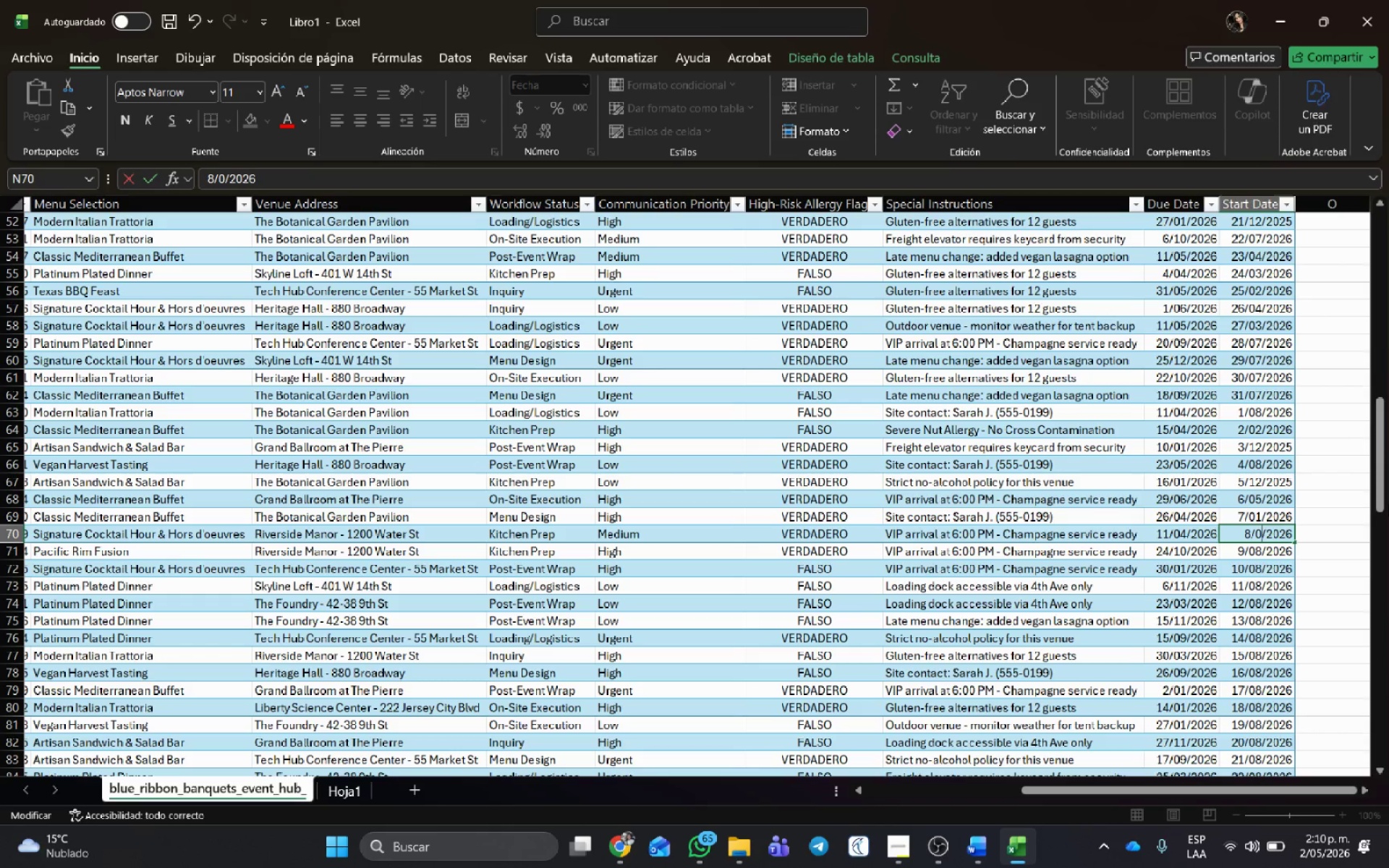 
key(Numpad1)
 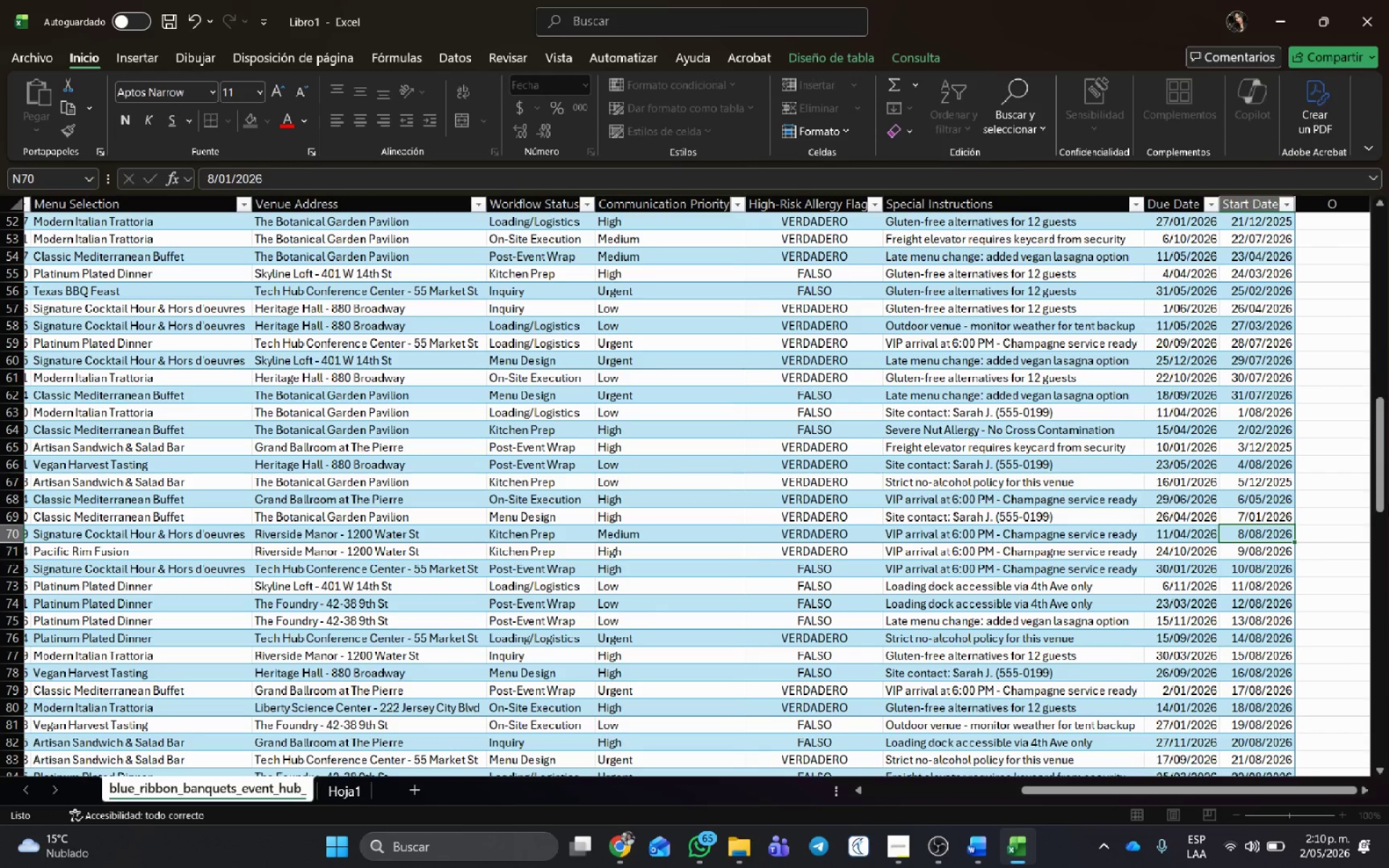 
key(NumpadEnter)
 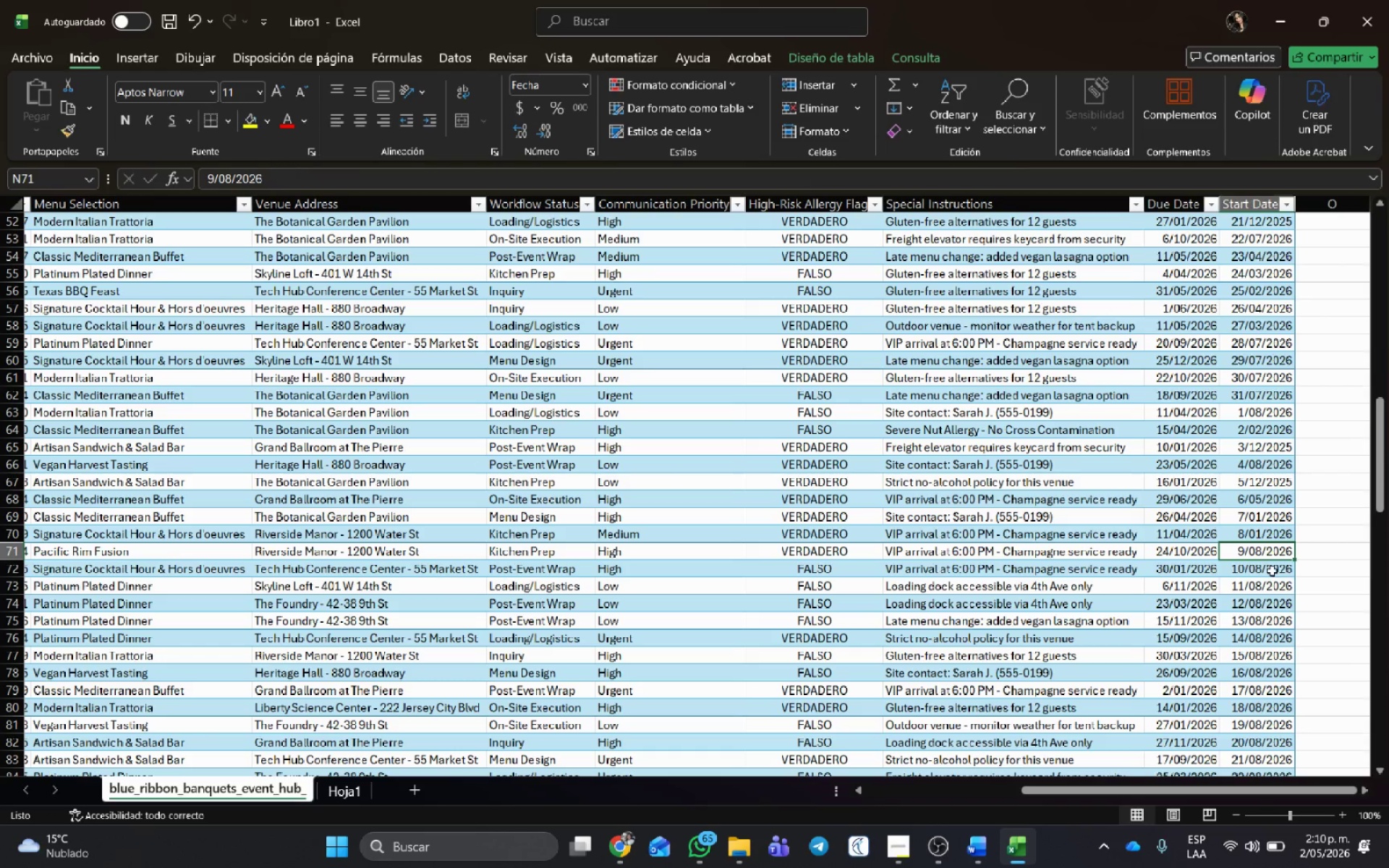 
double_click([1257, 565])
 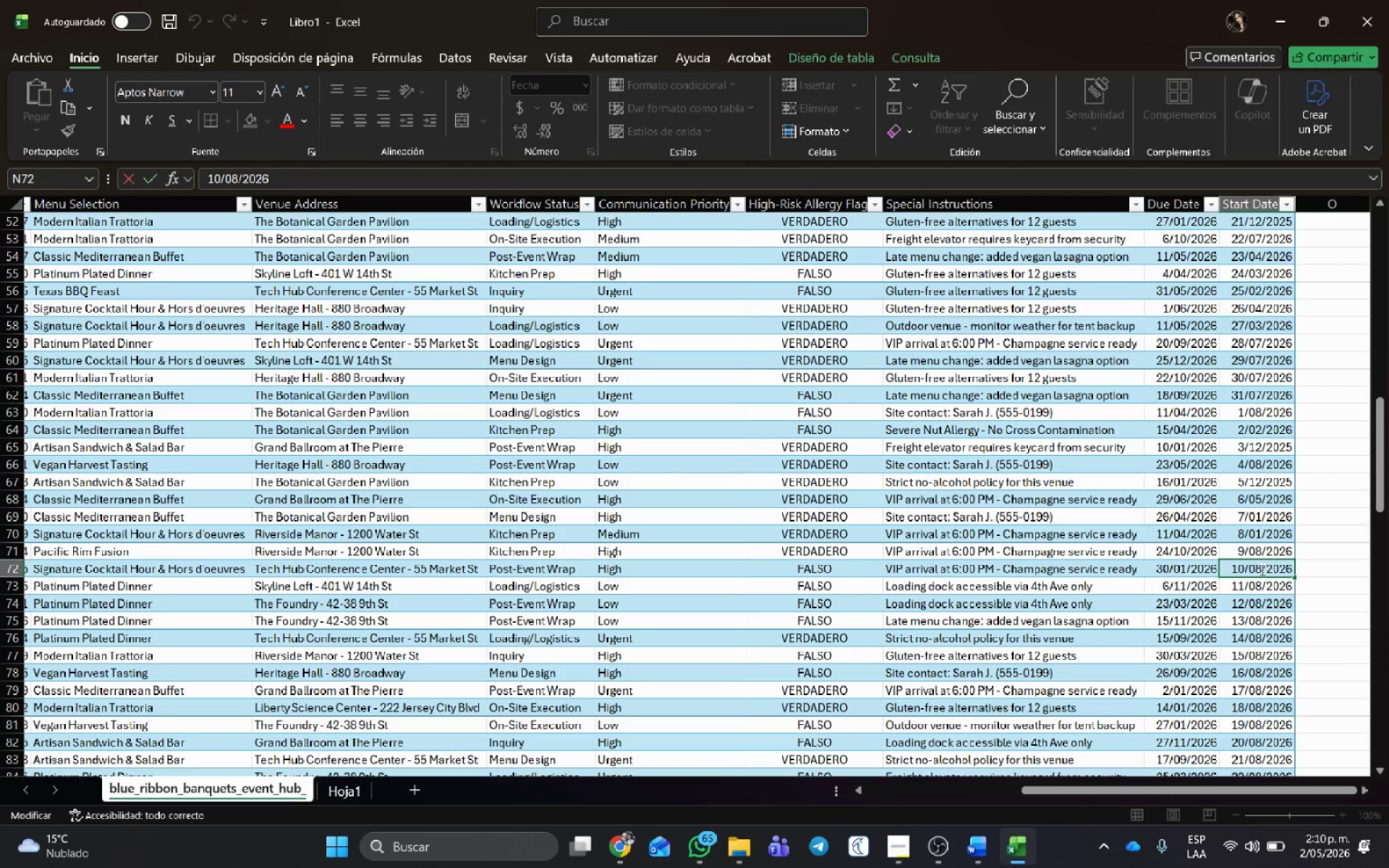 
key(Backspace)
 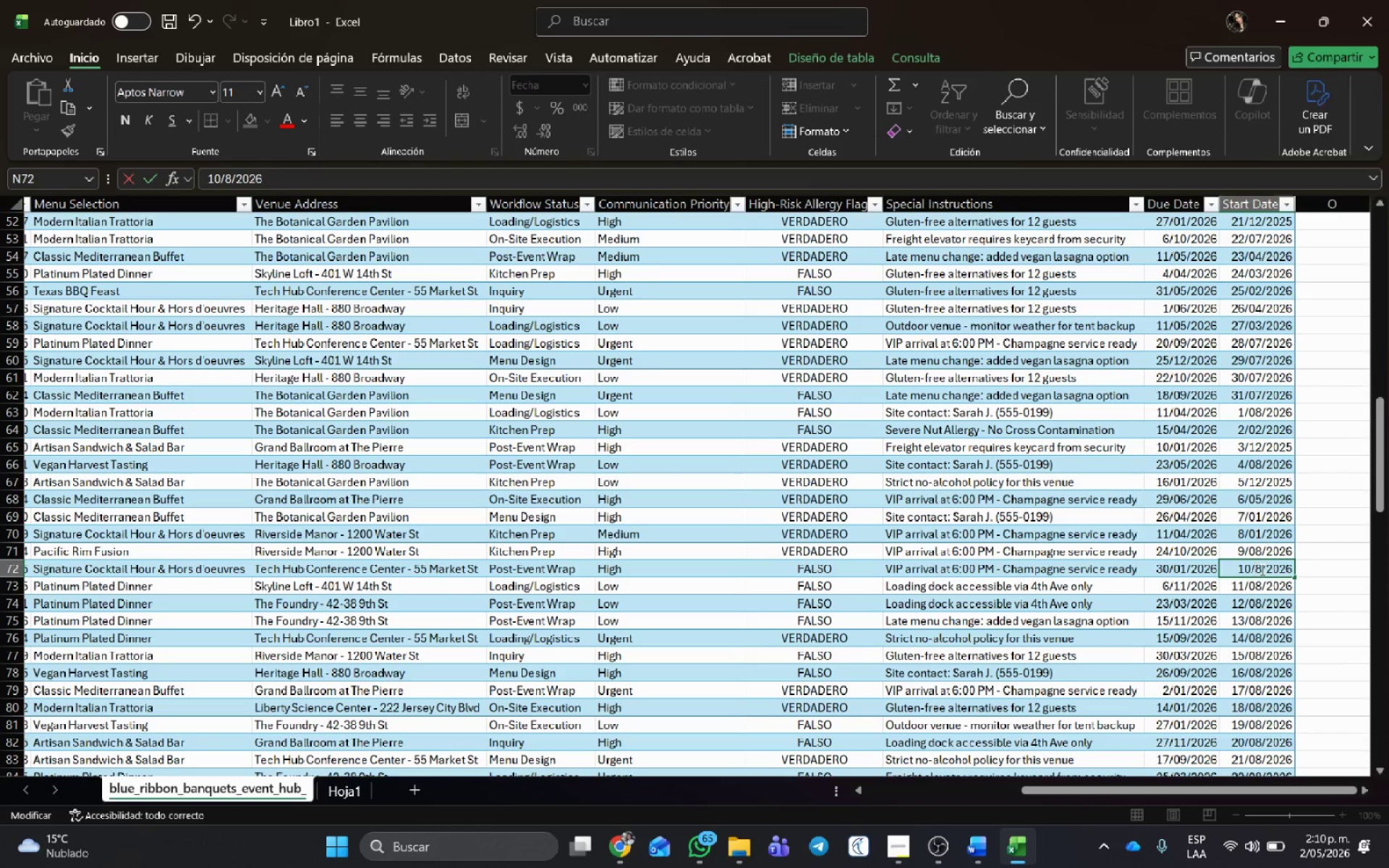 
key(Delete)
 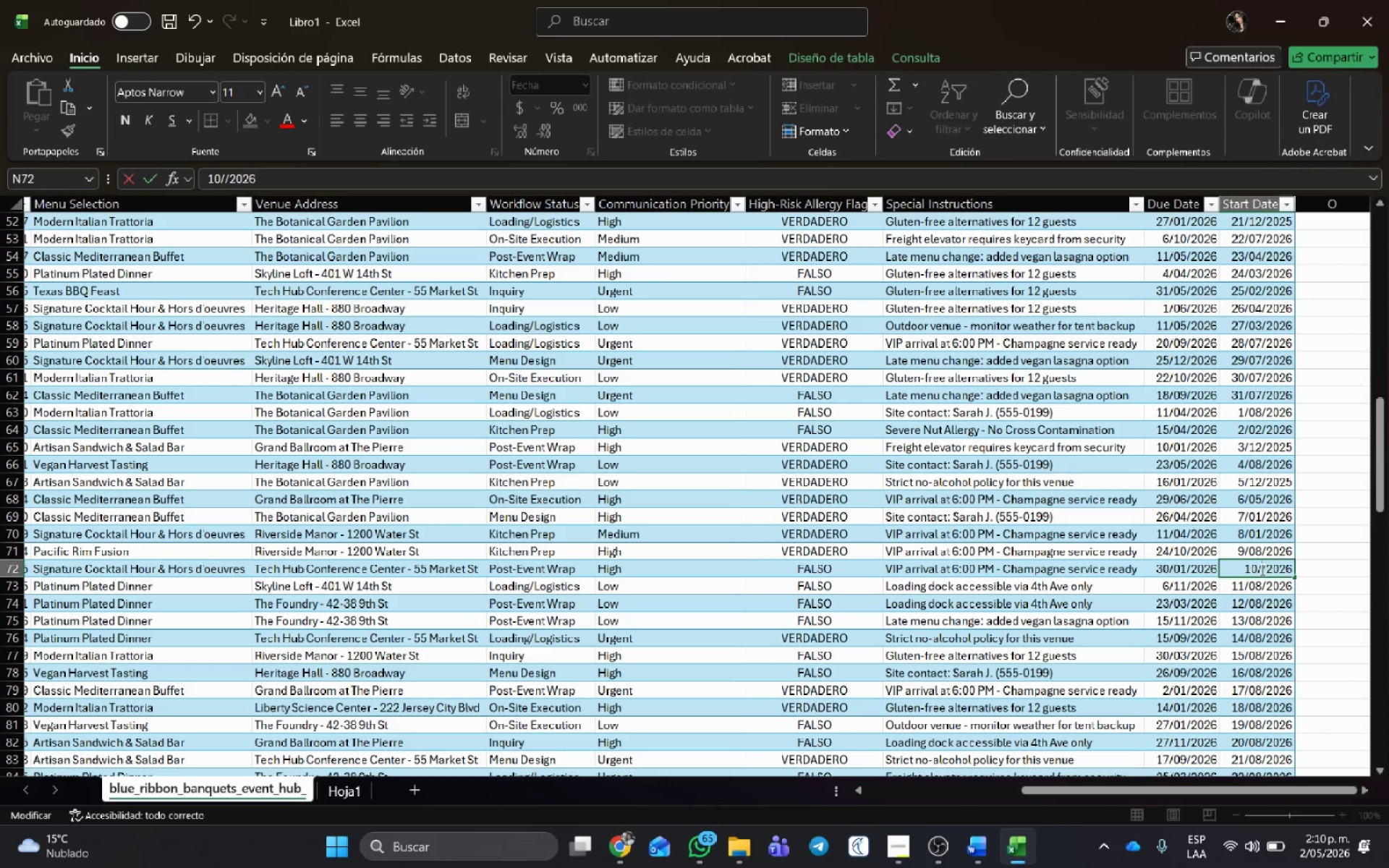 
key(Numpad1)
 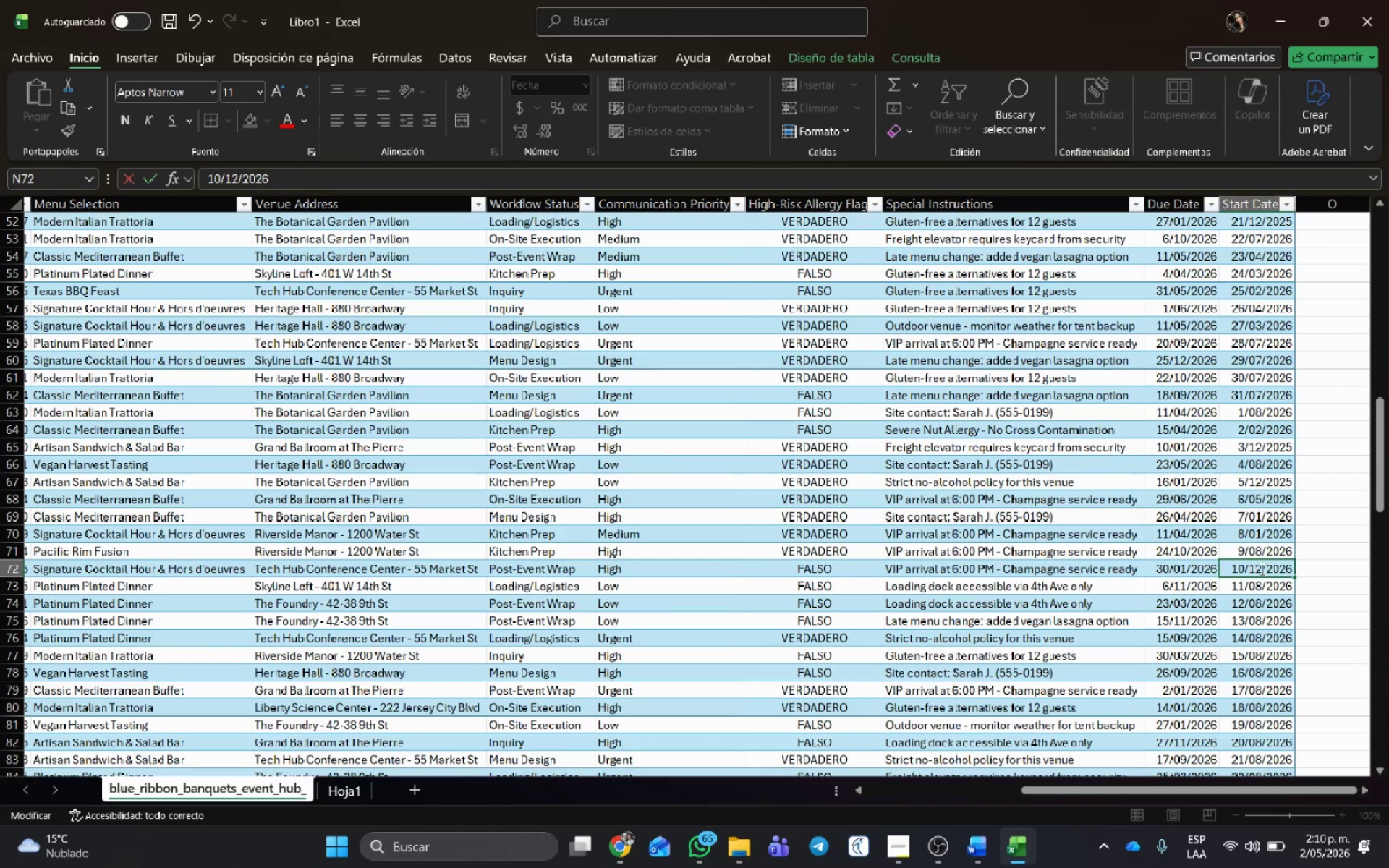 
key(Numpad2)
 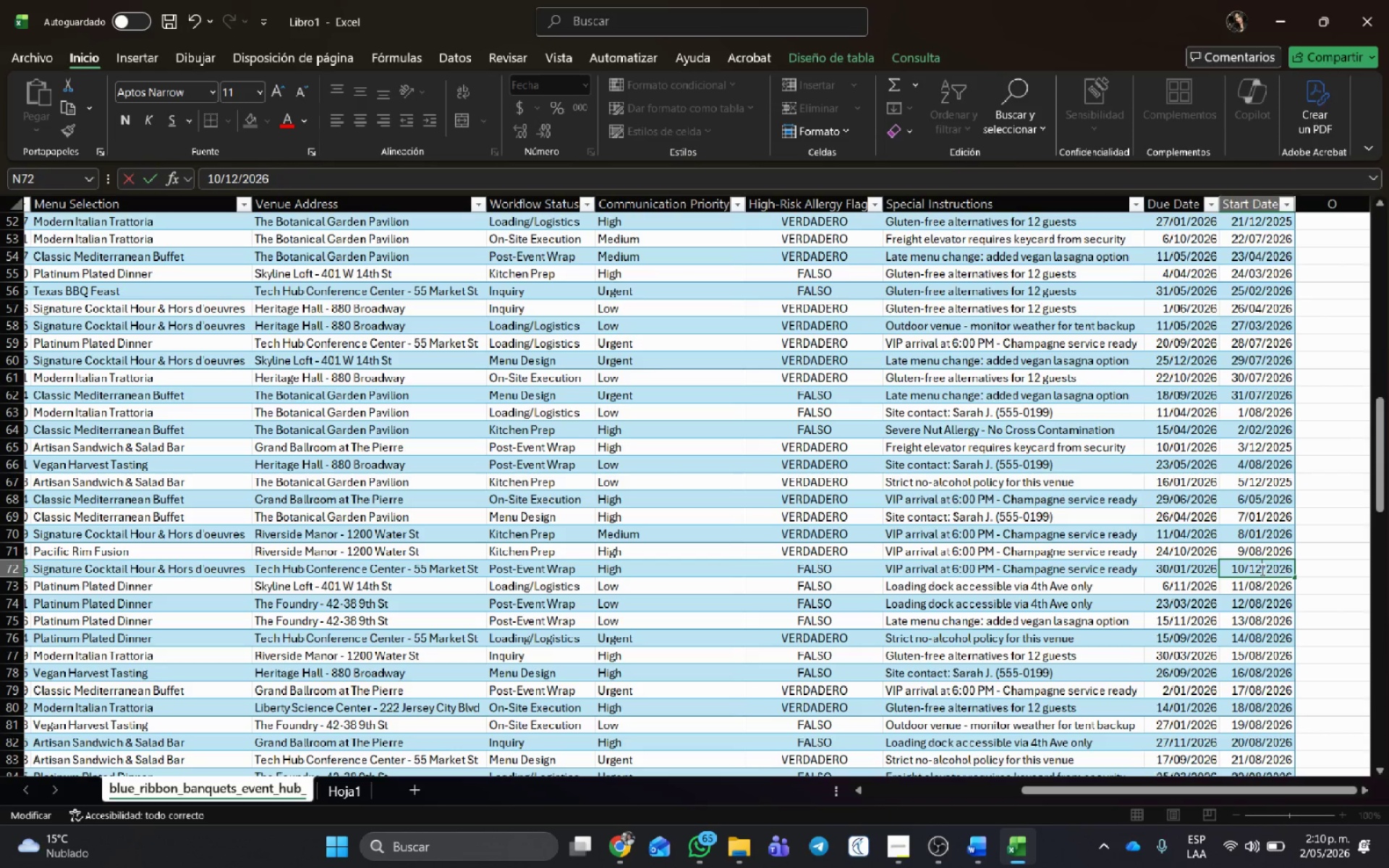 
key(ArrowRight)
 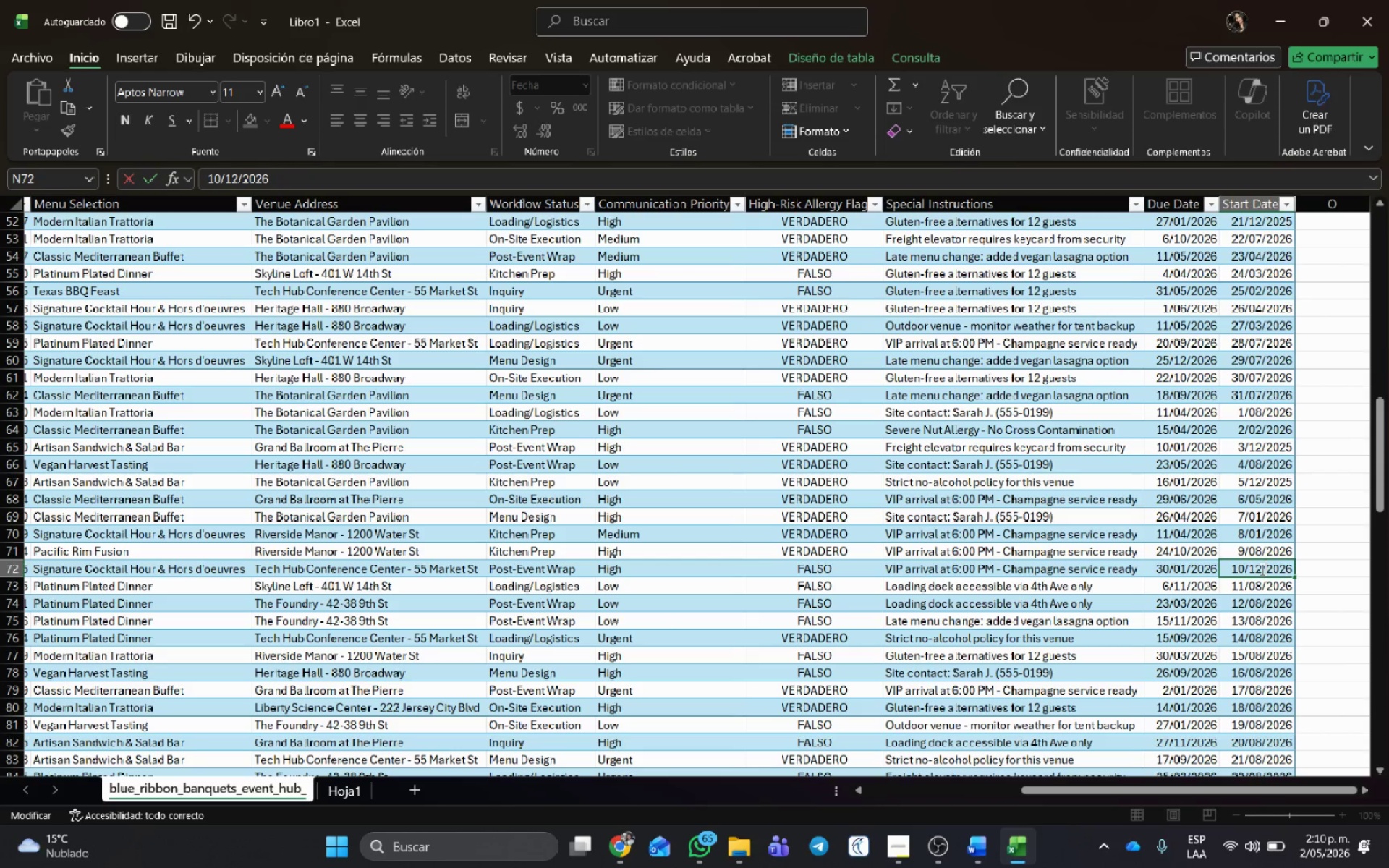 
key(ArrowRight)
 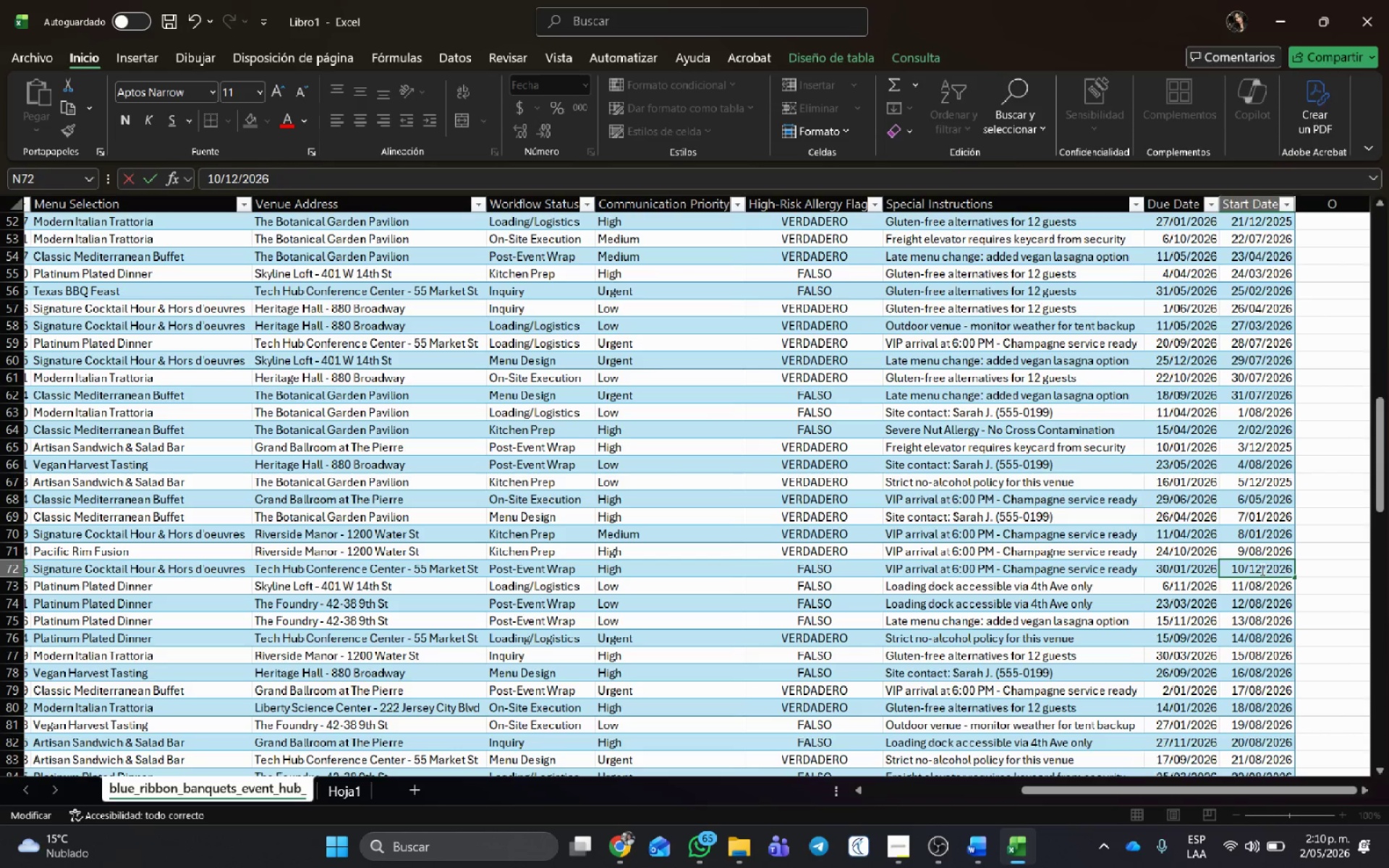 
key(ArrowRight)
 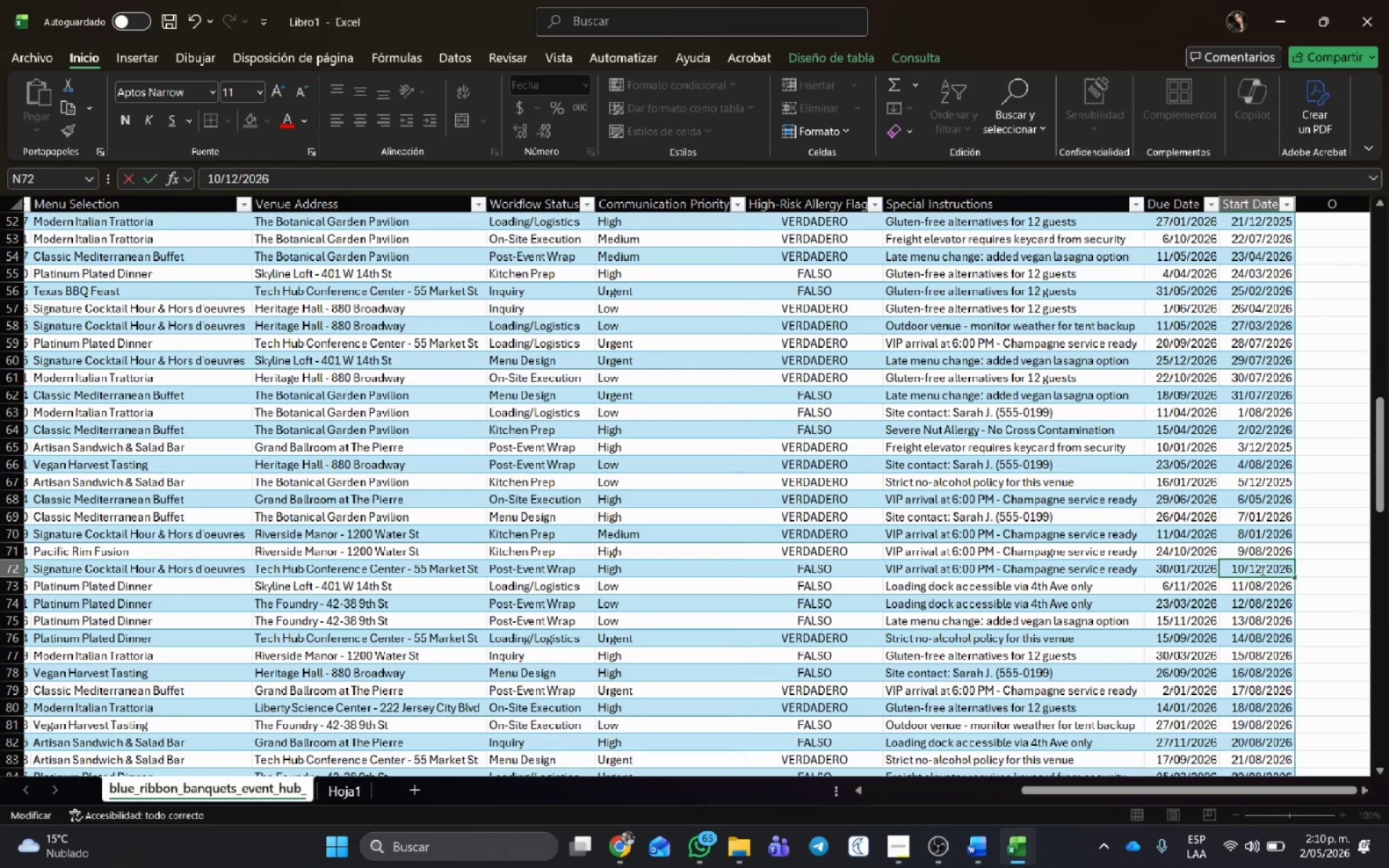 
key(ArrowRight)
 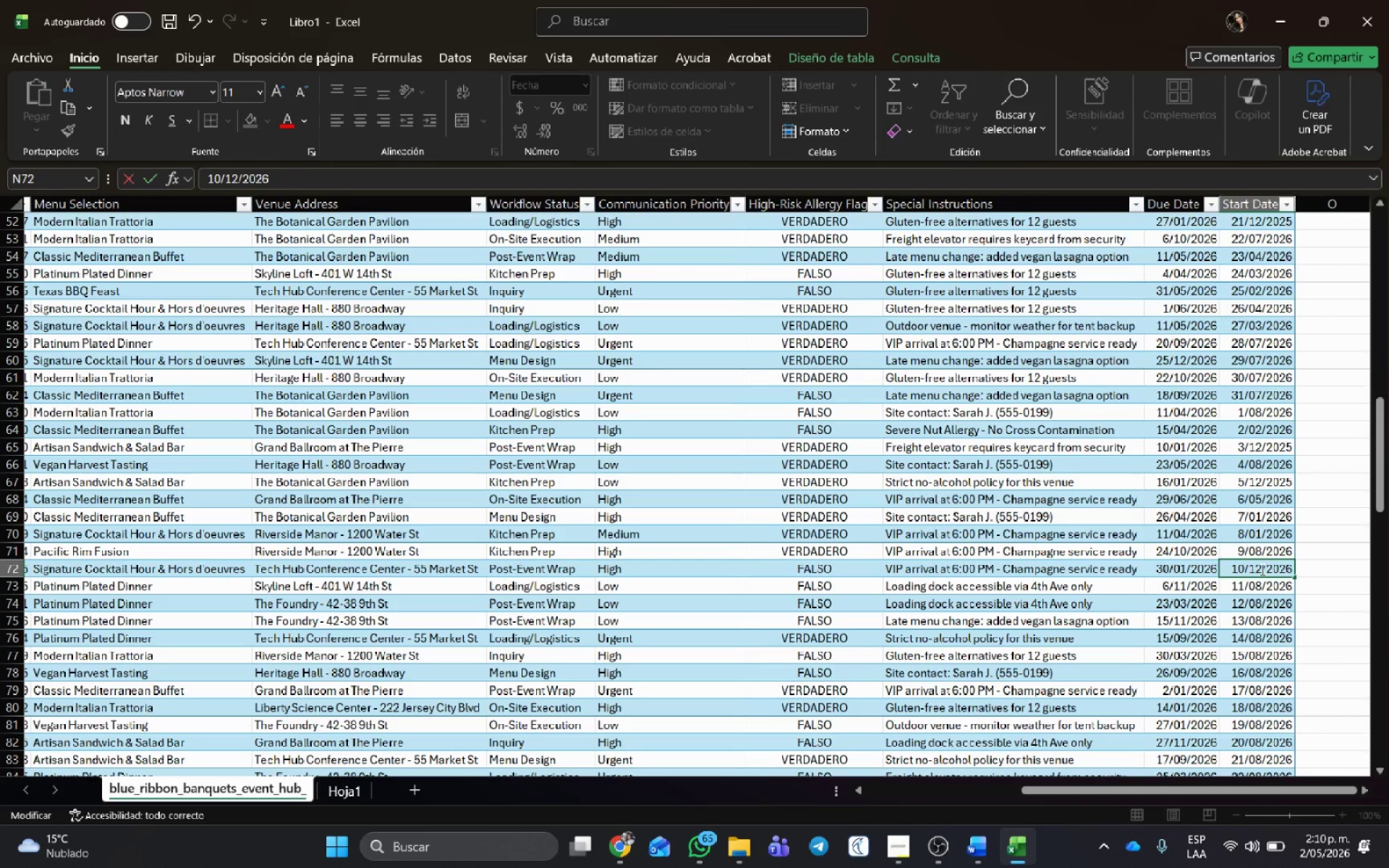 
key(Delete)
 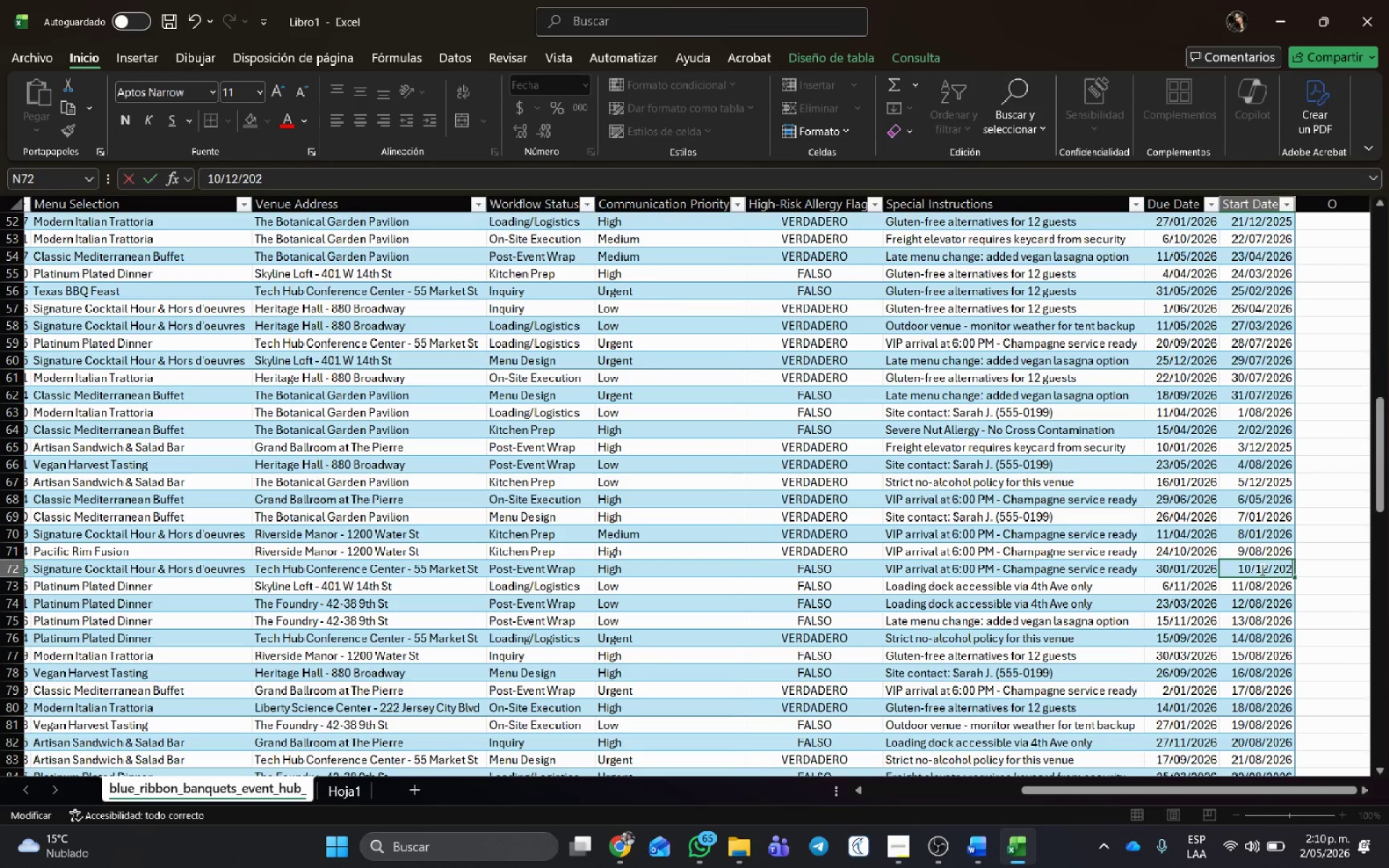 
key(Numpad5)
 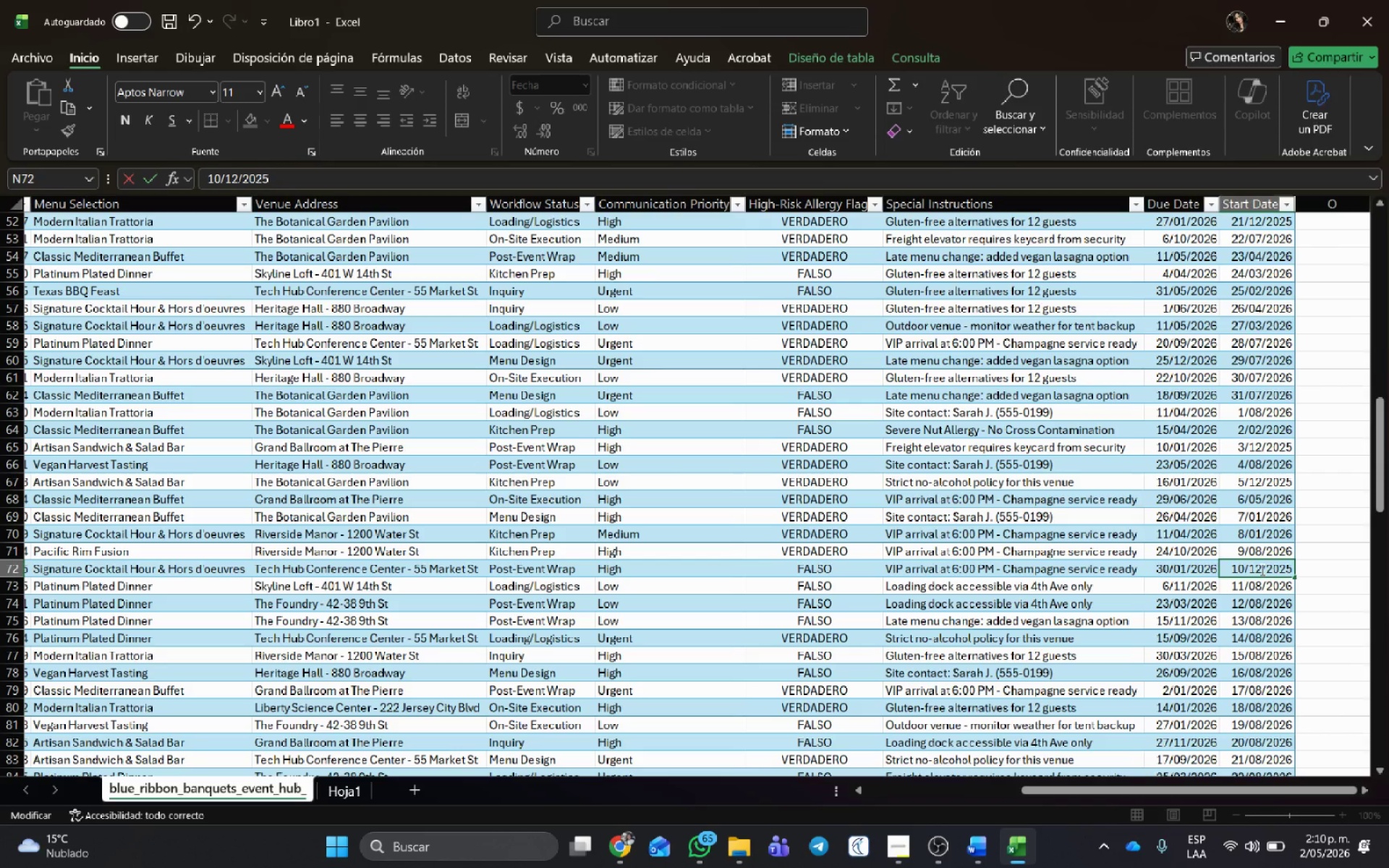 
key(NumpadEnter)
 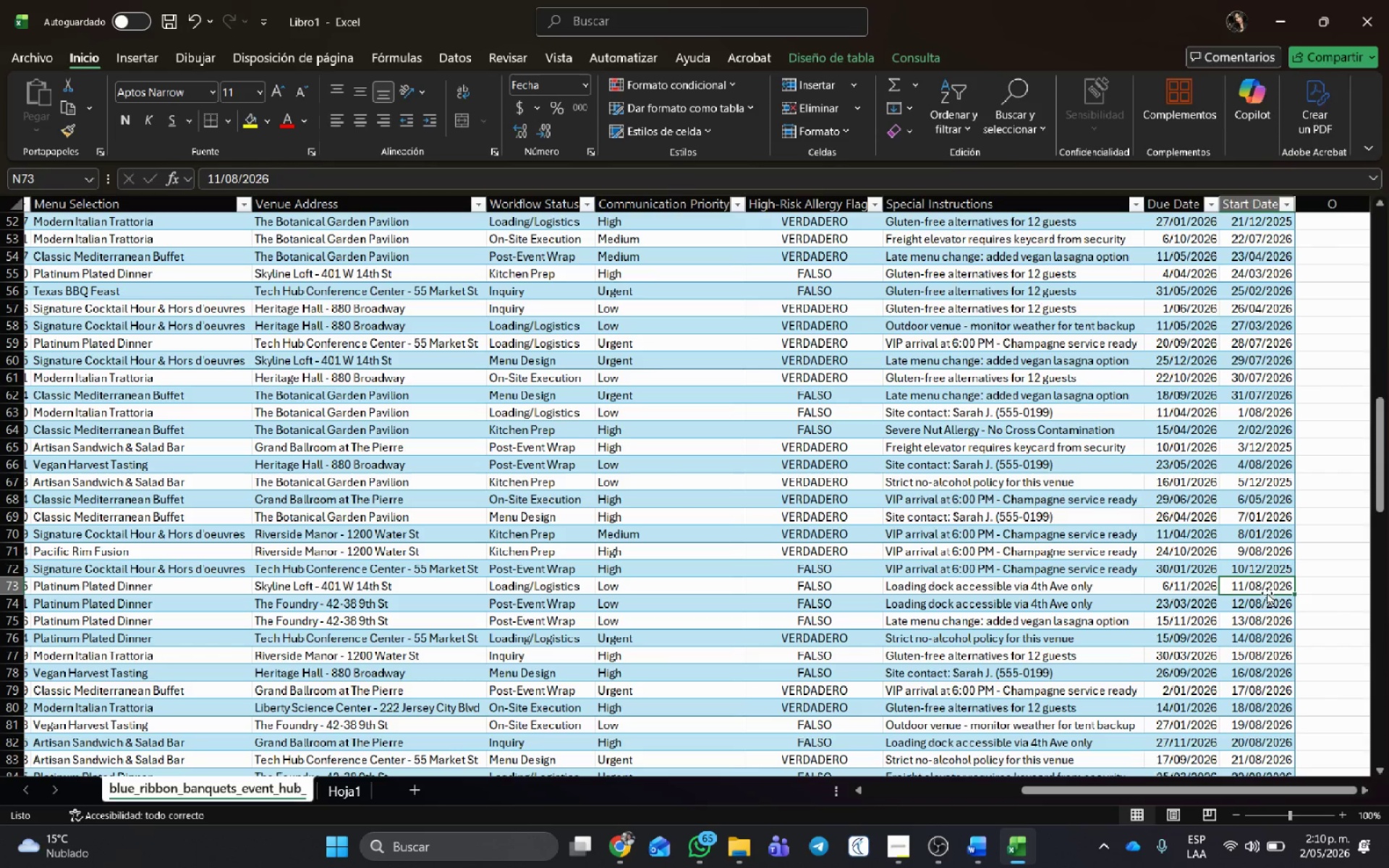 
scroll: coordinate [1262, 605], scroll_direction: down, amount: 1.0
 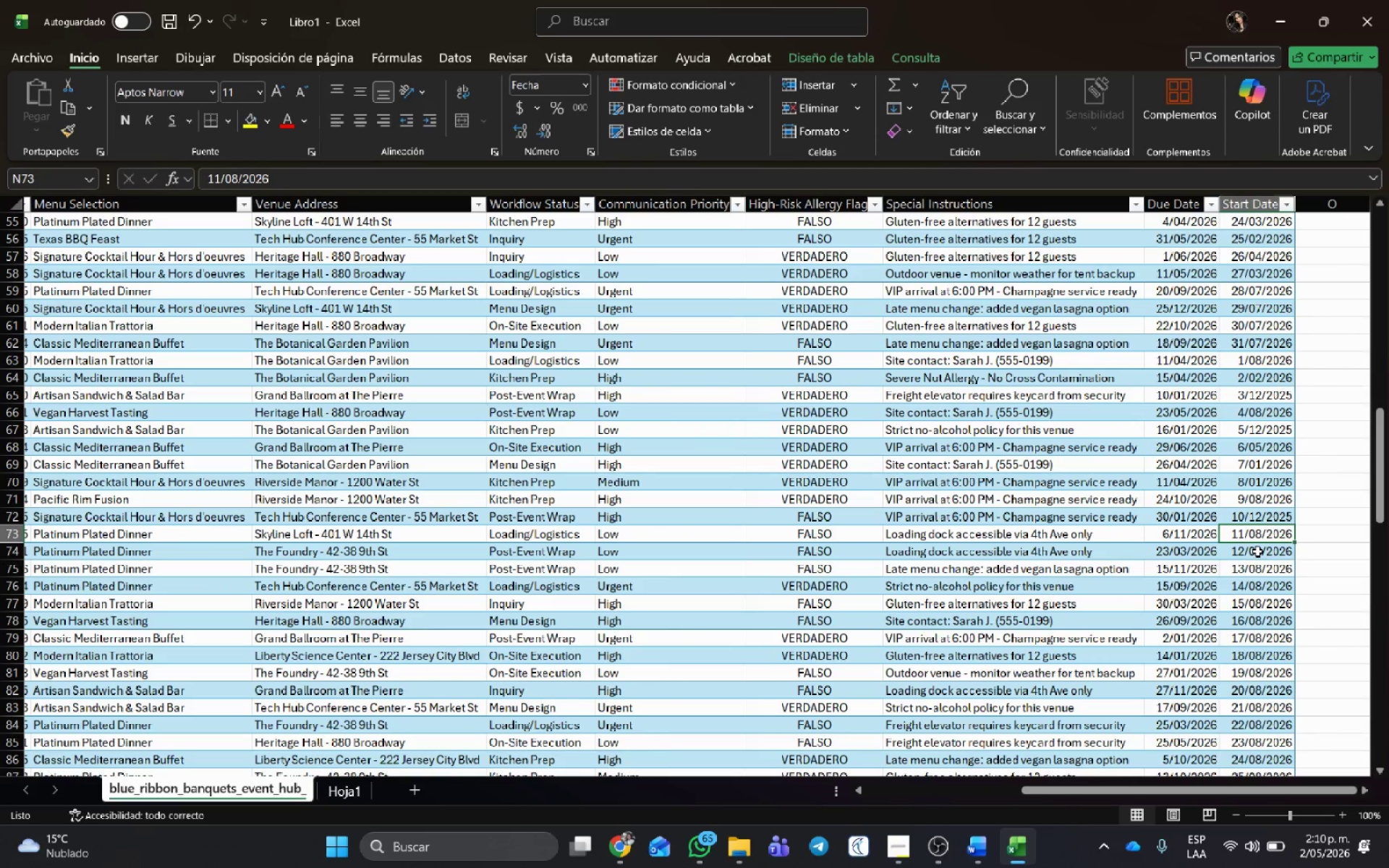 
double_click([1257, 551])
 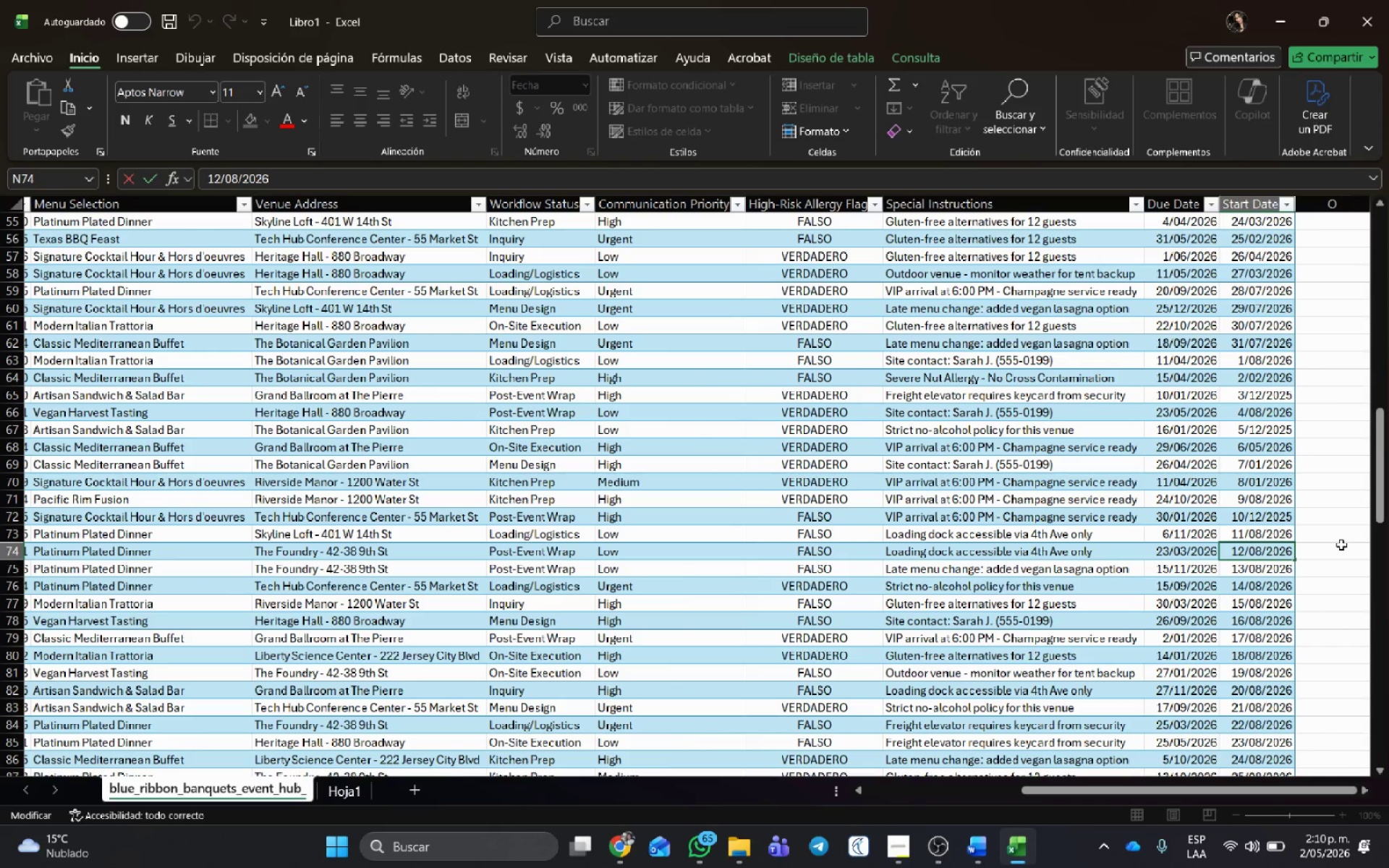 
key(Delete)
 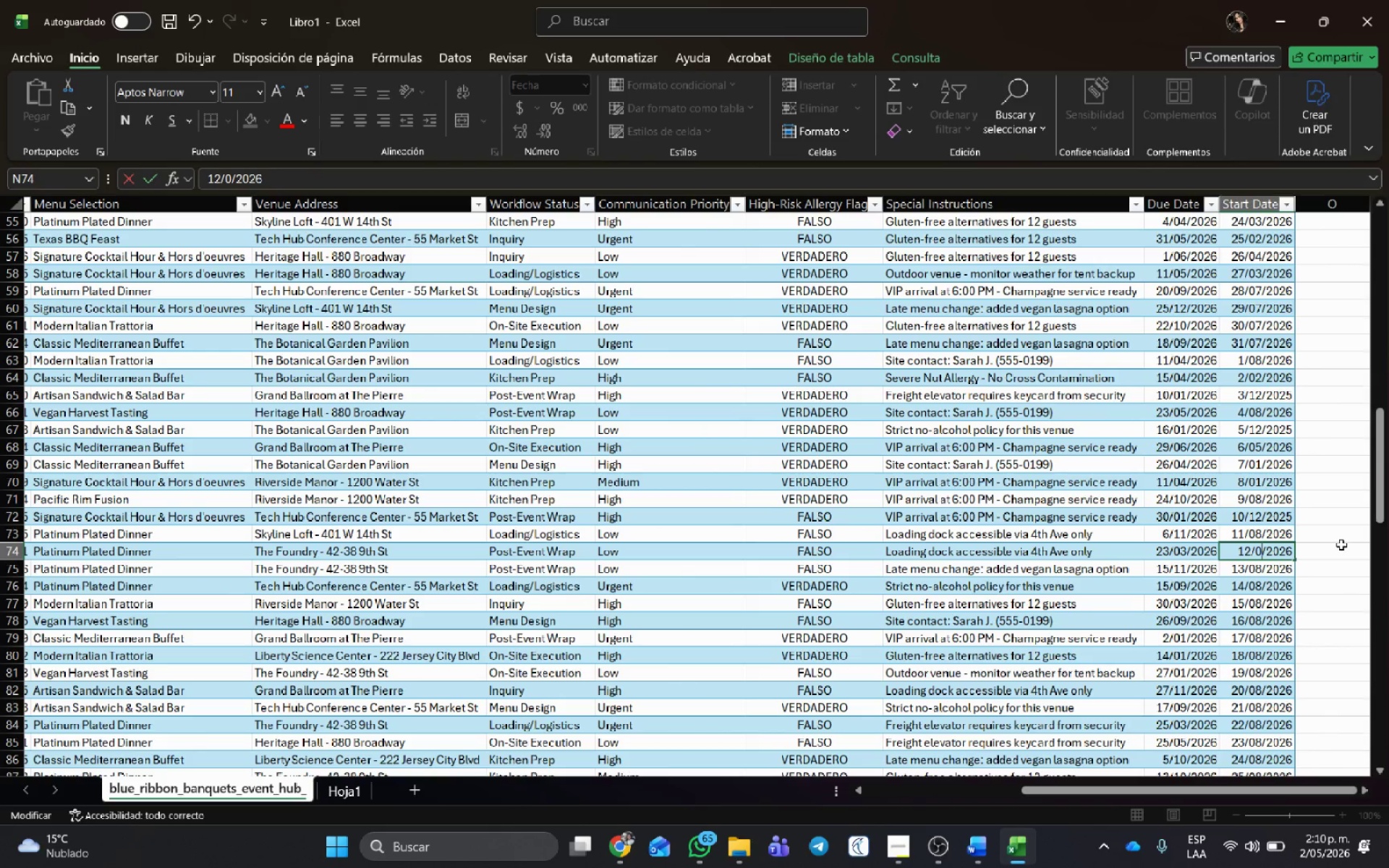 
key(Numpad1)
 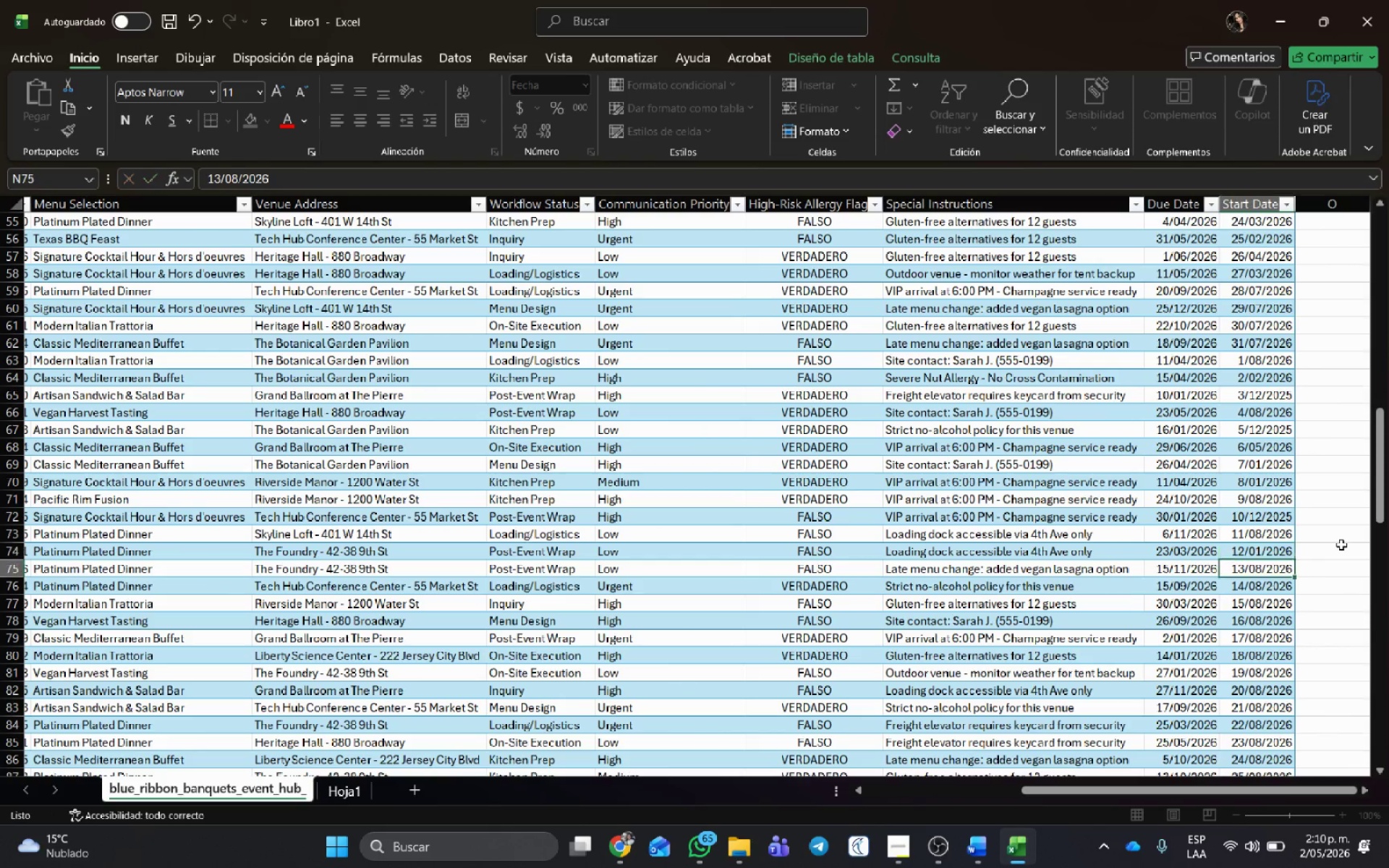 
key(NumpadEnter)
 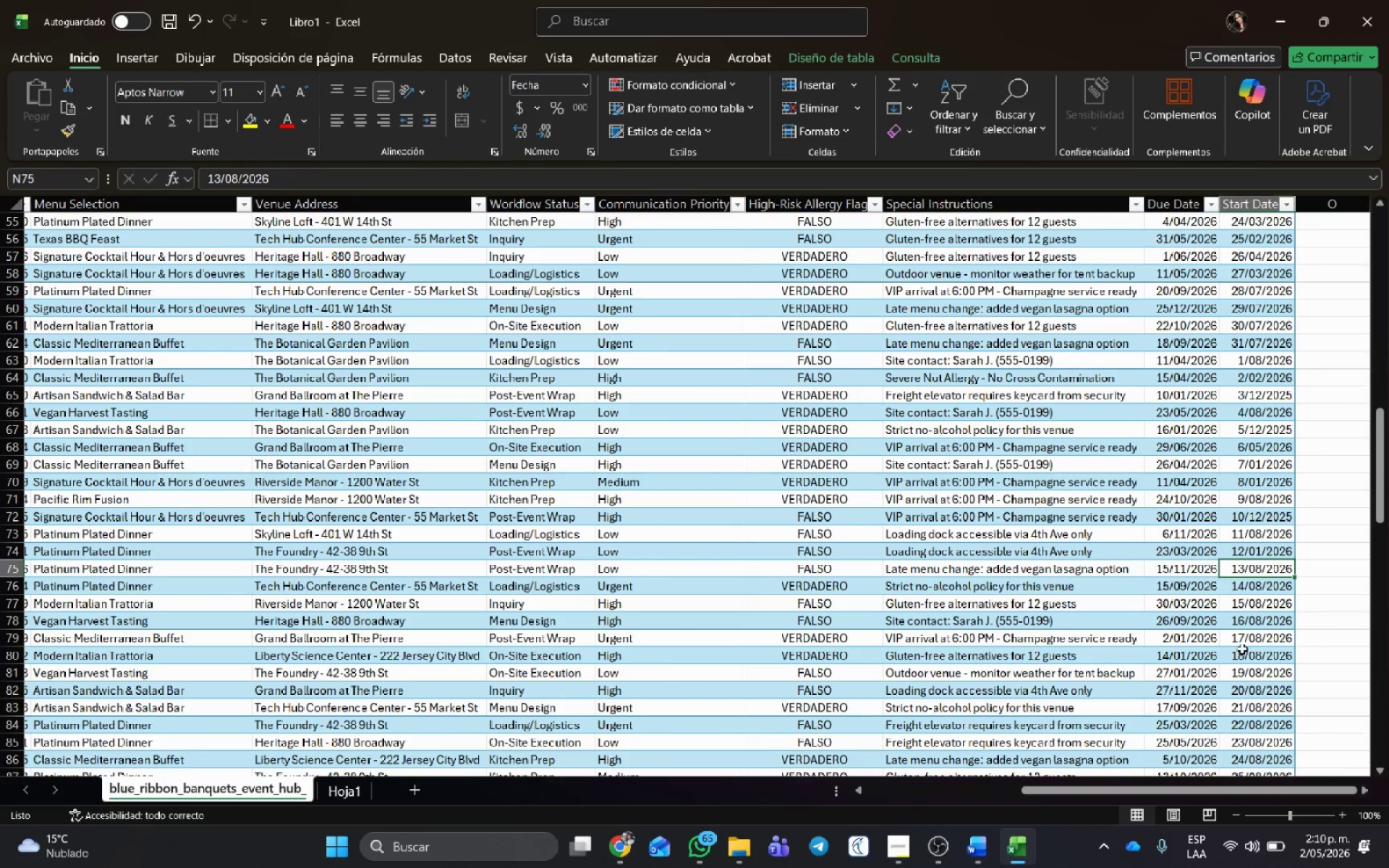 
scroll: coordinate [1267, 571], scroll_direction: down, amount: 1.0
 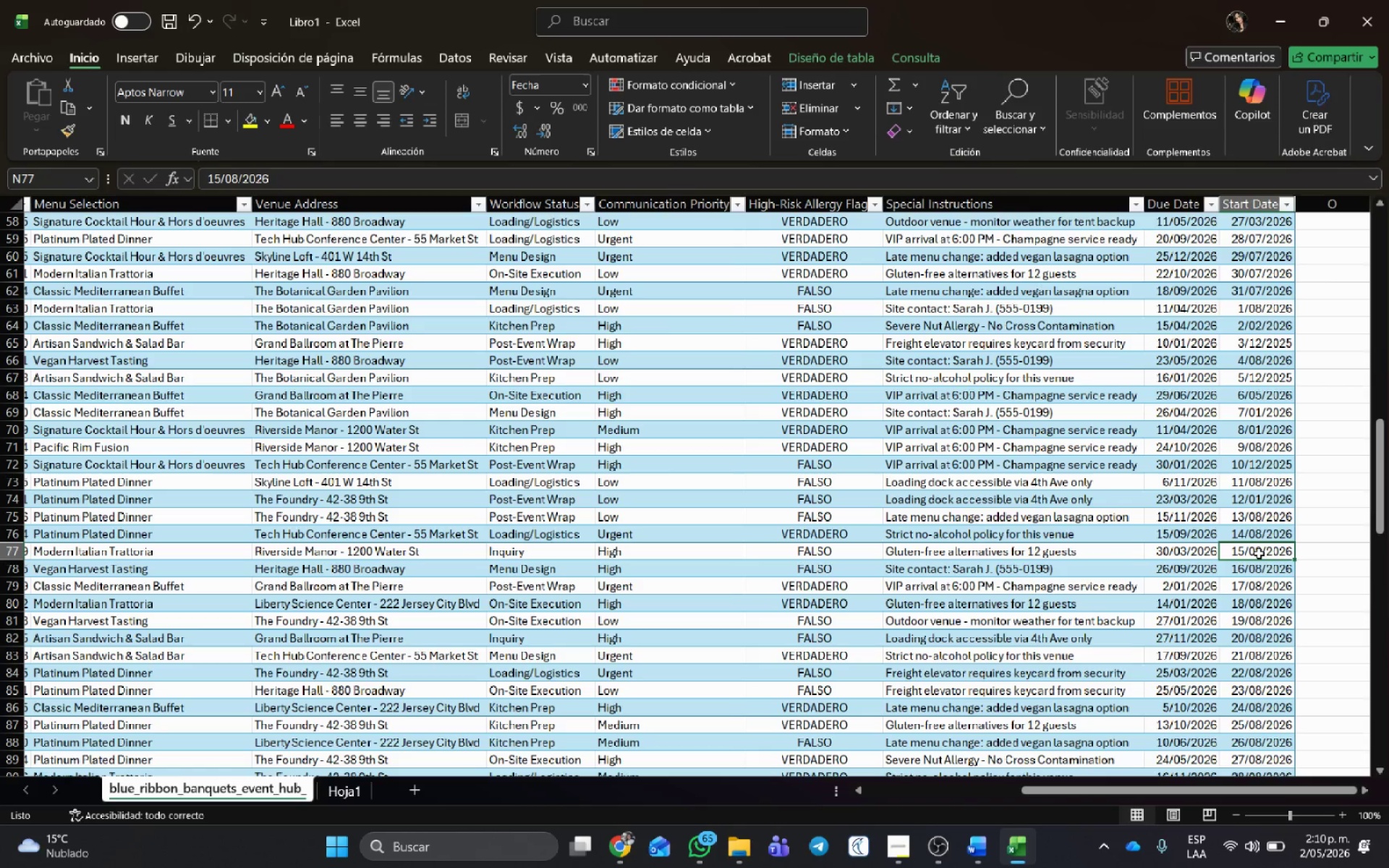 
double_click([1259, 553])
 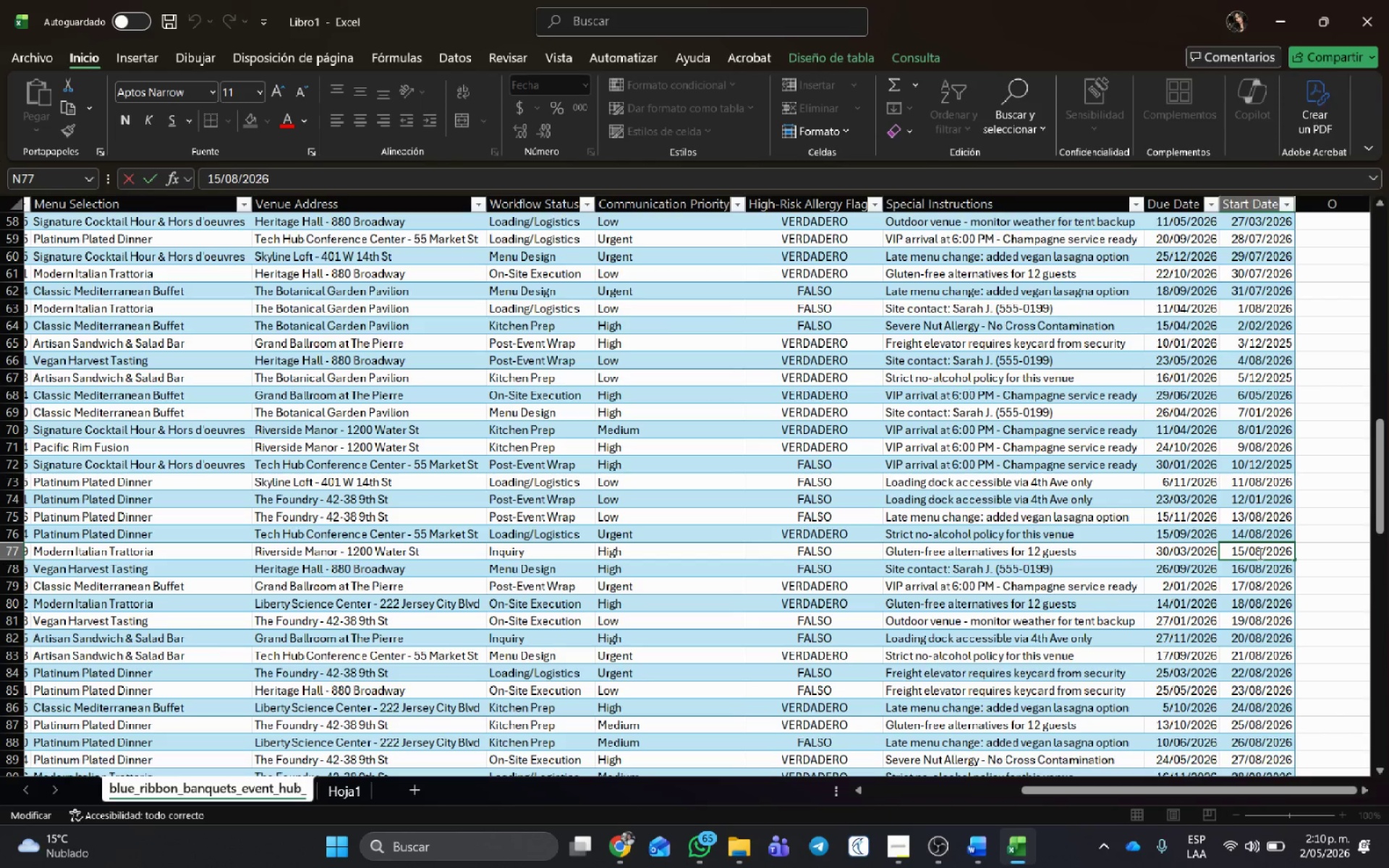 
key(Backspace)
 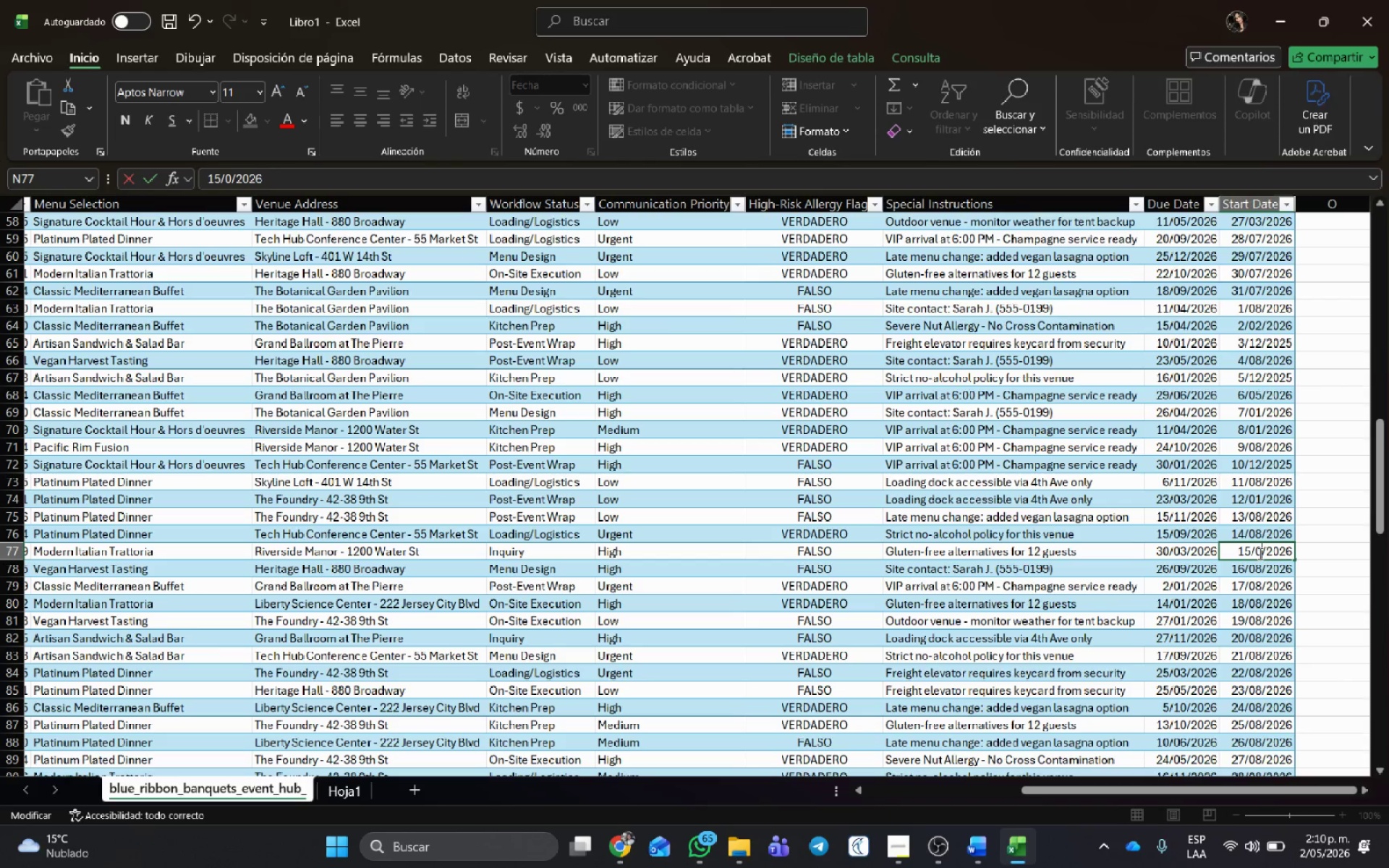 
key(Numpad1)
 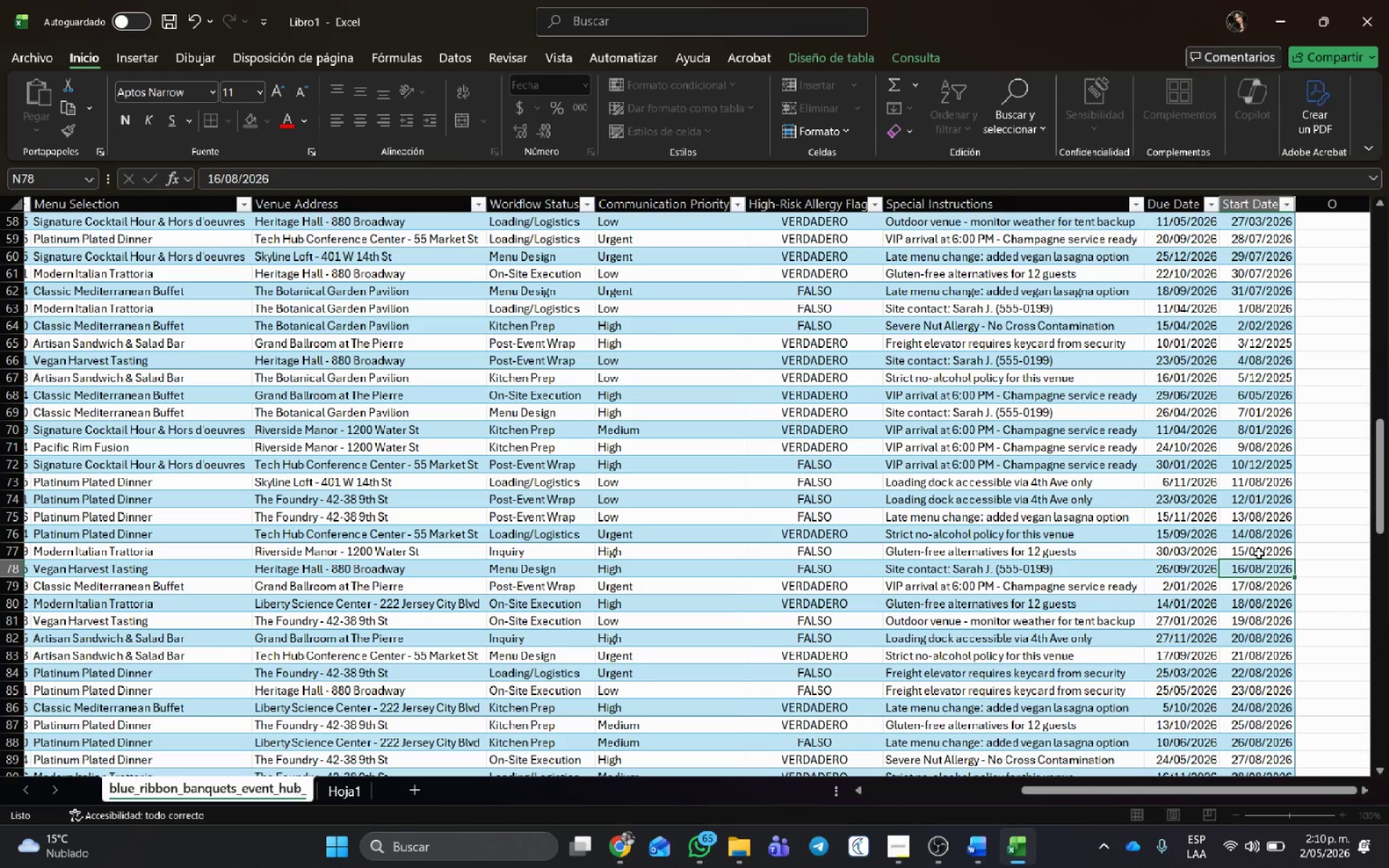 
key(NumpadEnter)
 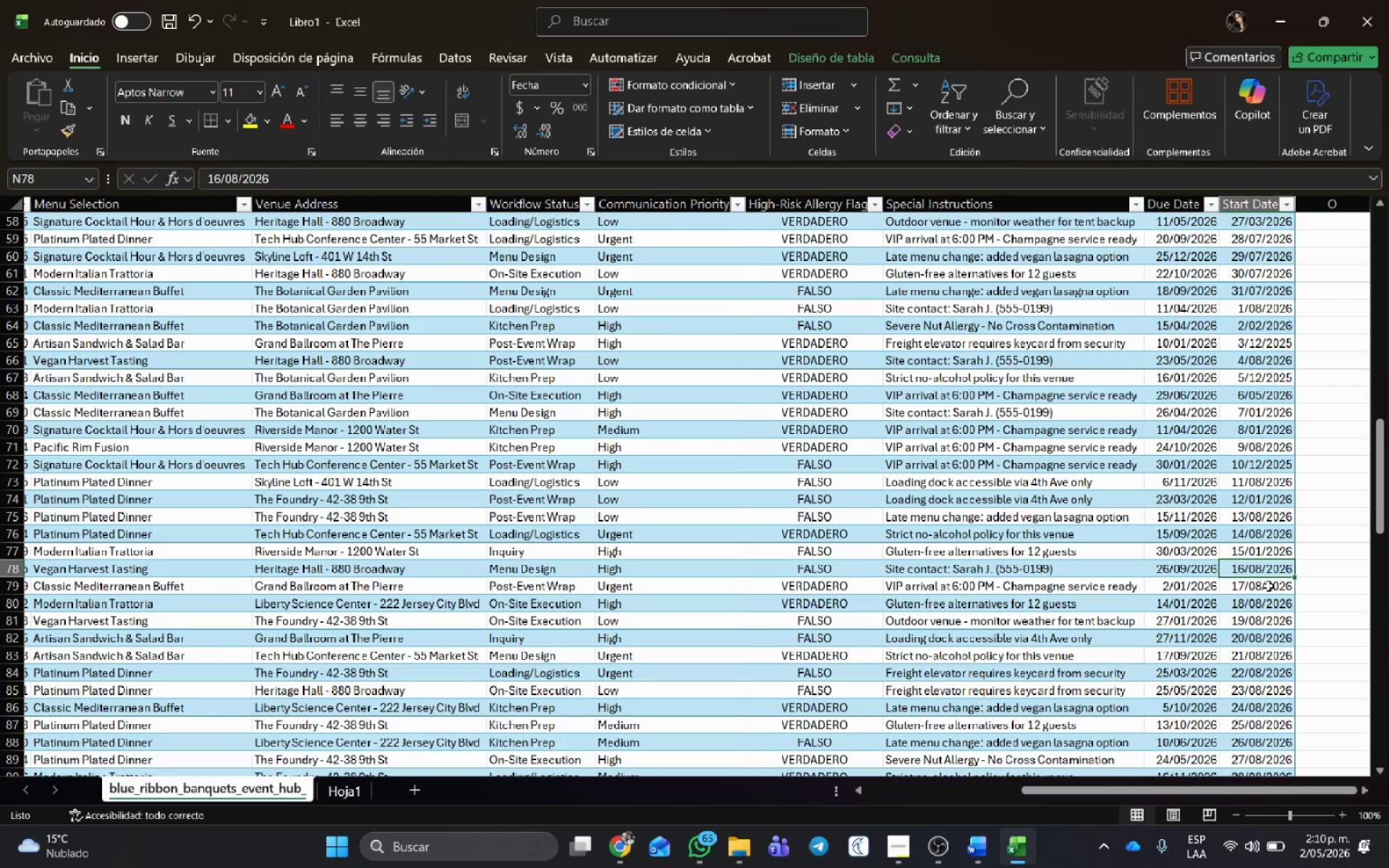 
double_click([1258, 586])
 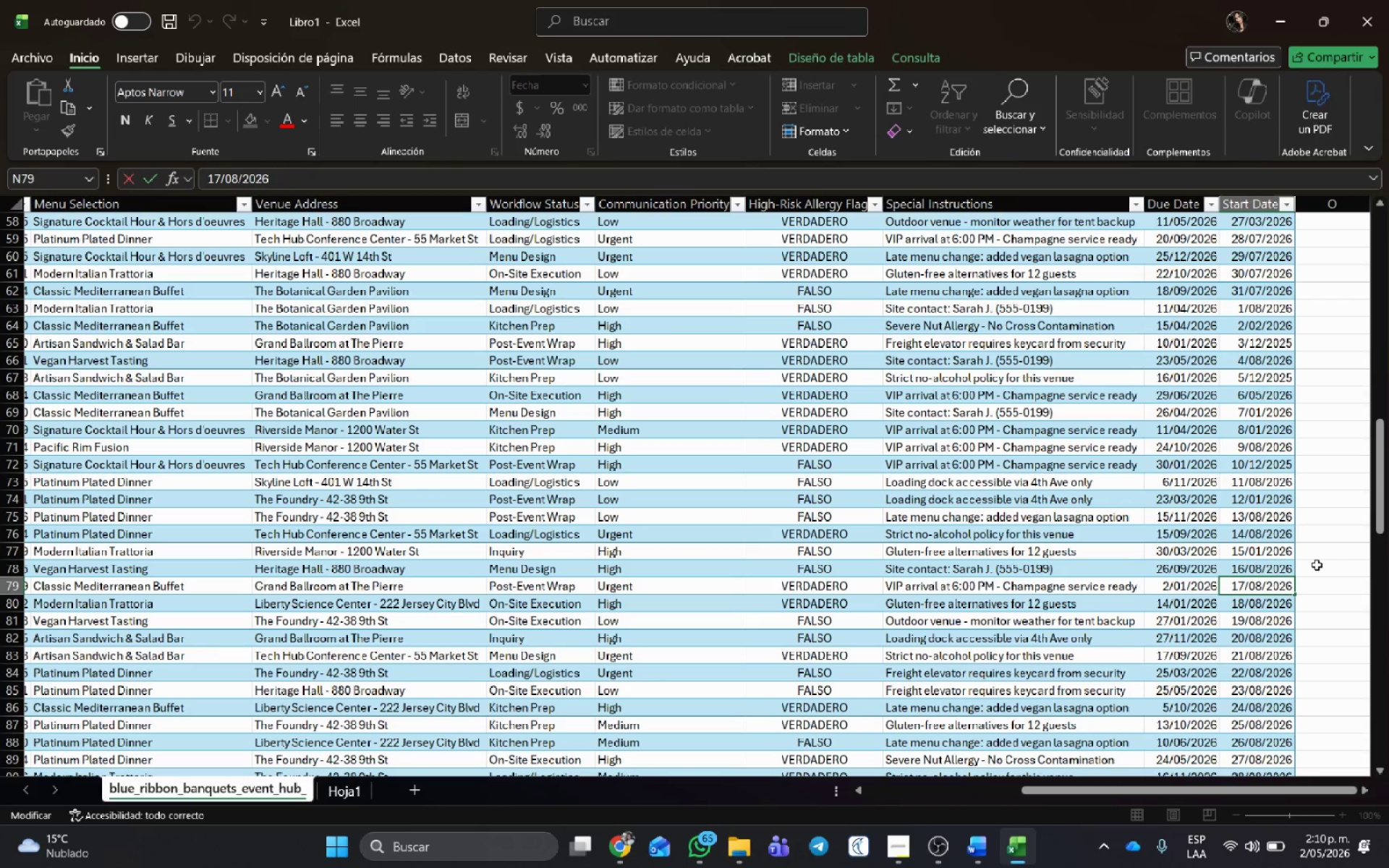 
key(Backspace)
 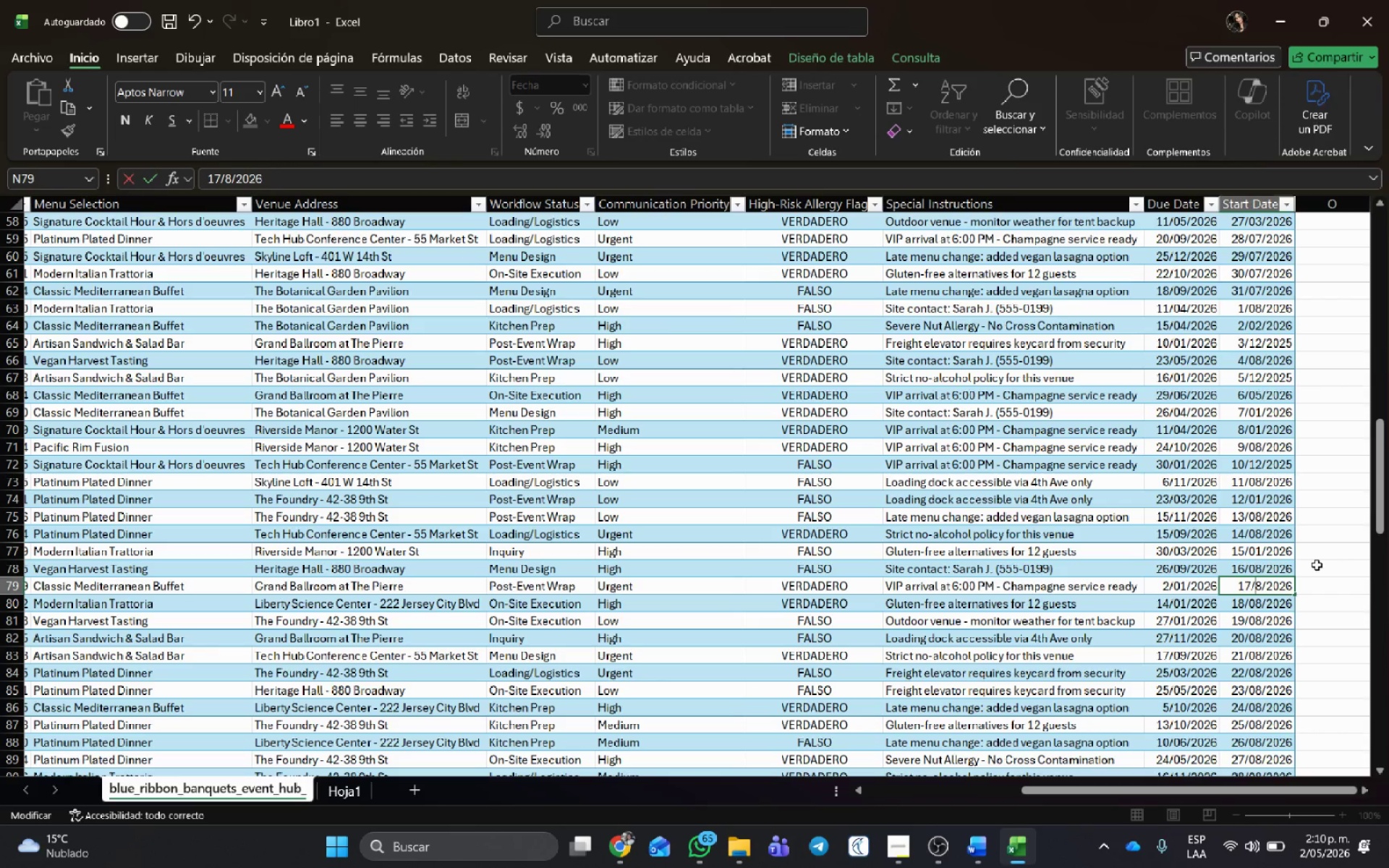 
key(Delete)
 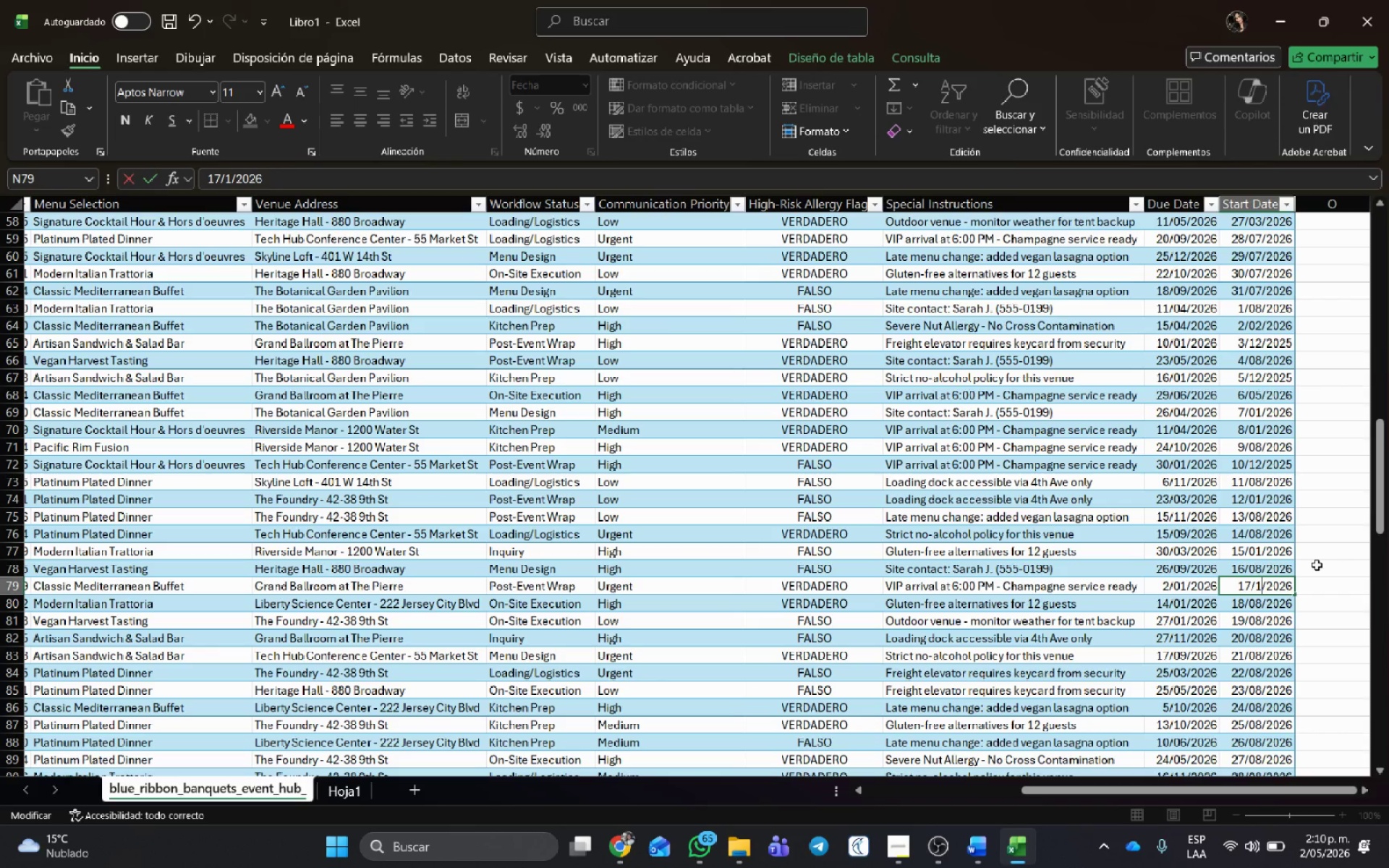 
key(Numpad1)
 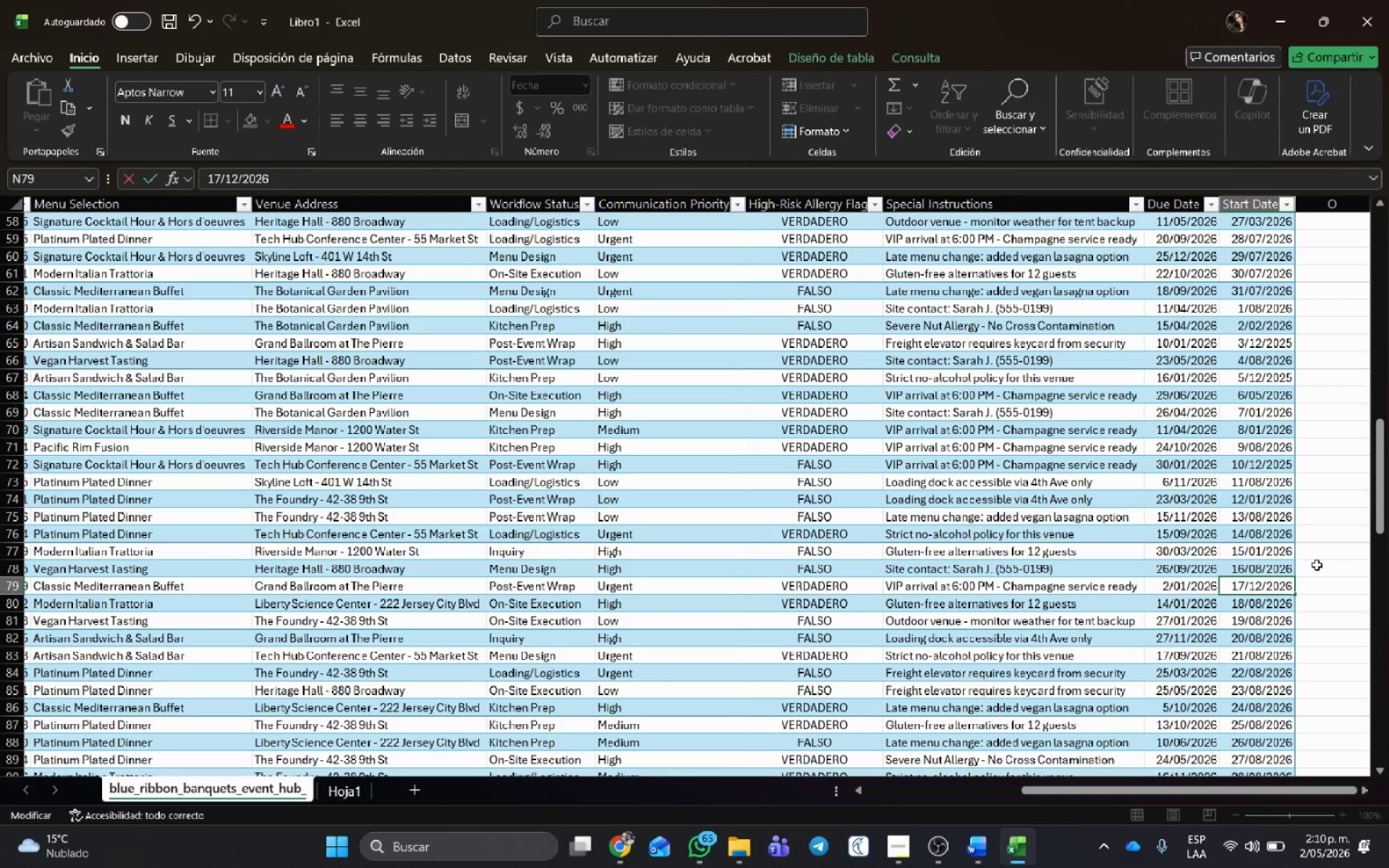 
key(Numpad2)
 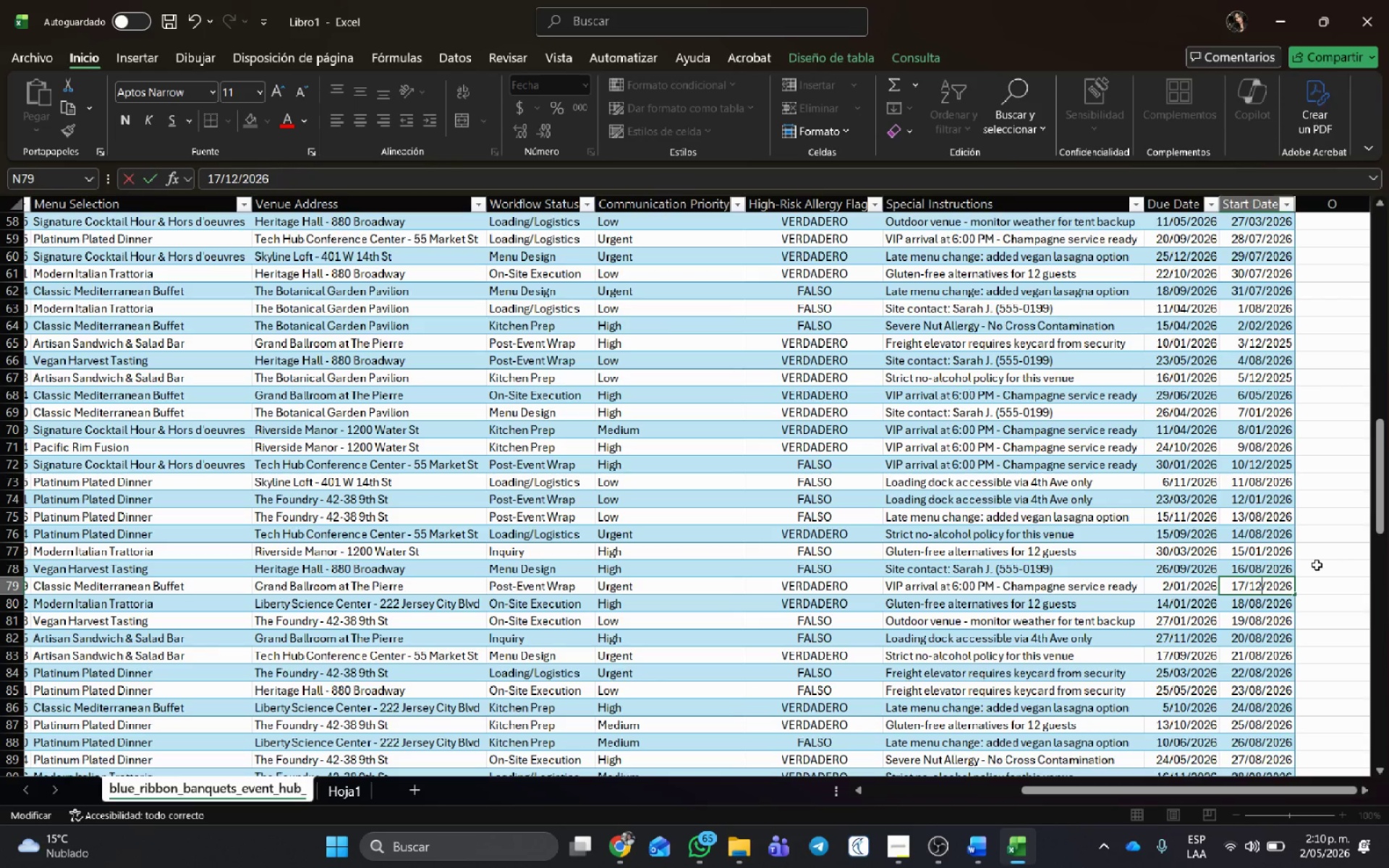 
key(ArrowDown)
 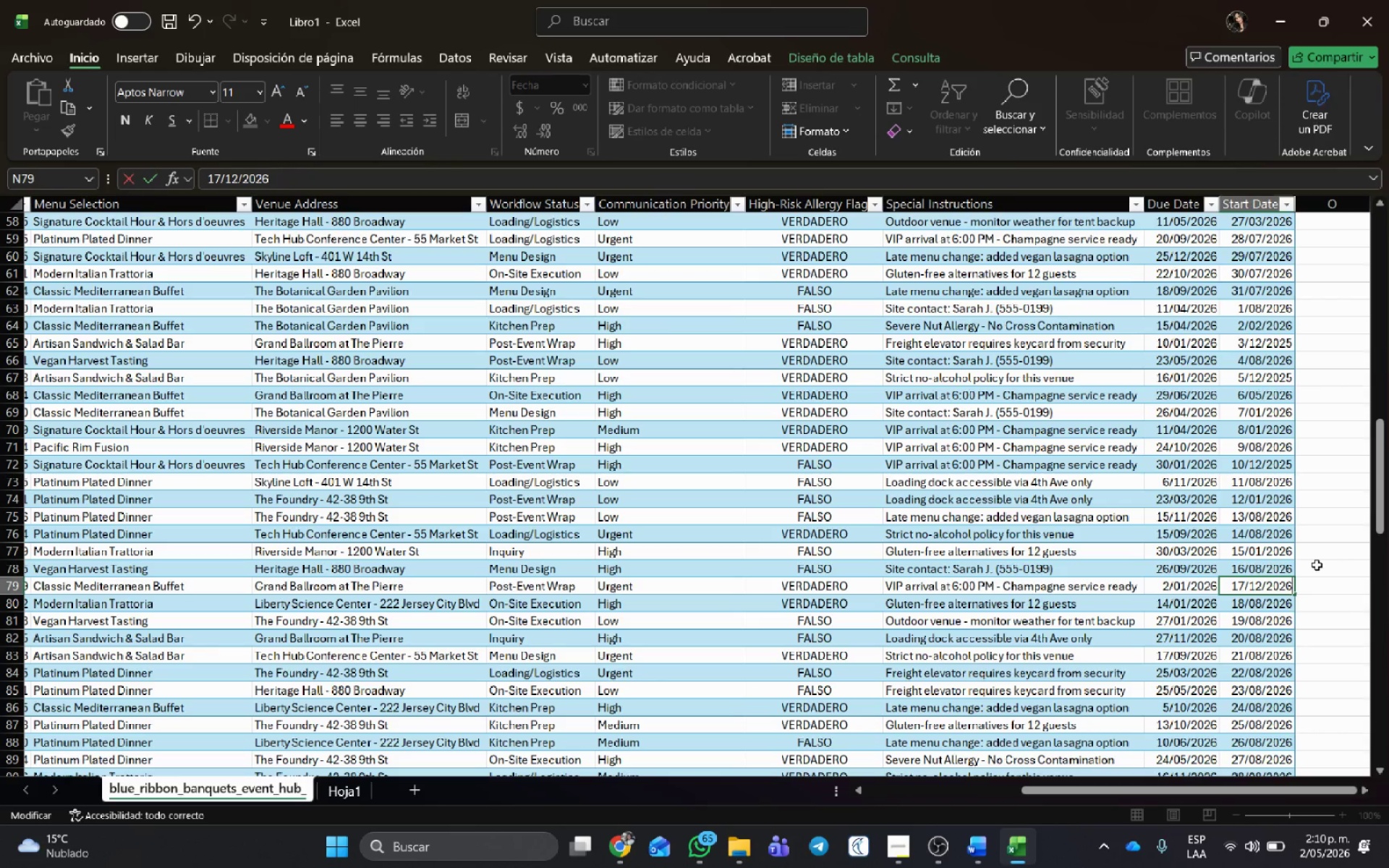 
key(ArrowRight)
 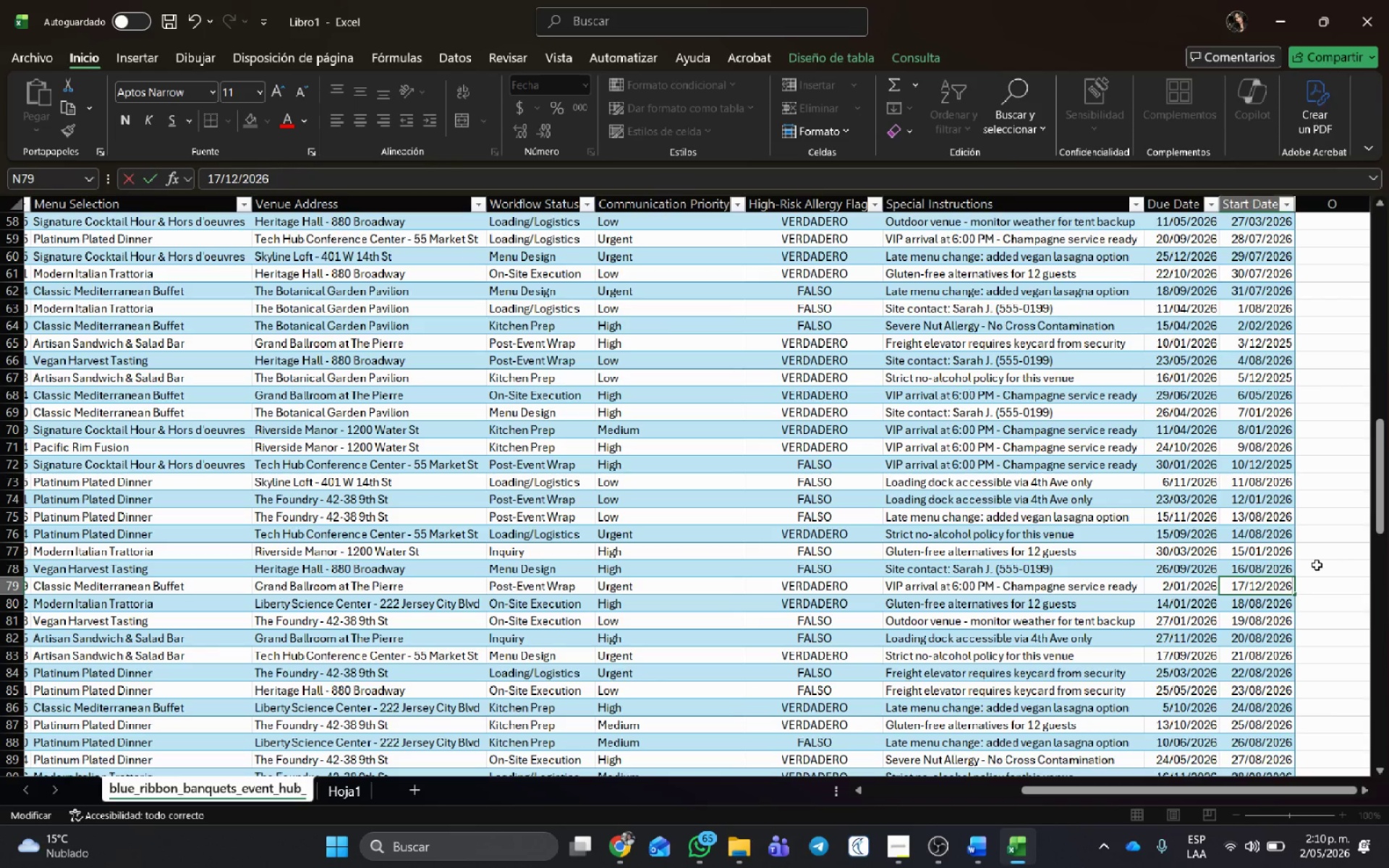 
key(Backspace)
 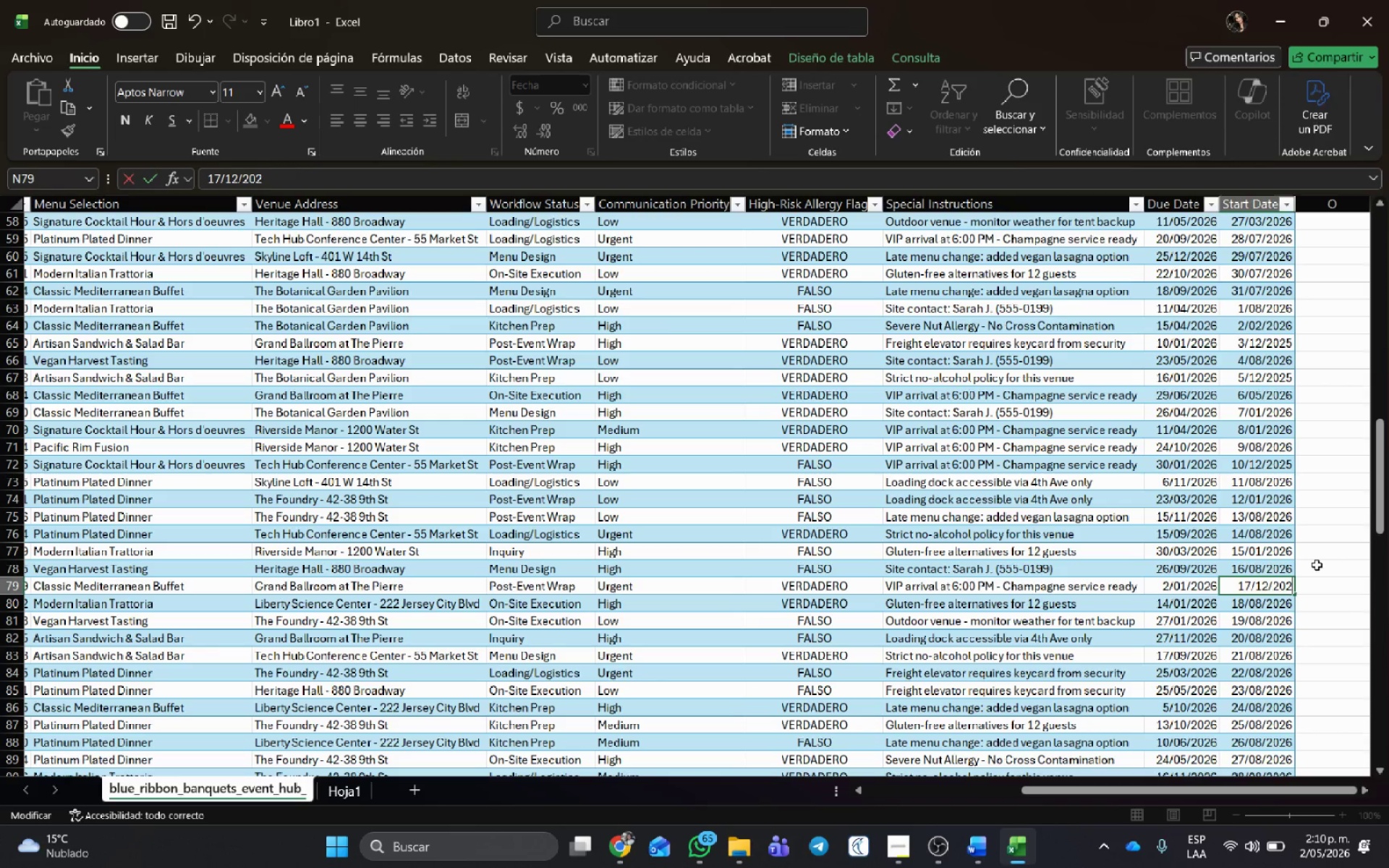 
key(Numpad5)
 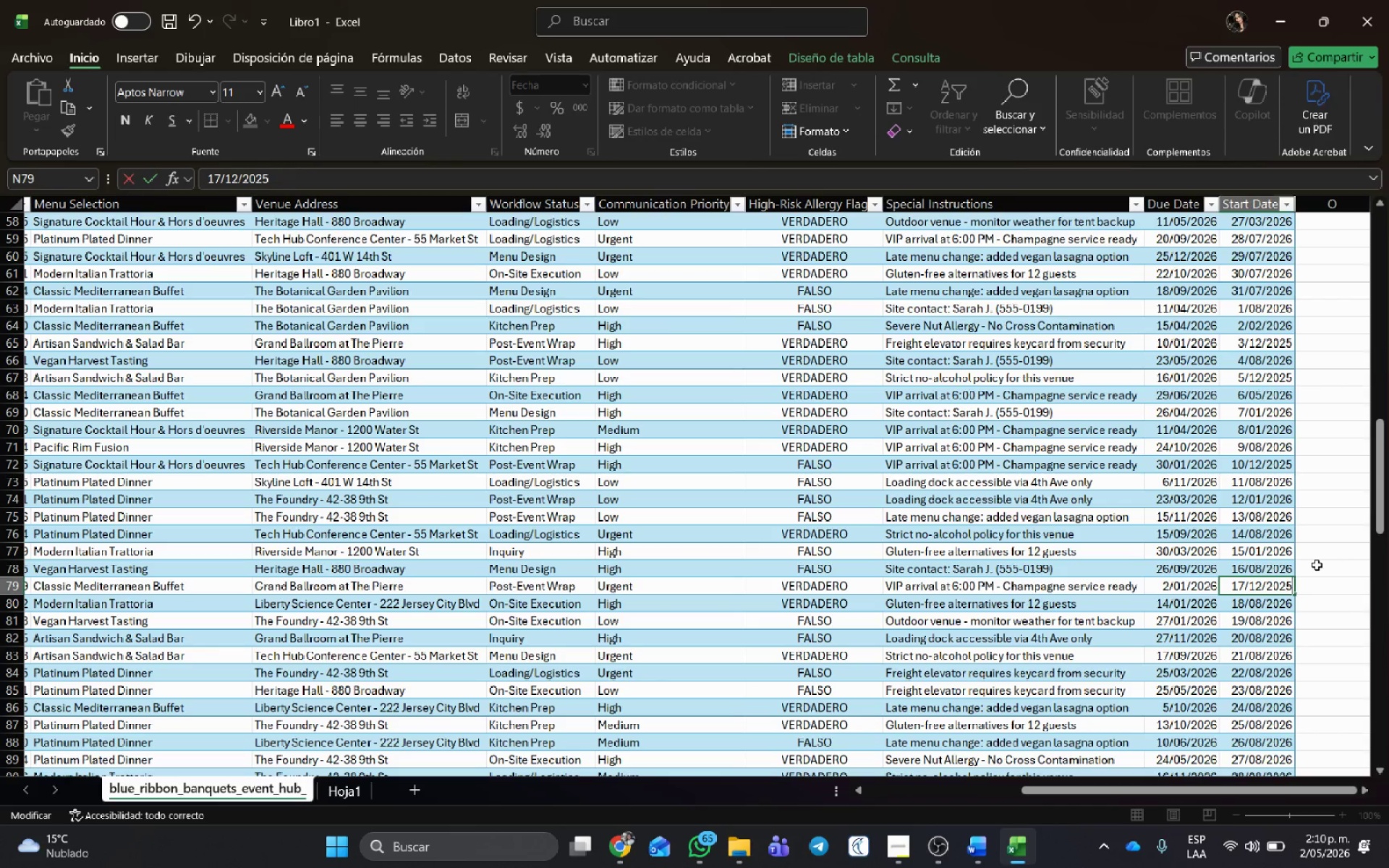 
key(NumpadEnter)
 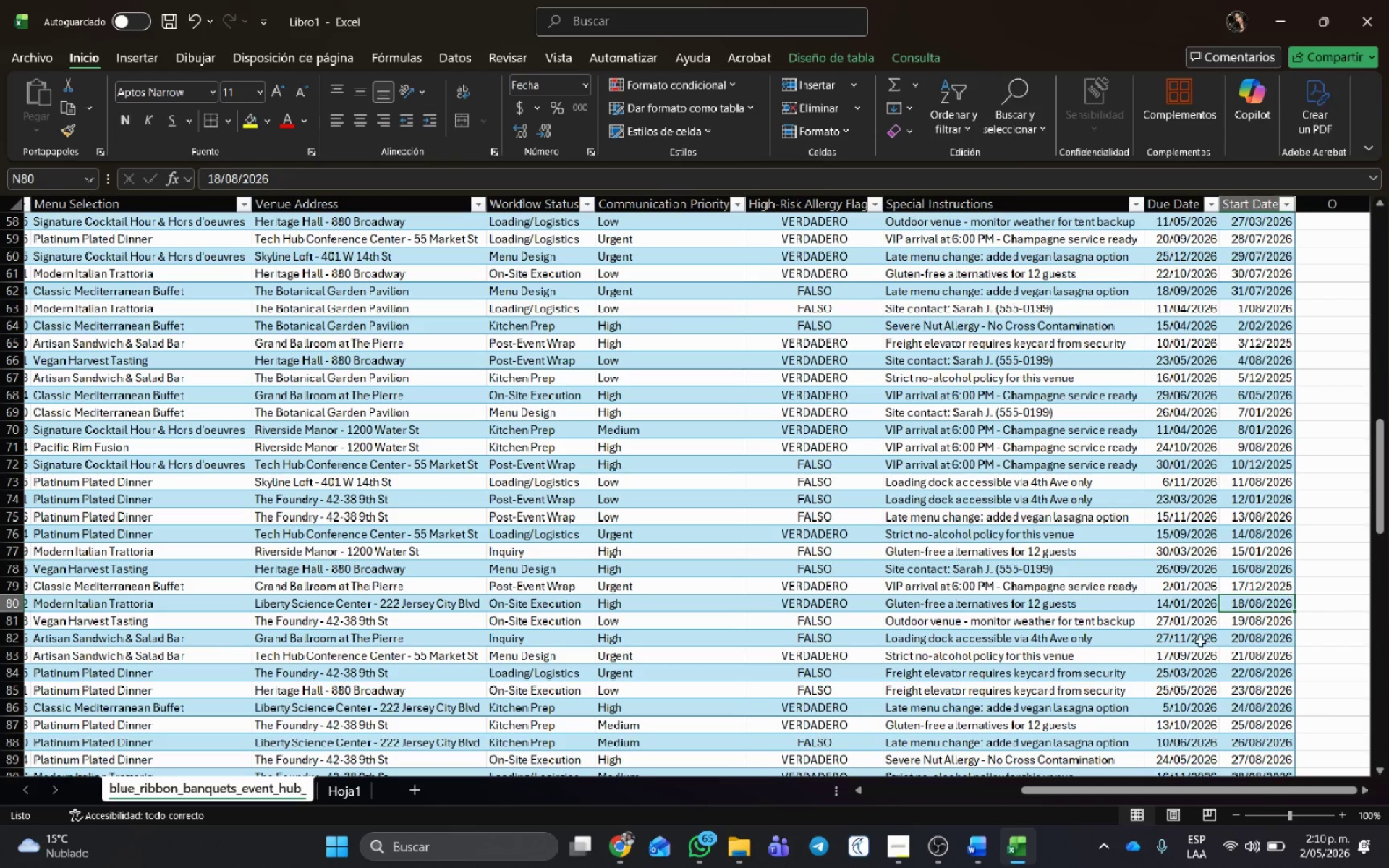 
scroll: coordinate [1213, 578], scroll_direction: down, amount: 1.0
 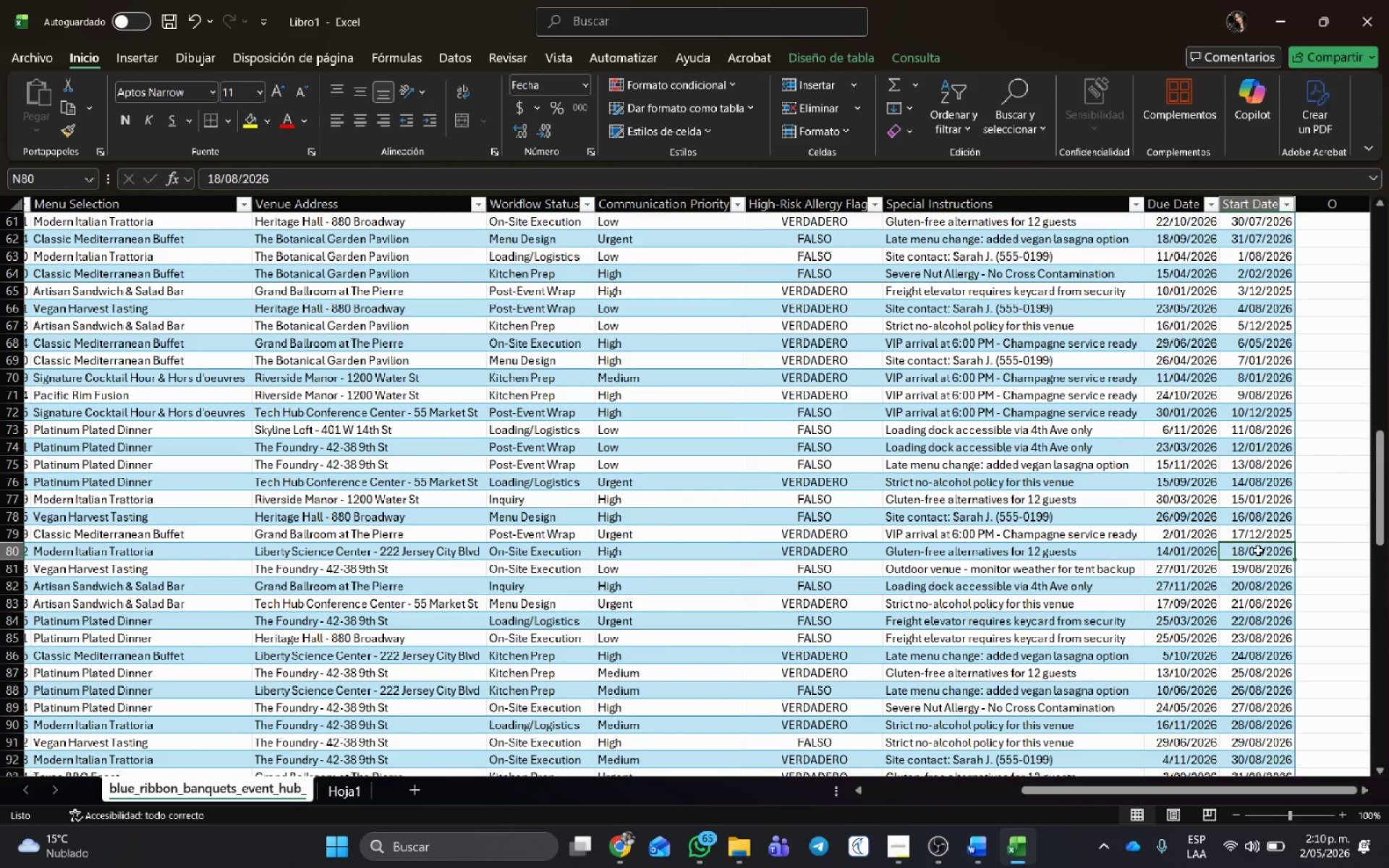 
double_click([1258, 550])
 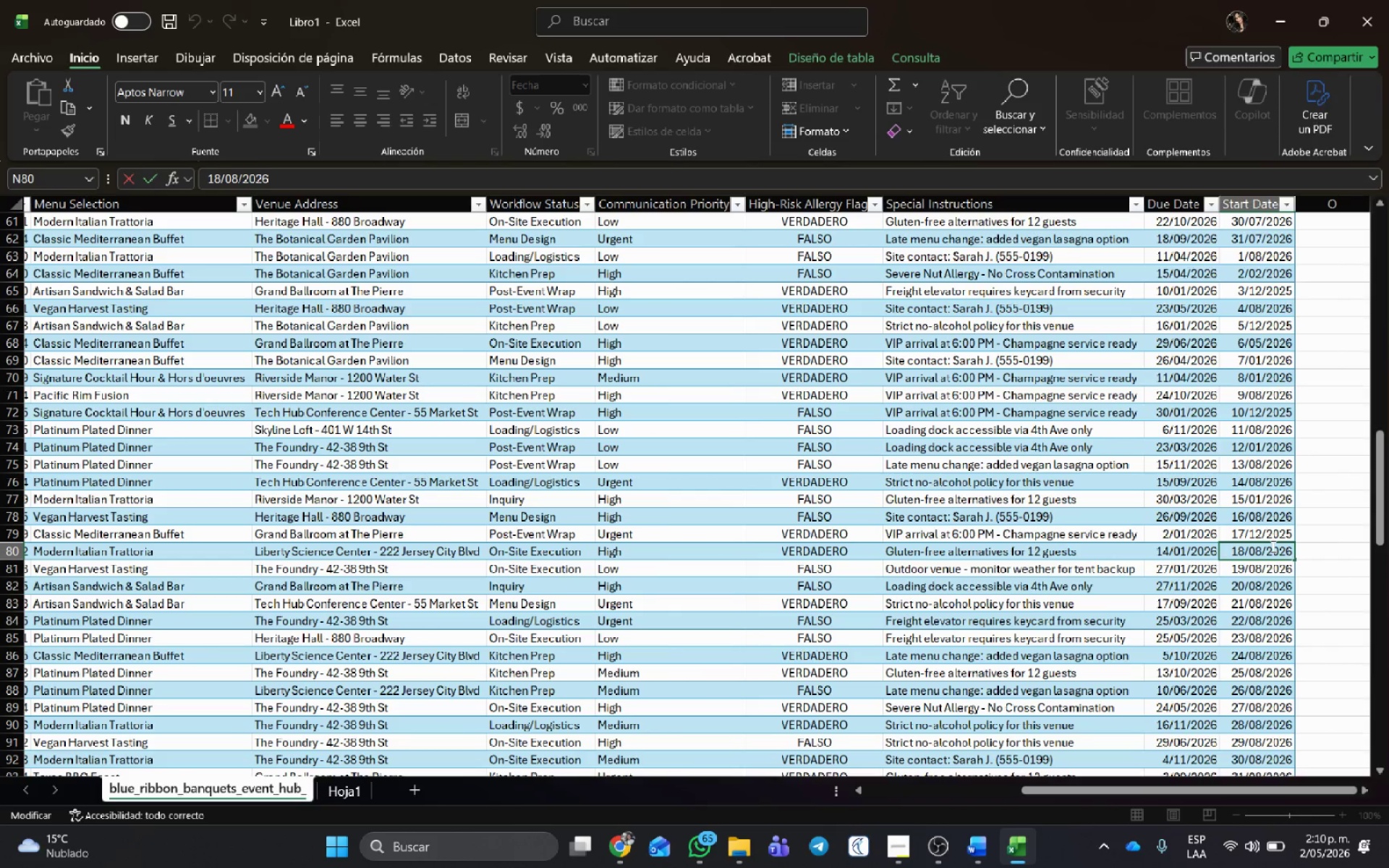 
key(Backspace)
 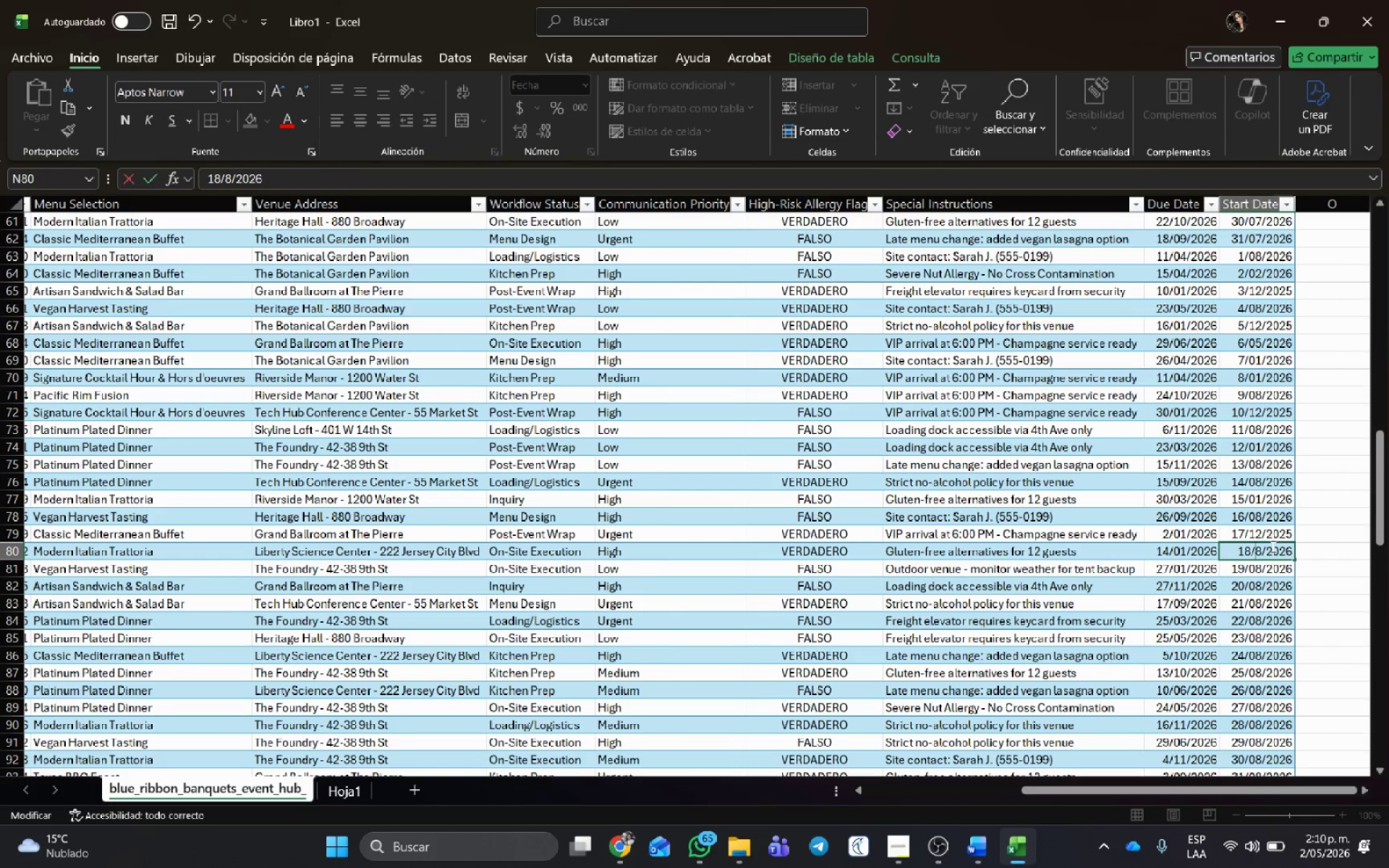 
key(Delete)
 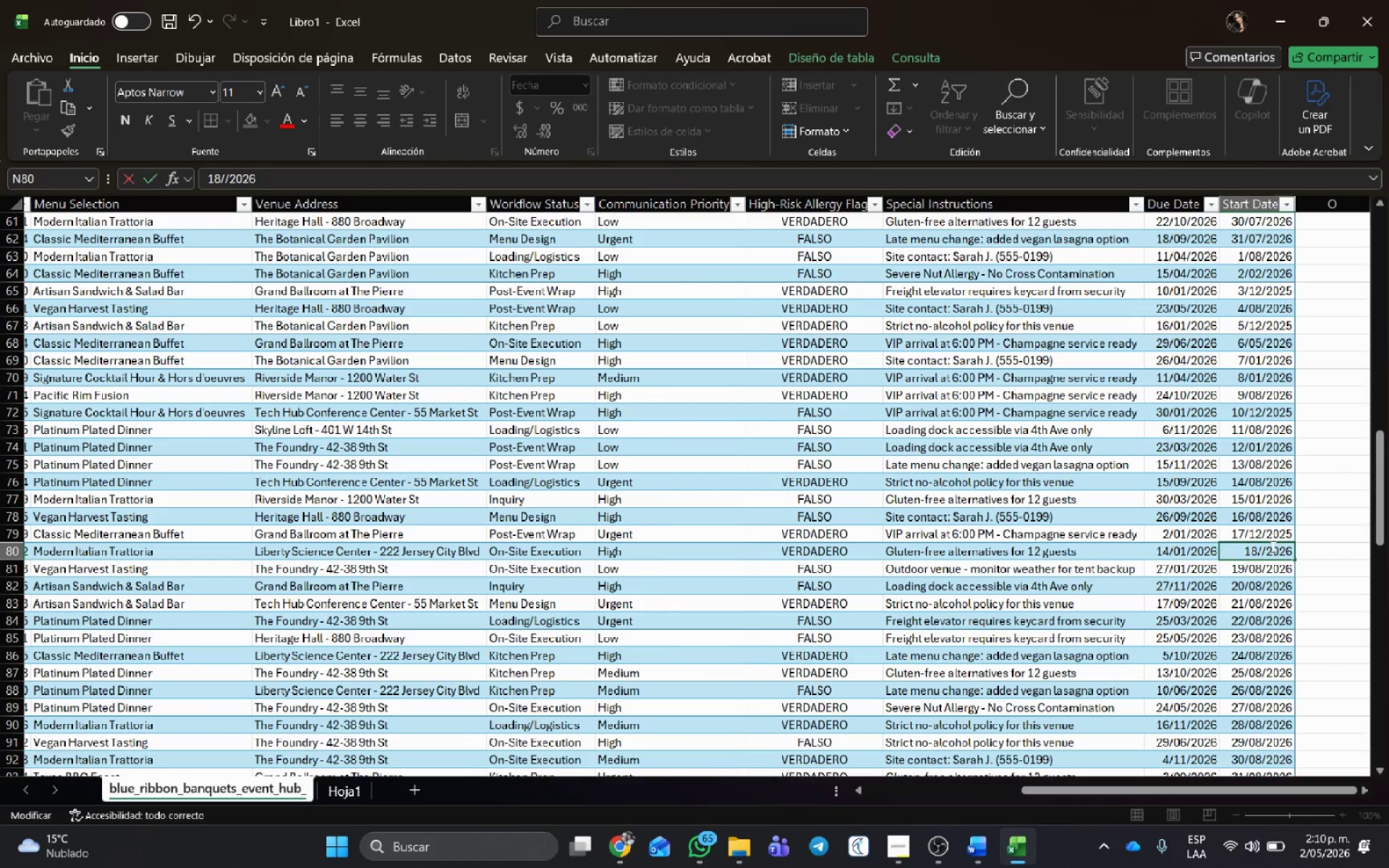 
key(Numpad1)
 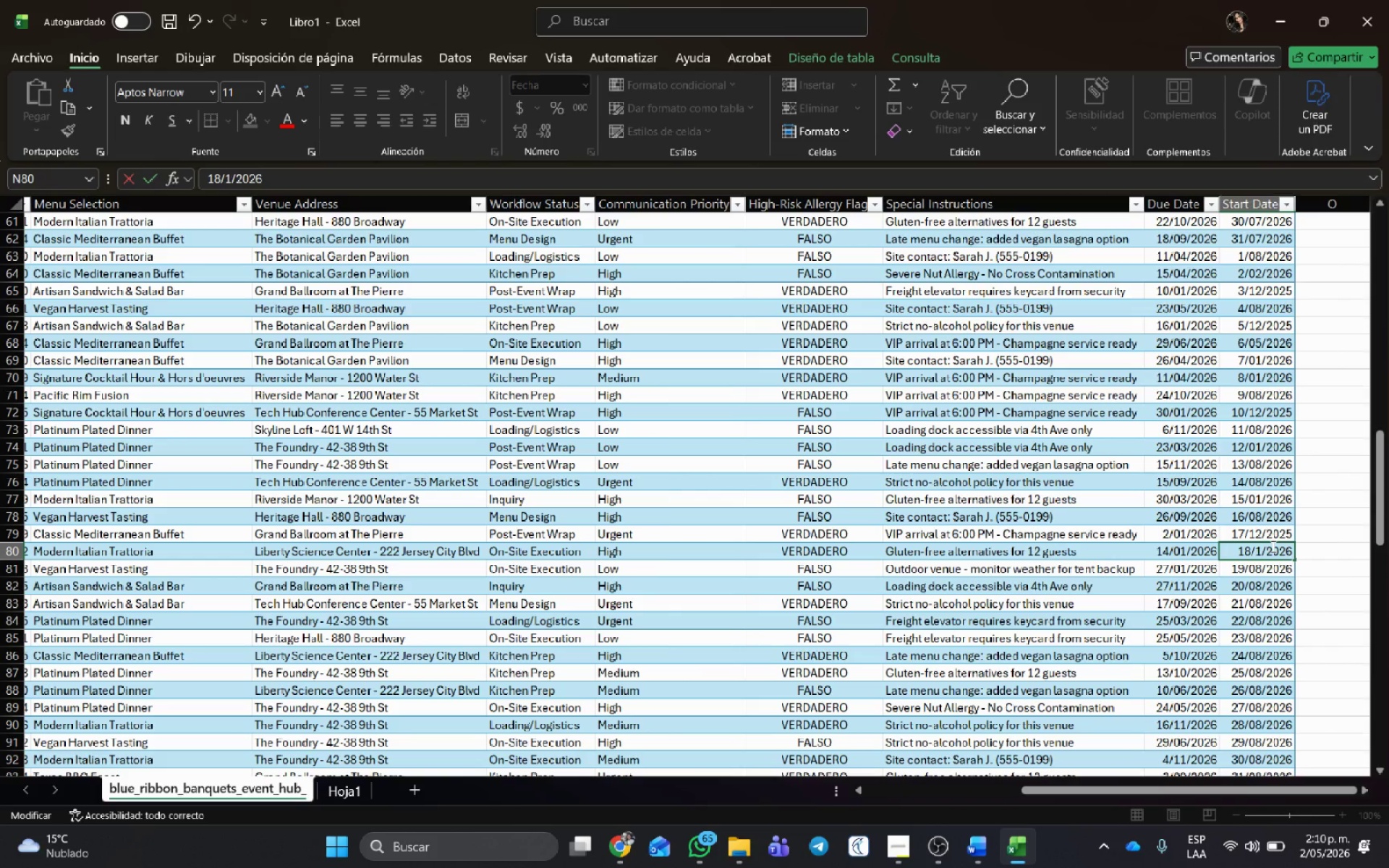 
key(Numpad2)
 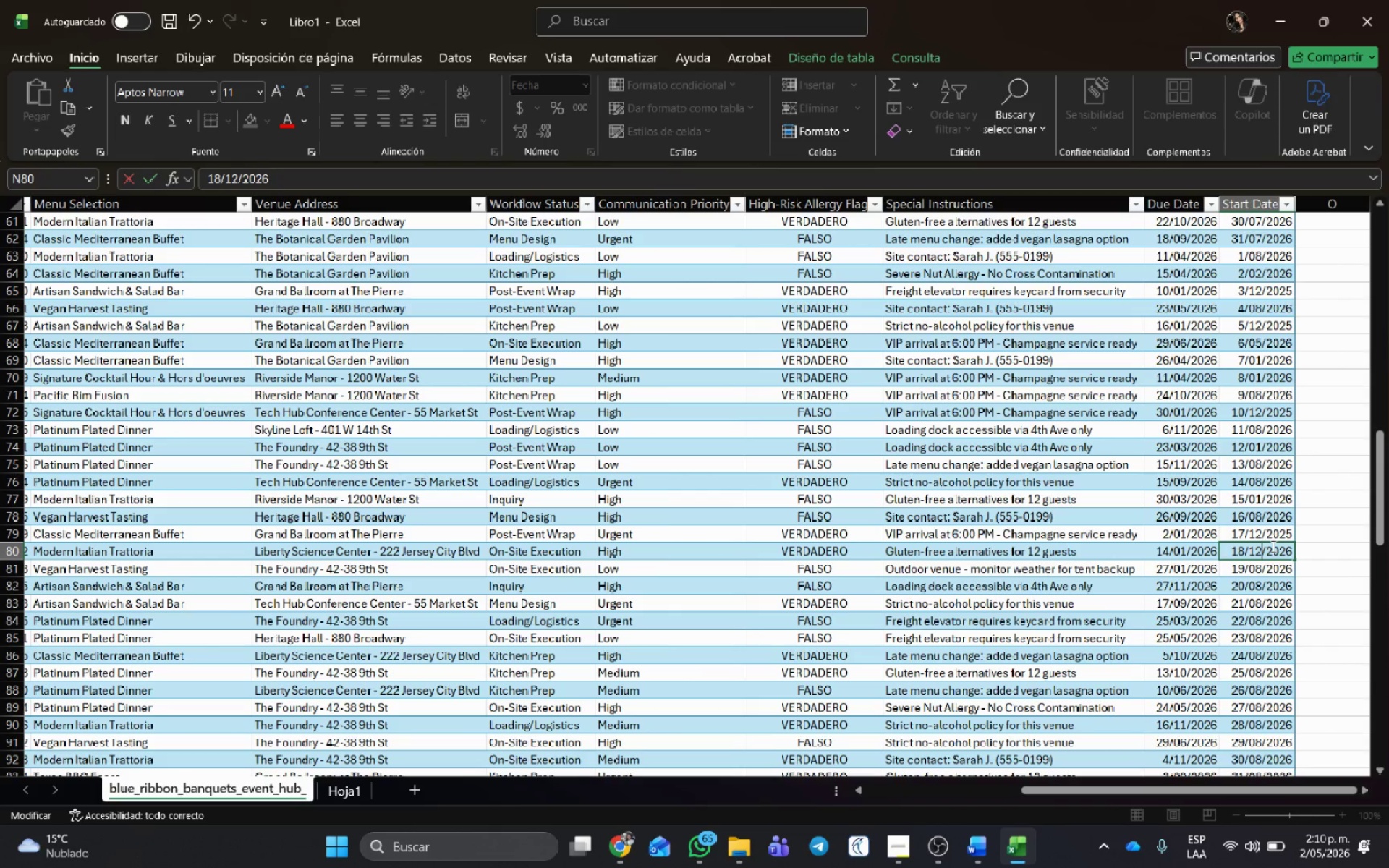 
key(ArrowDown)
 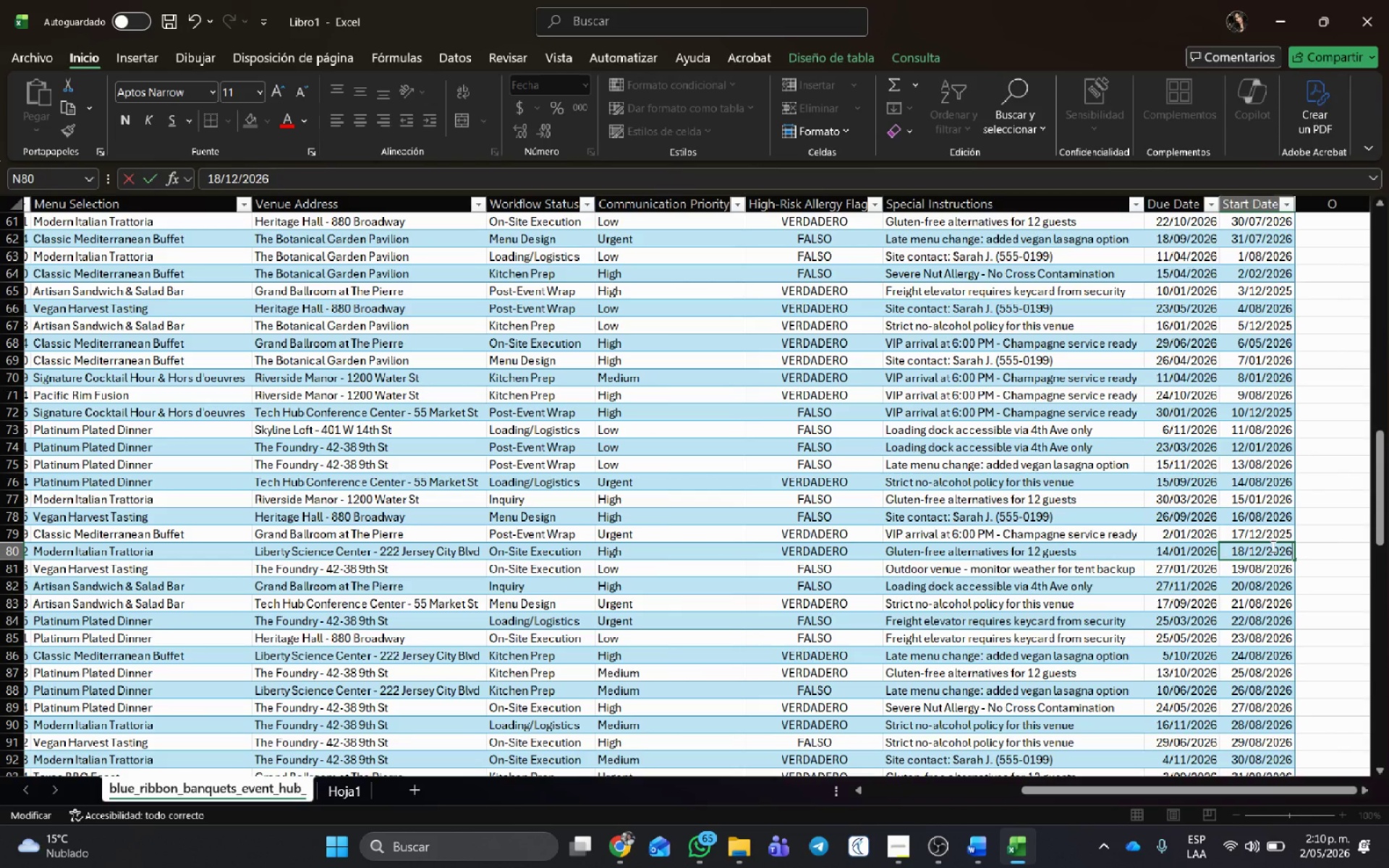 
key(Backspace)
 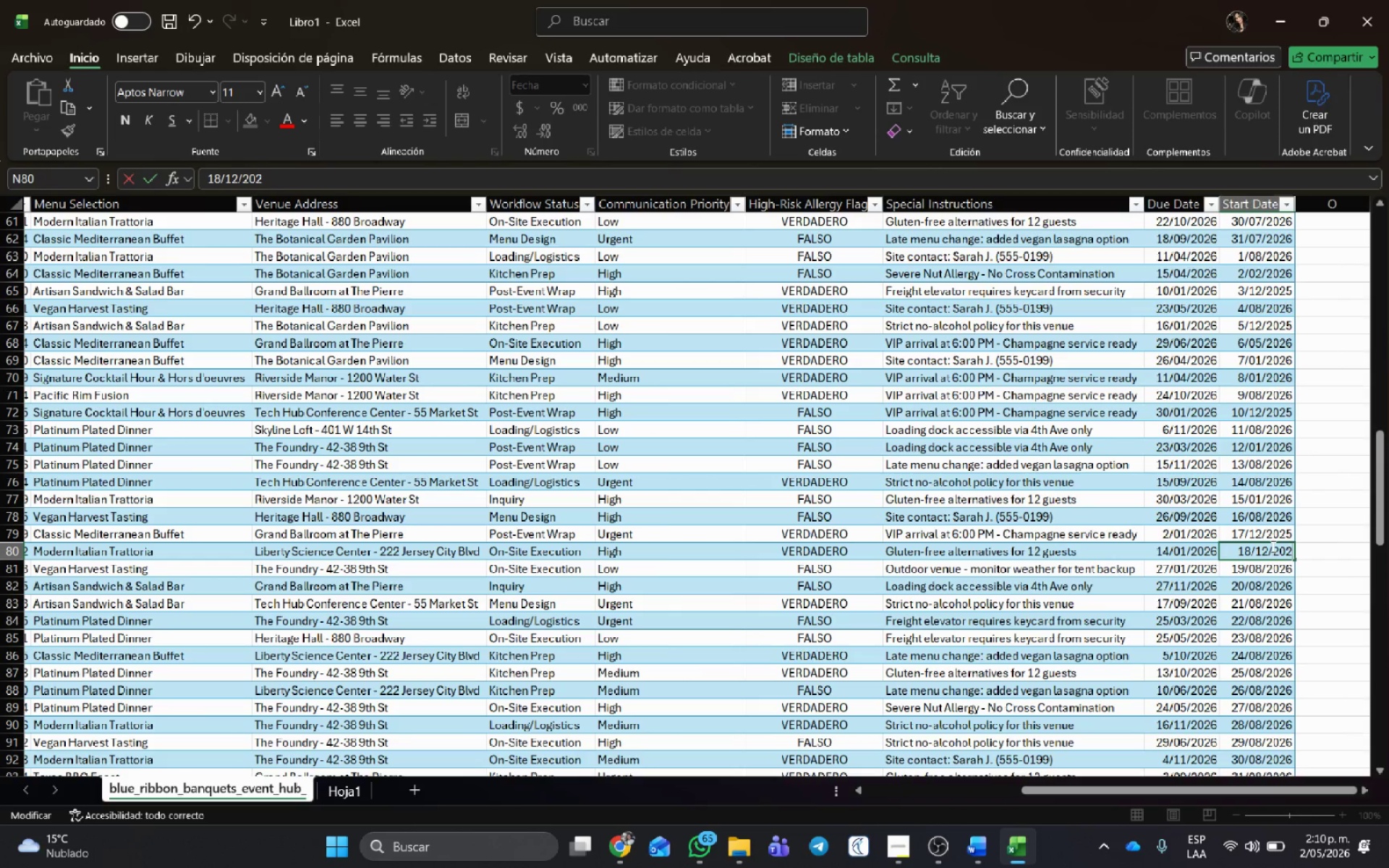 
key(Numpad5)
 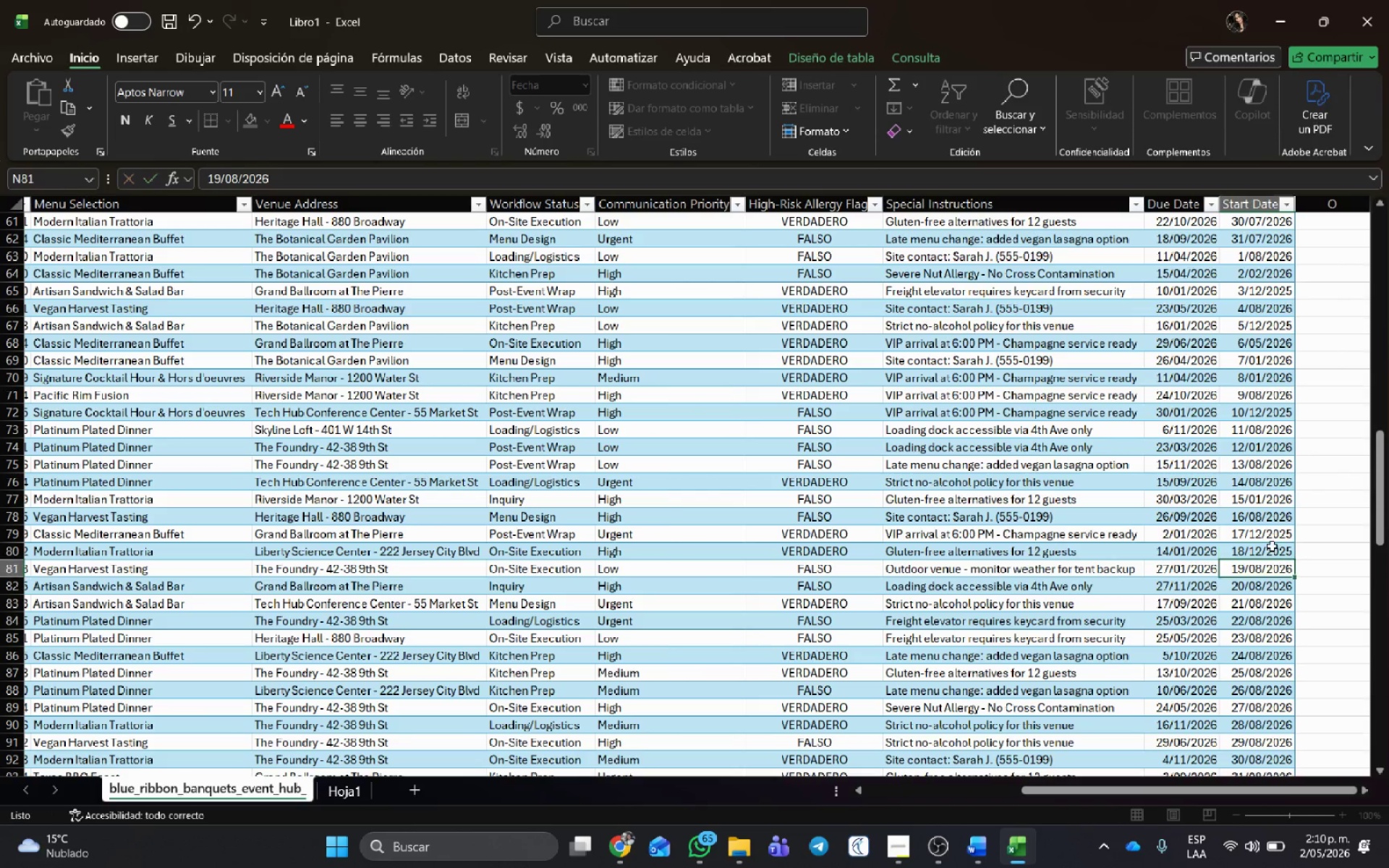 
key(NumpadEnter)
 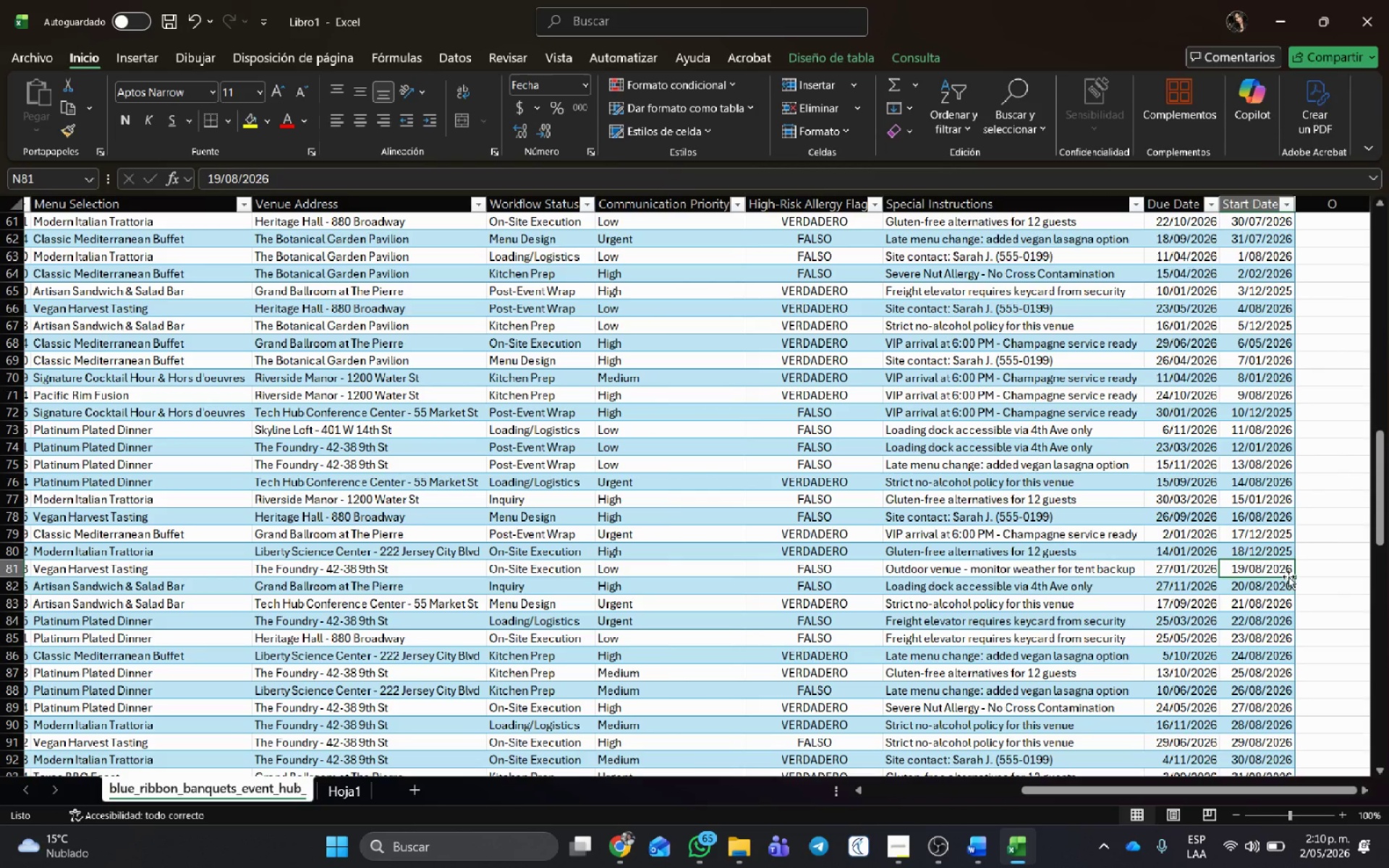 
left_click([1281, 550])
 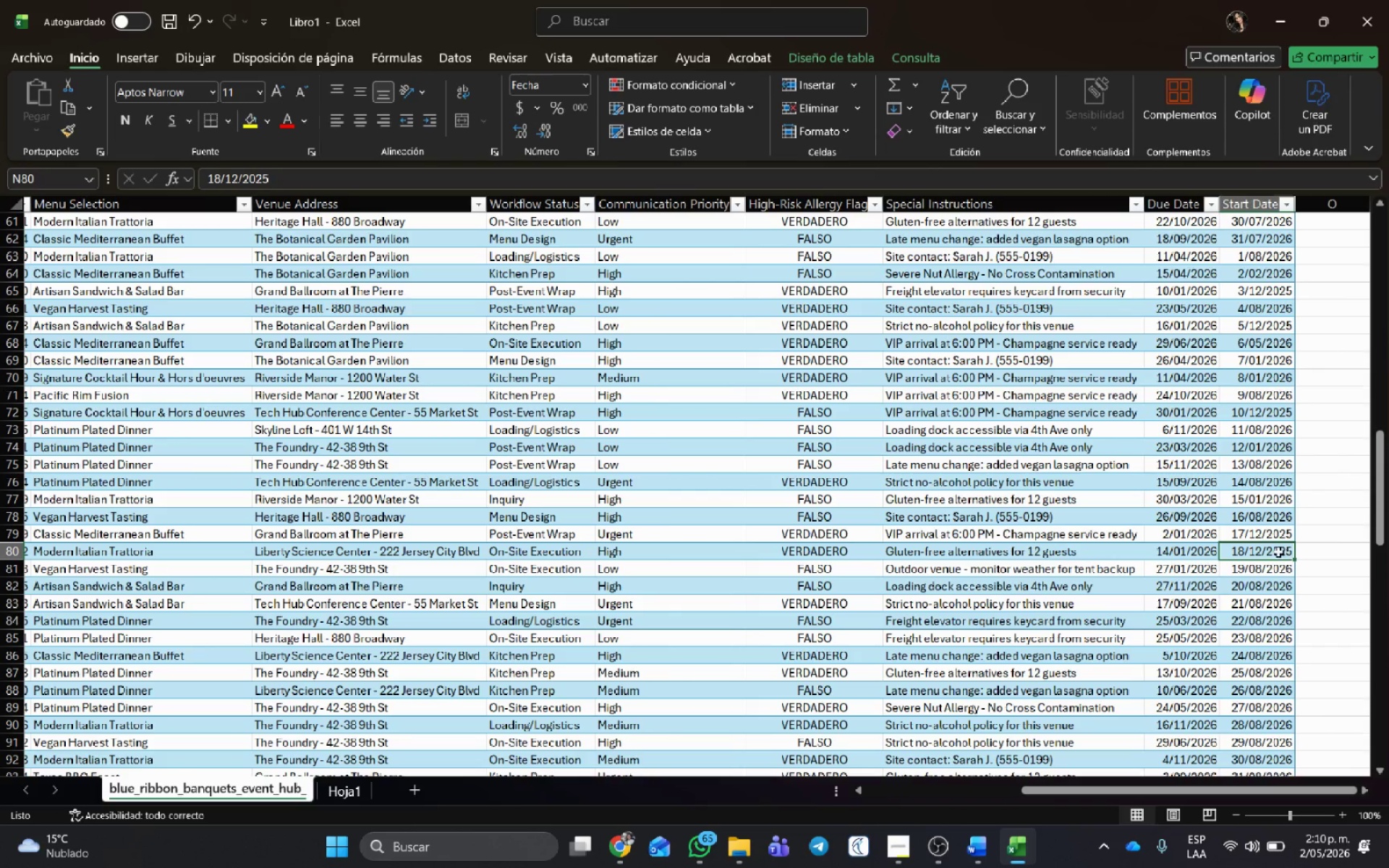 
key(Control+C)
 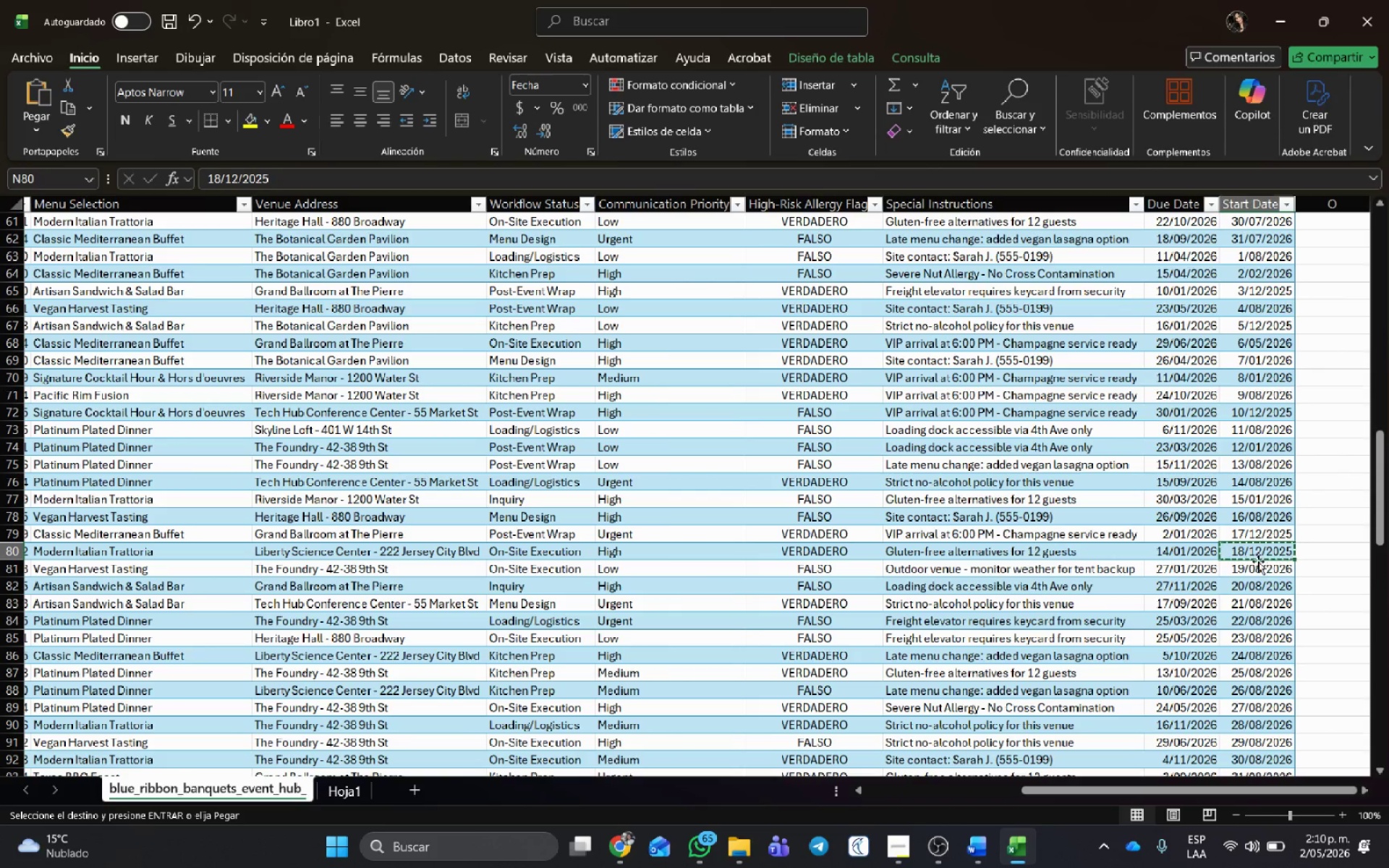 
left_click([1260, 564])
 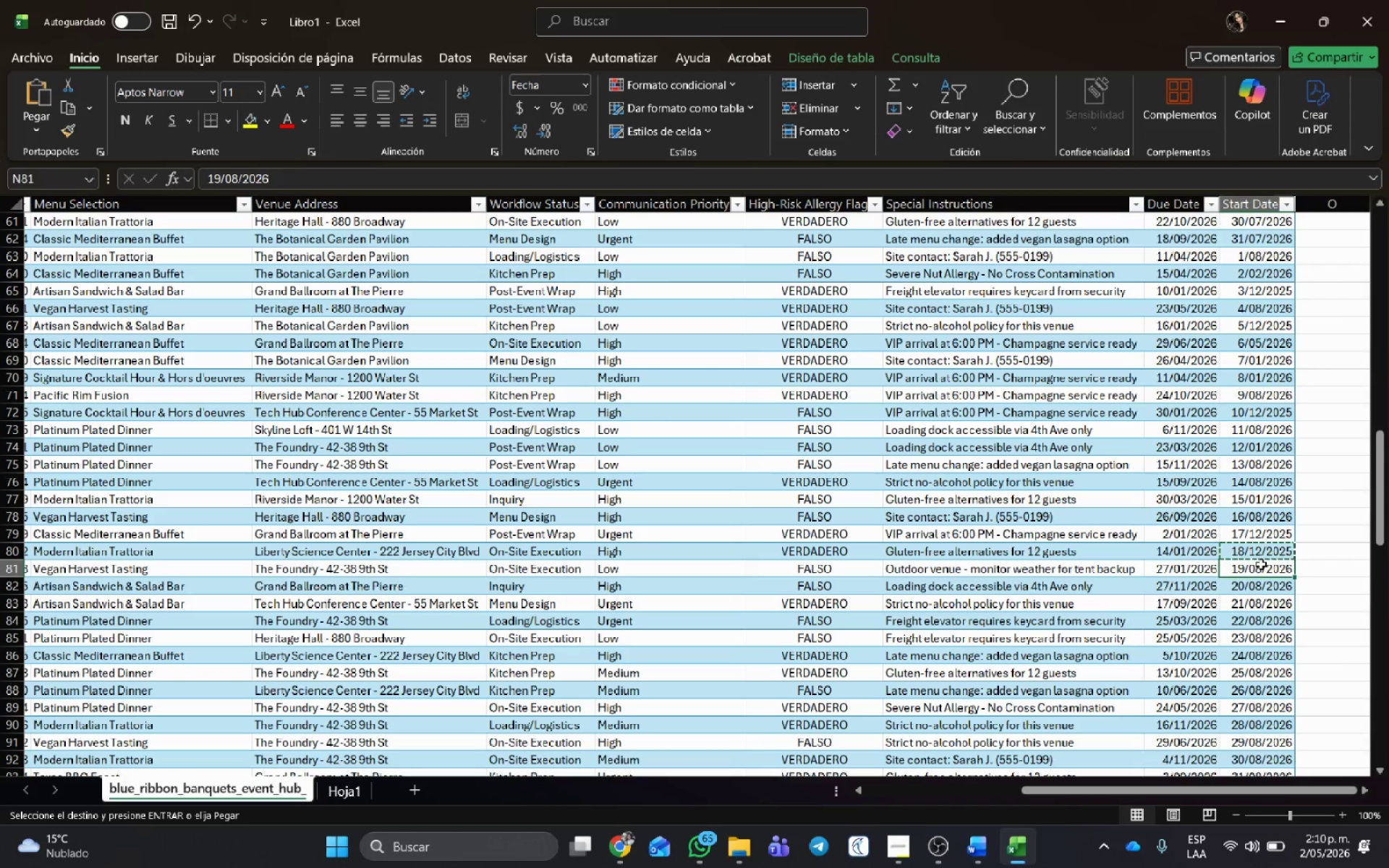 
key(Control+V)
 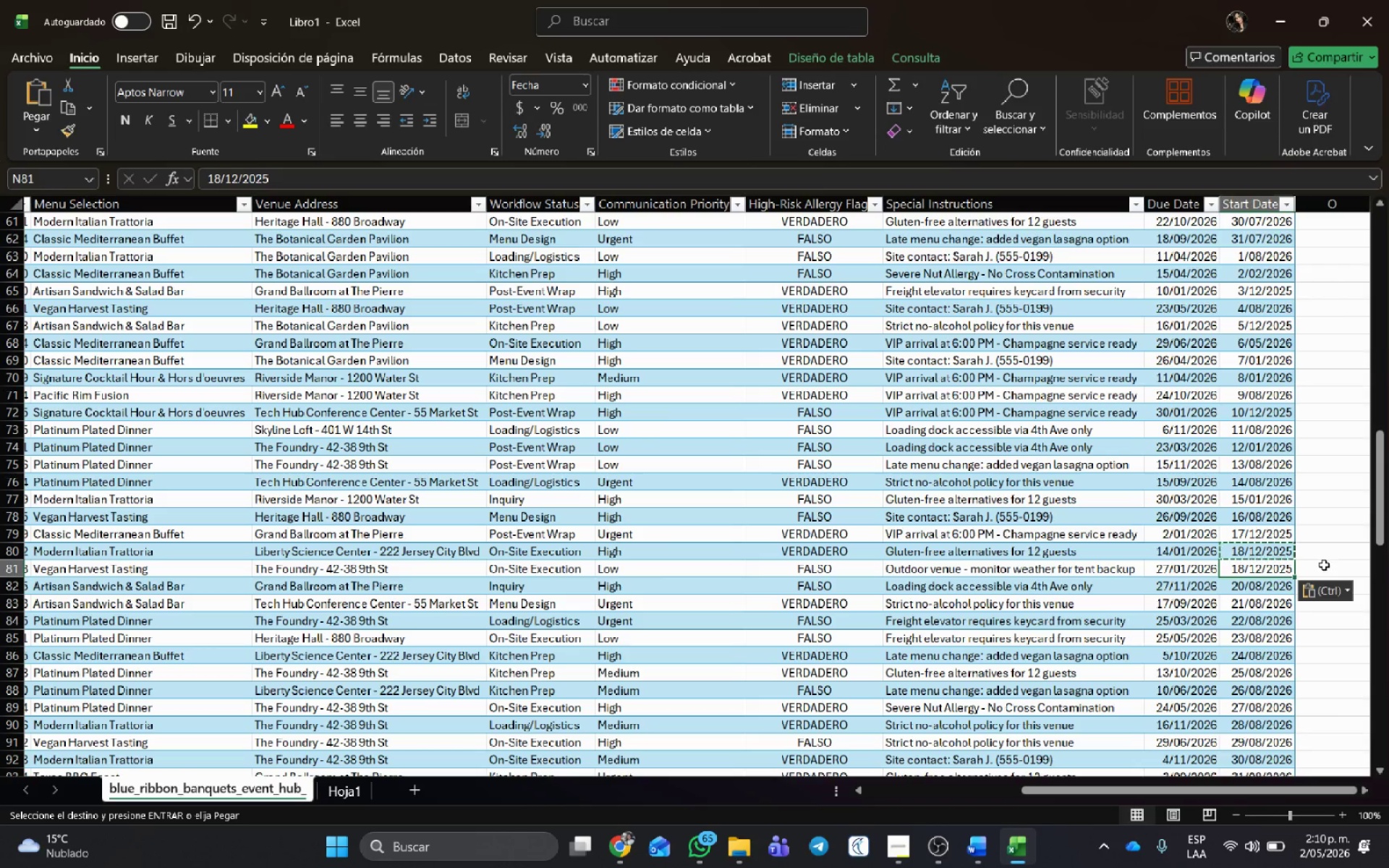 
left_click_drag(start_coordinate=[1331, 560], to_coordinate=[1328, 560])
 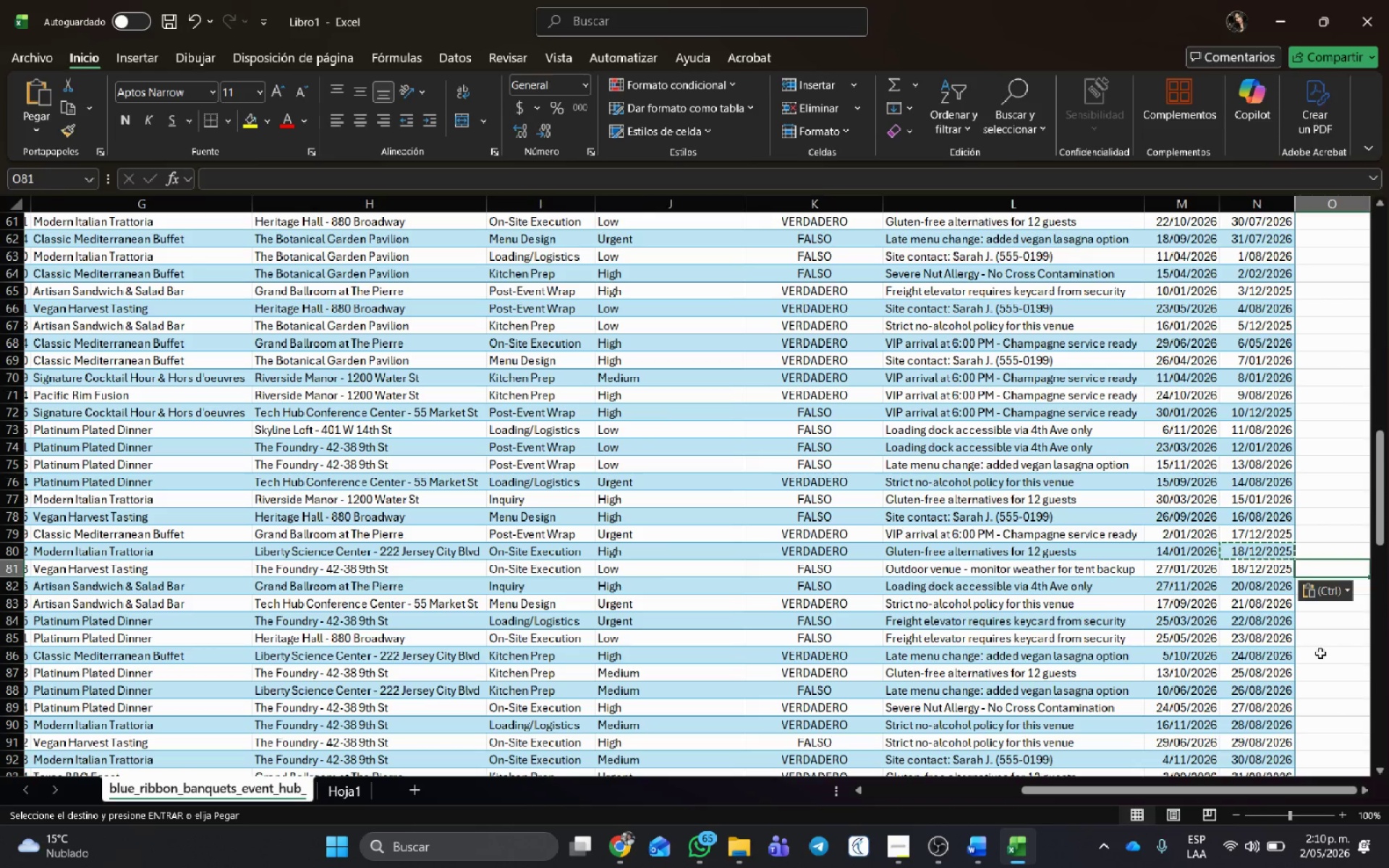 
key(Escape)
 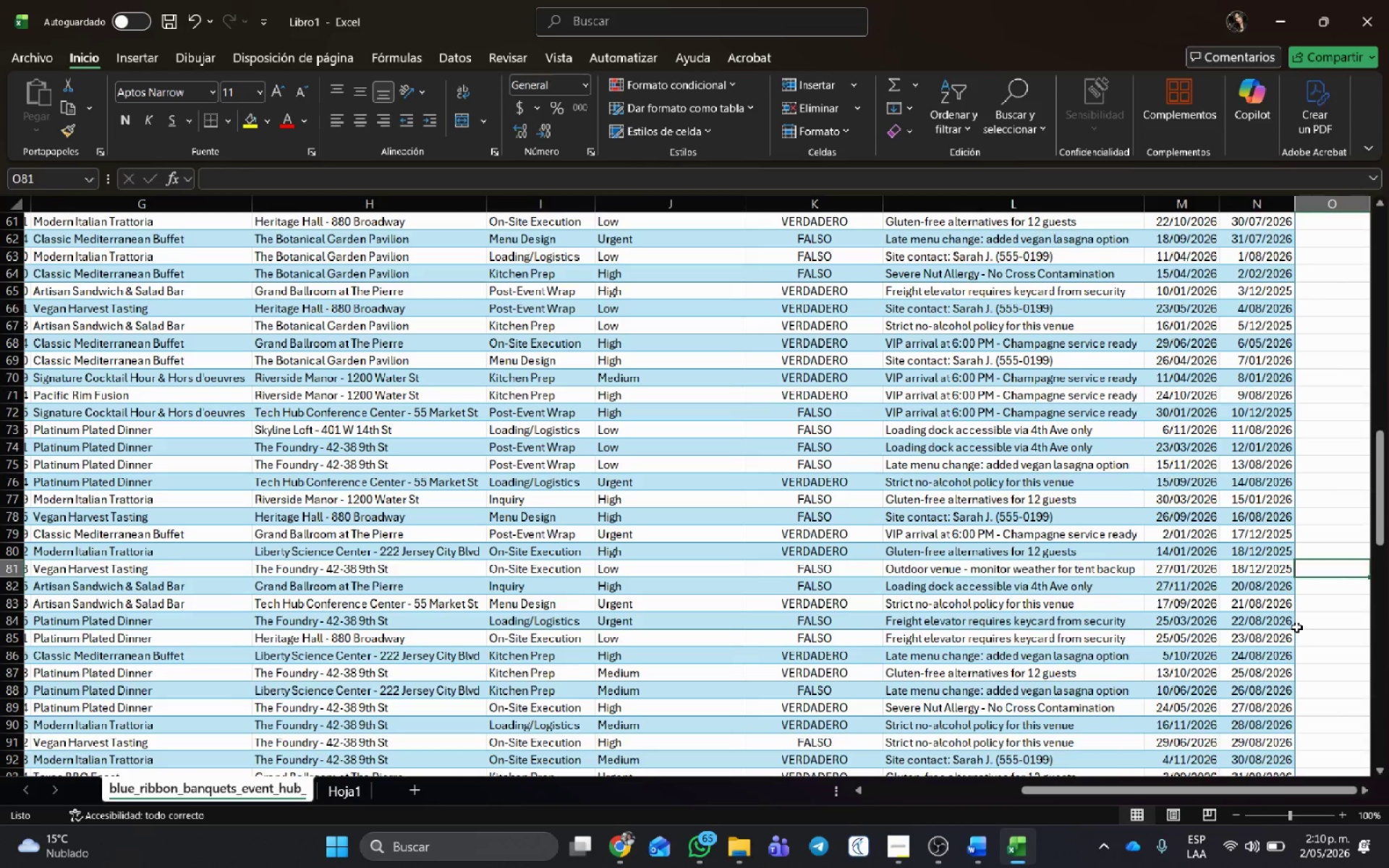 
scroll: coordinate [1296, 627], scroll_direction: down, amount: 1.0
 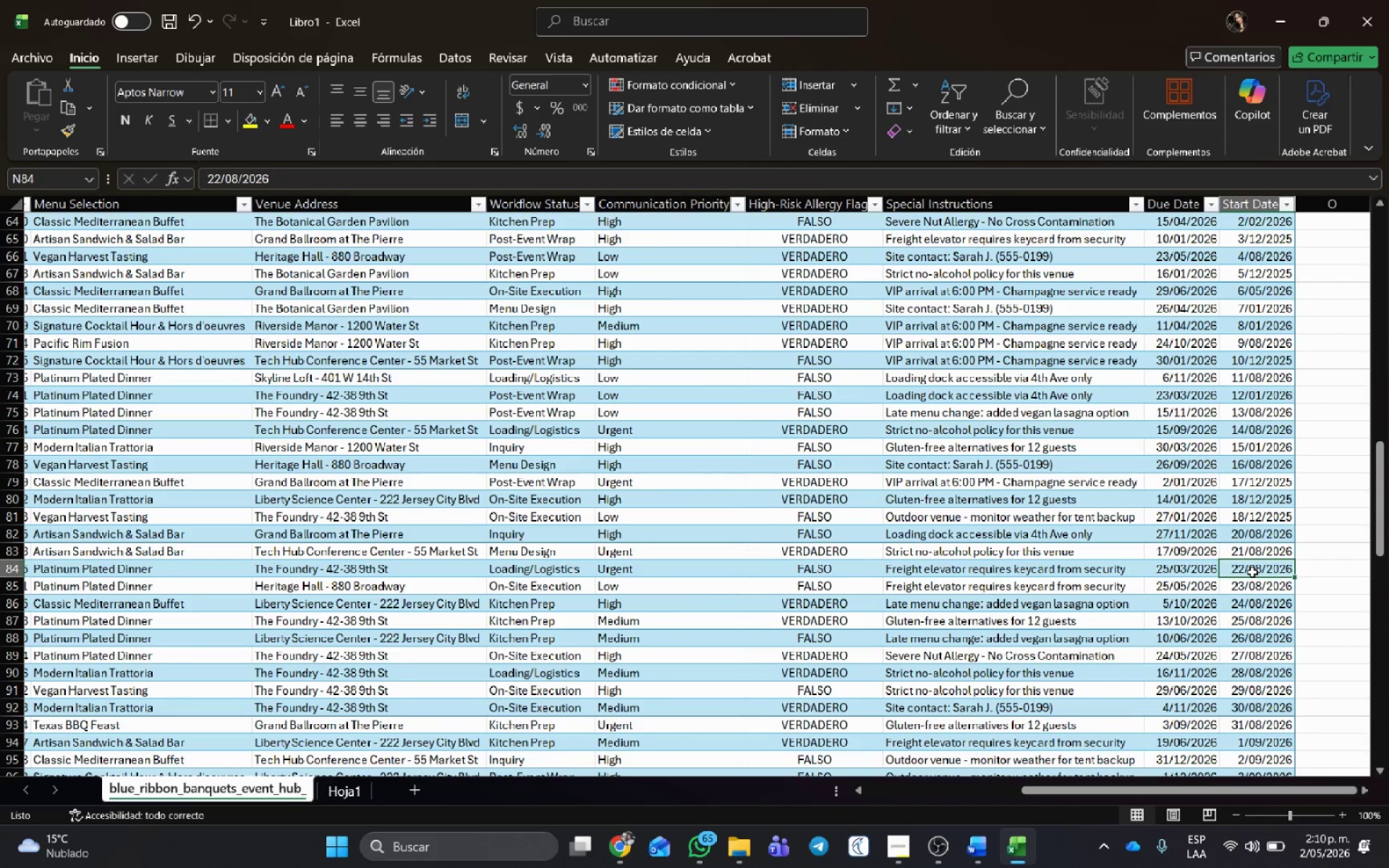 
double_click([1252, 572])
 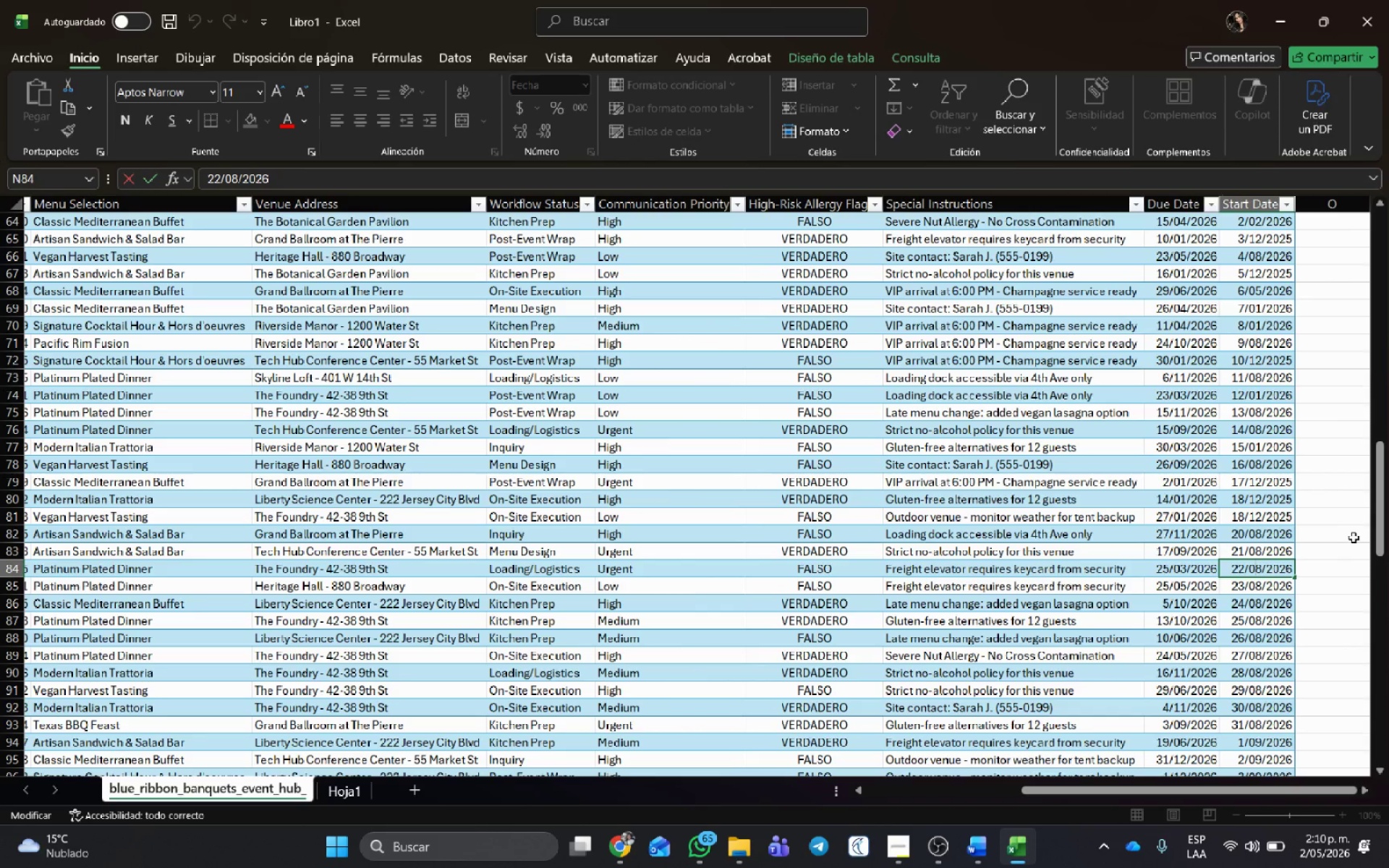 
key(Delete)
 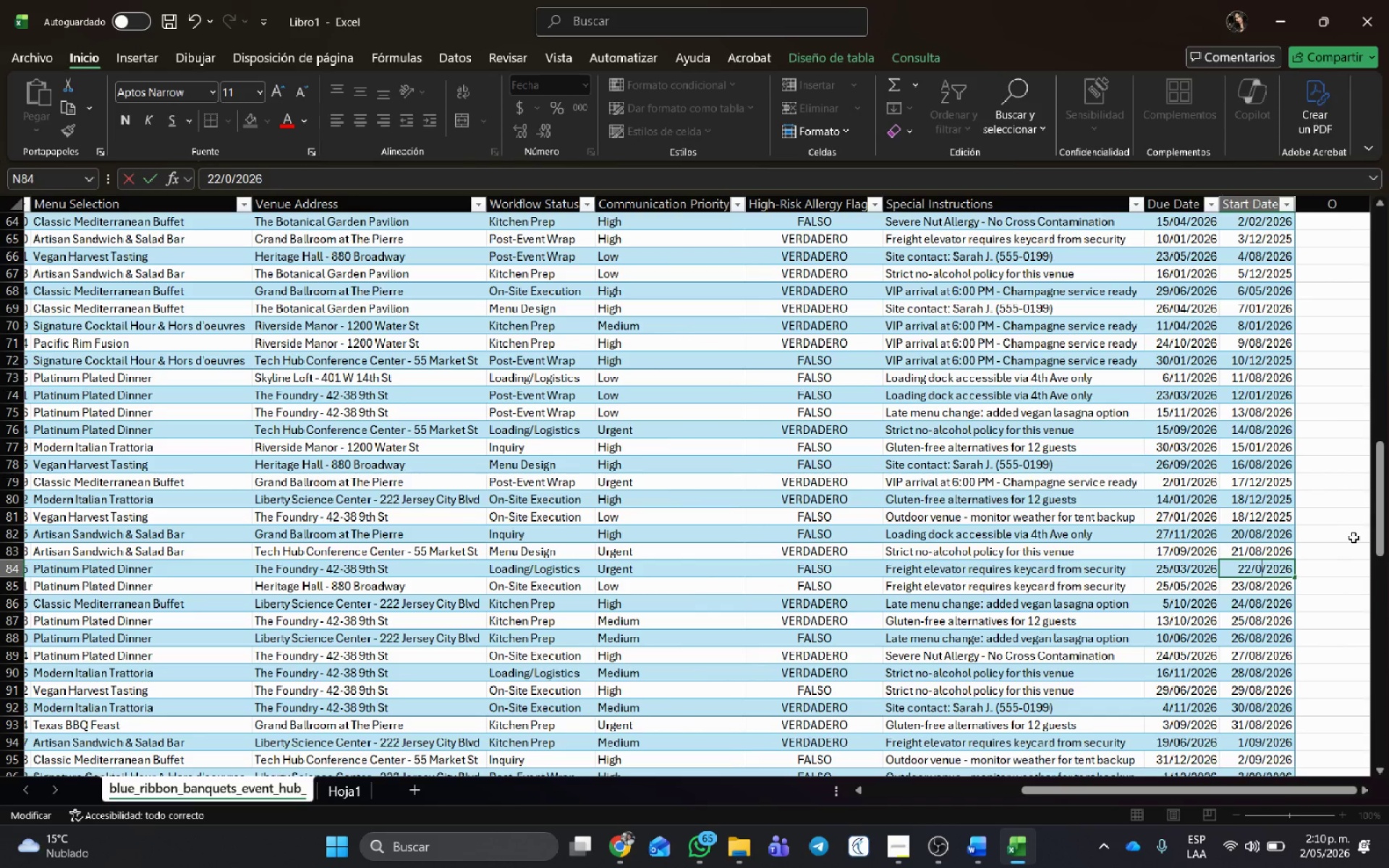 
key(Numpad1)
 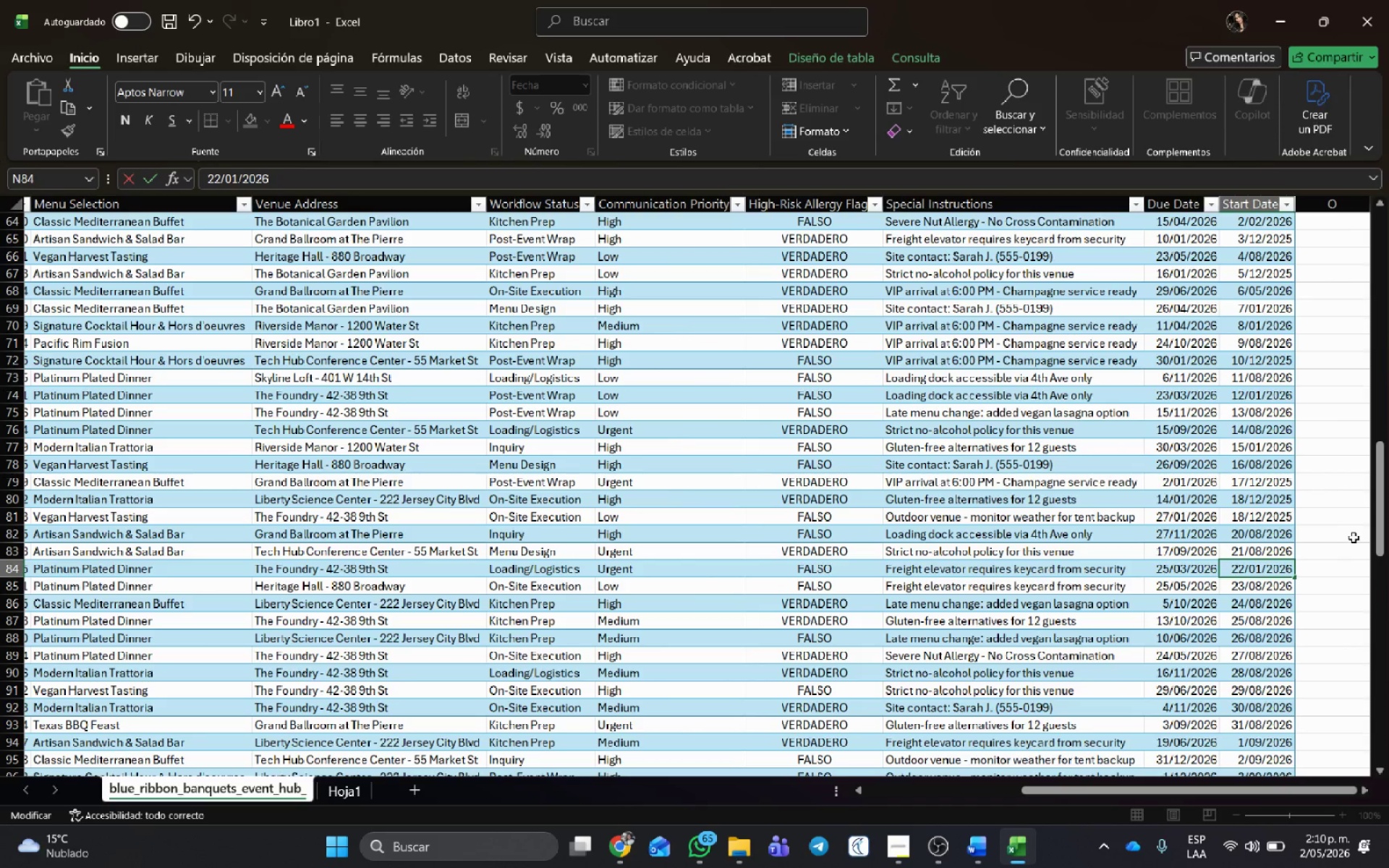 
key(NumpadEnter)
 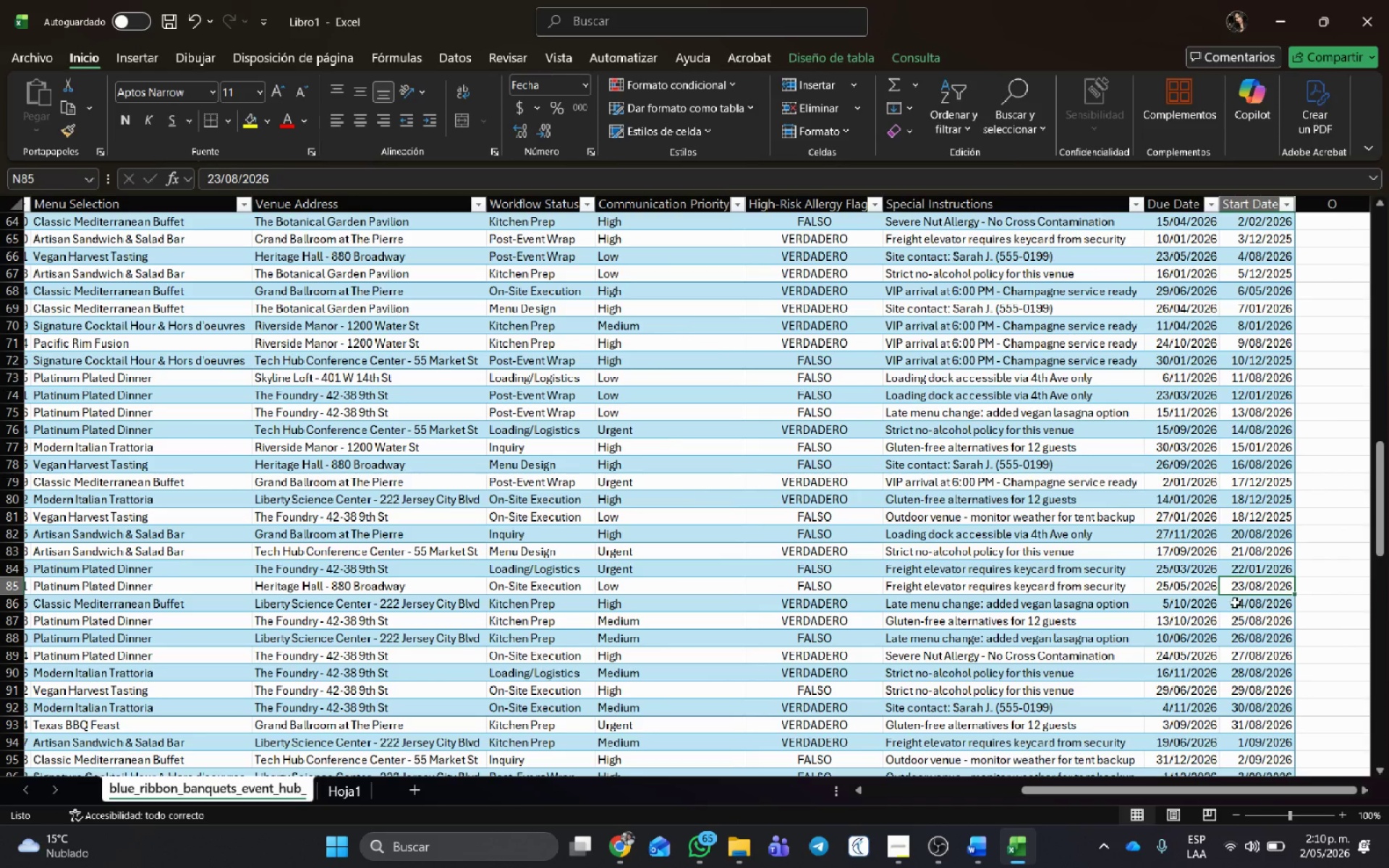 
double_click([1255, 587])
 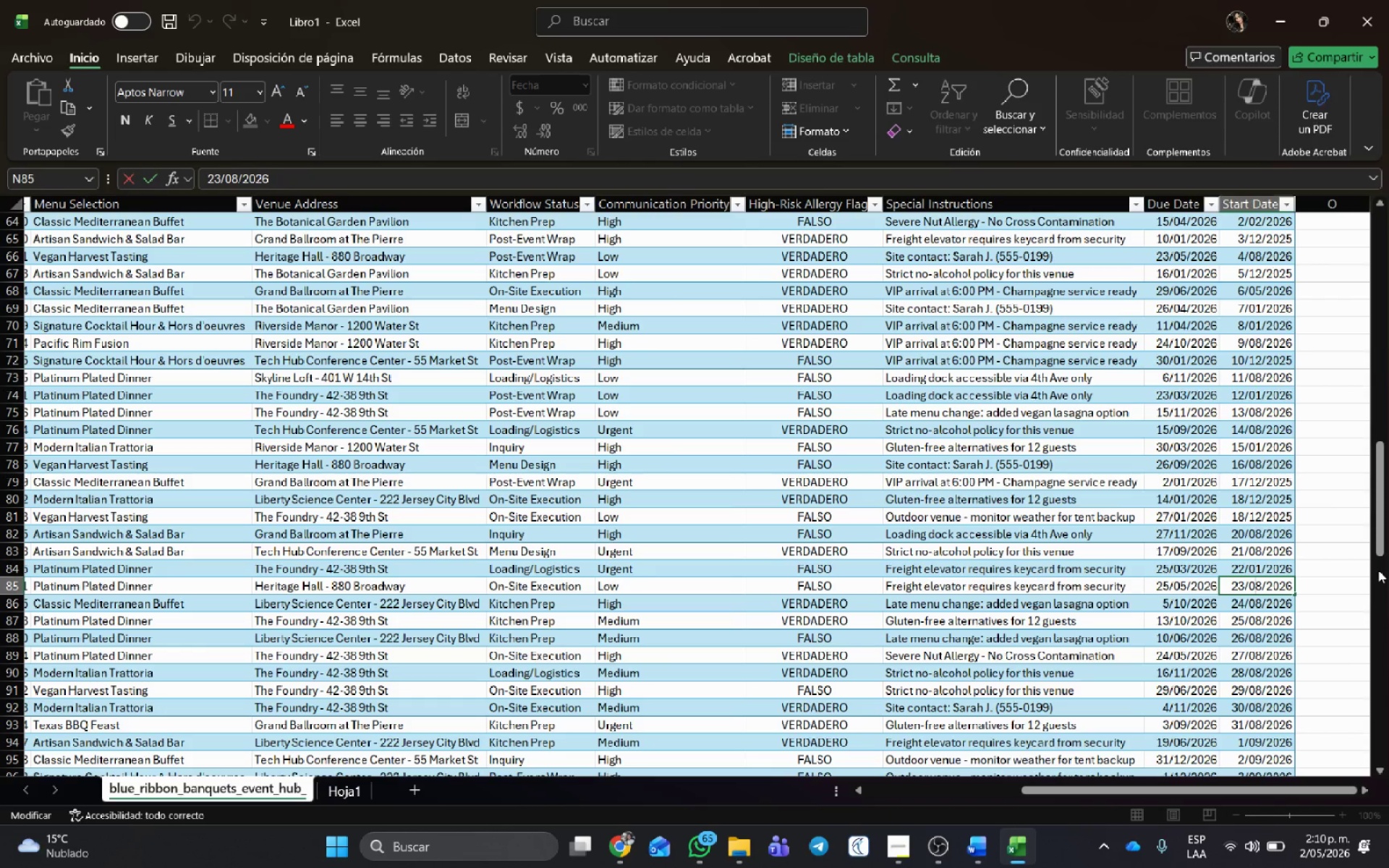 
key(Delete)
 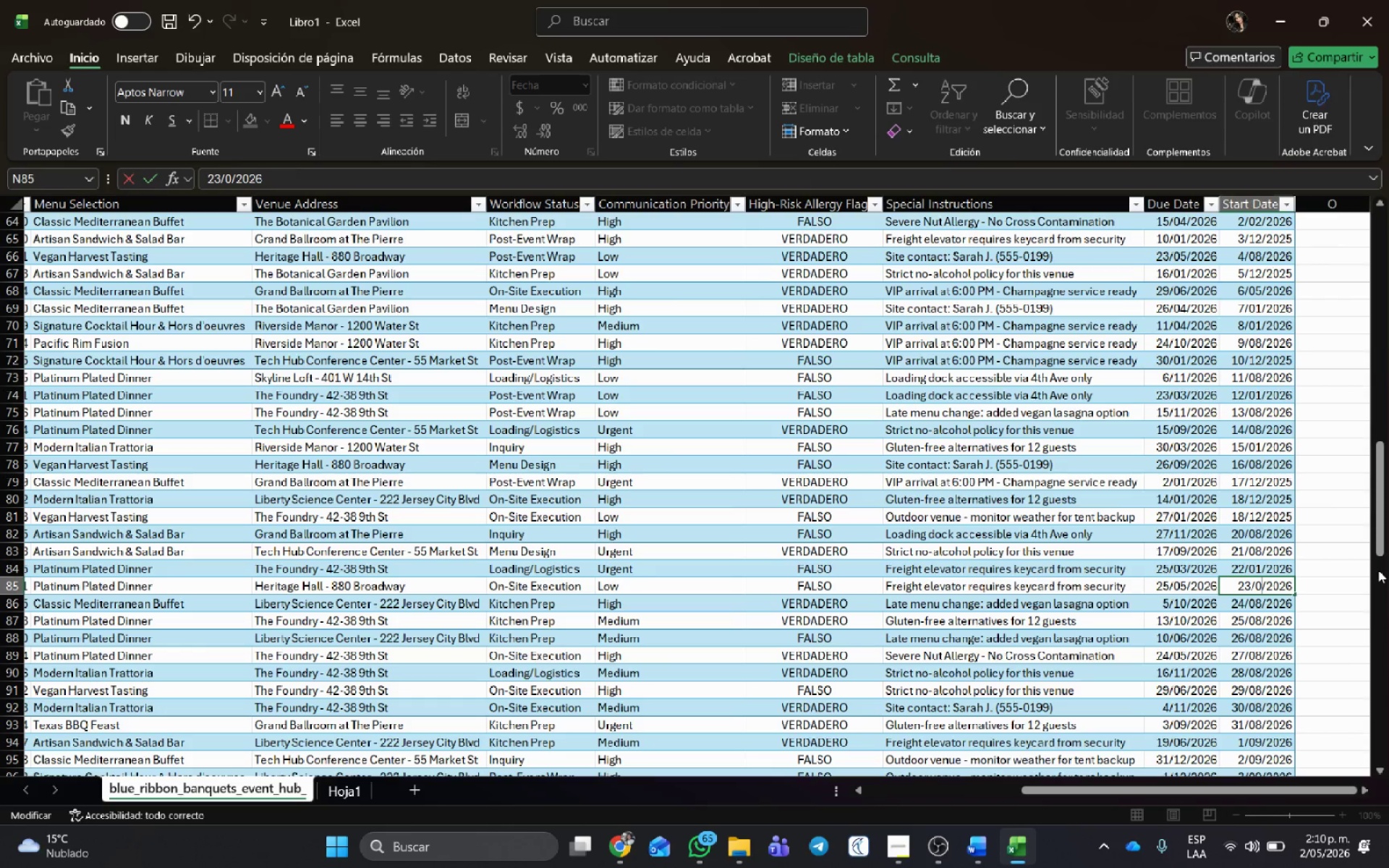 
key(Numpad1)
 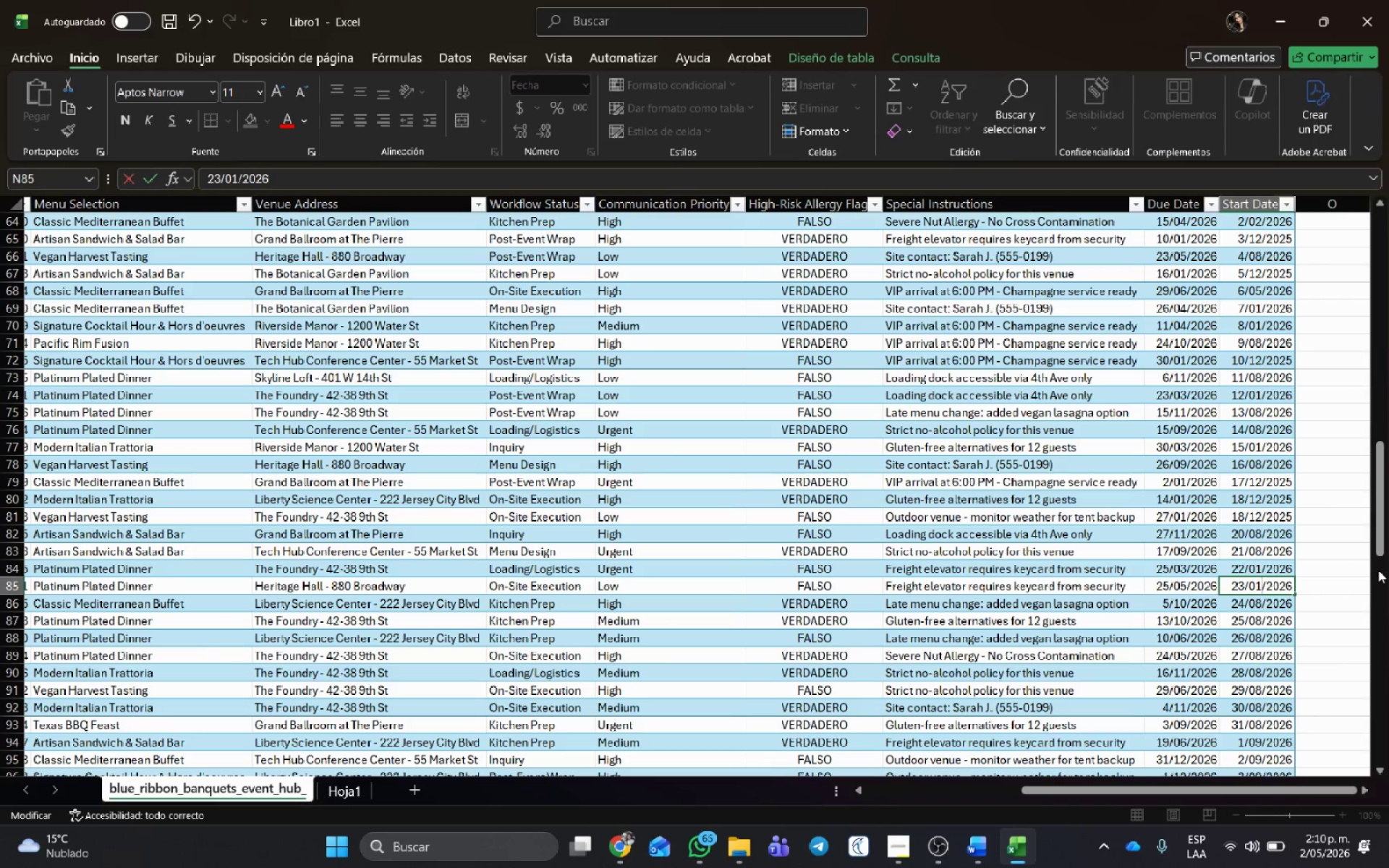 
key(NumpadEnter)
 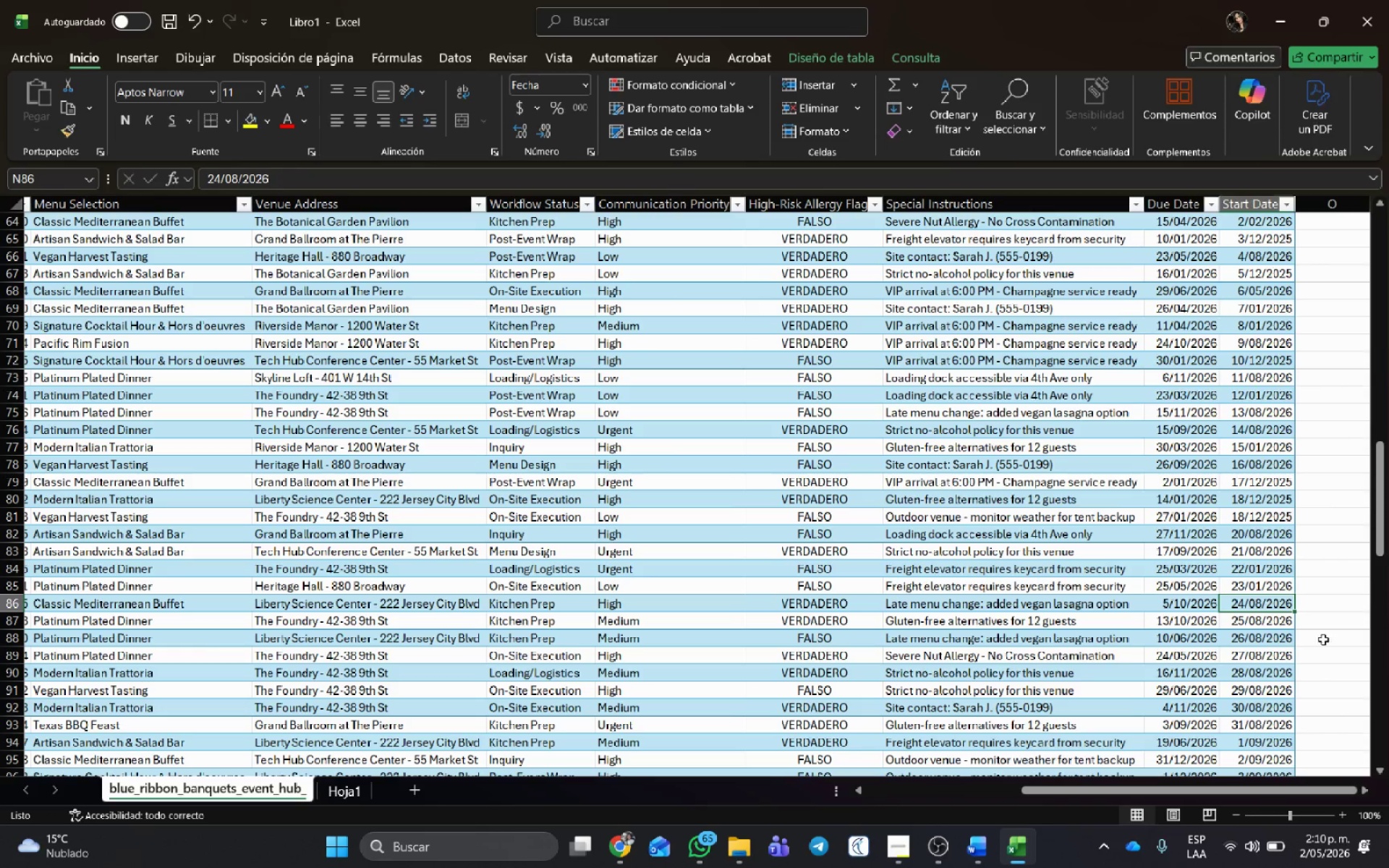 
scroll: coordinate [1291, 626], scroll_direction: down, amount: 2.0
 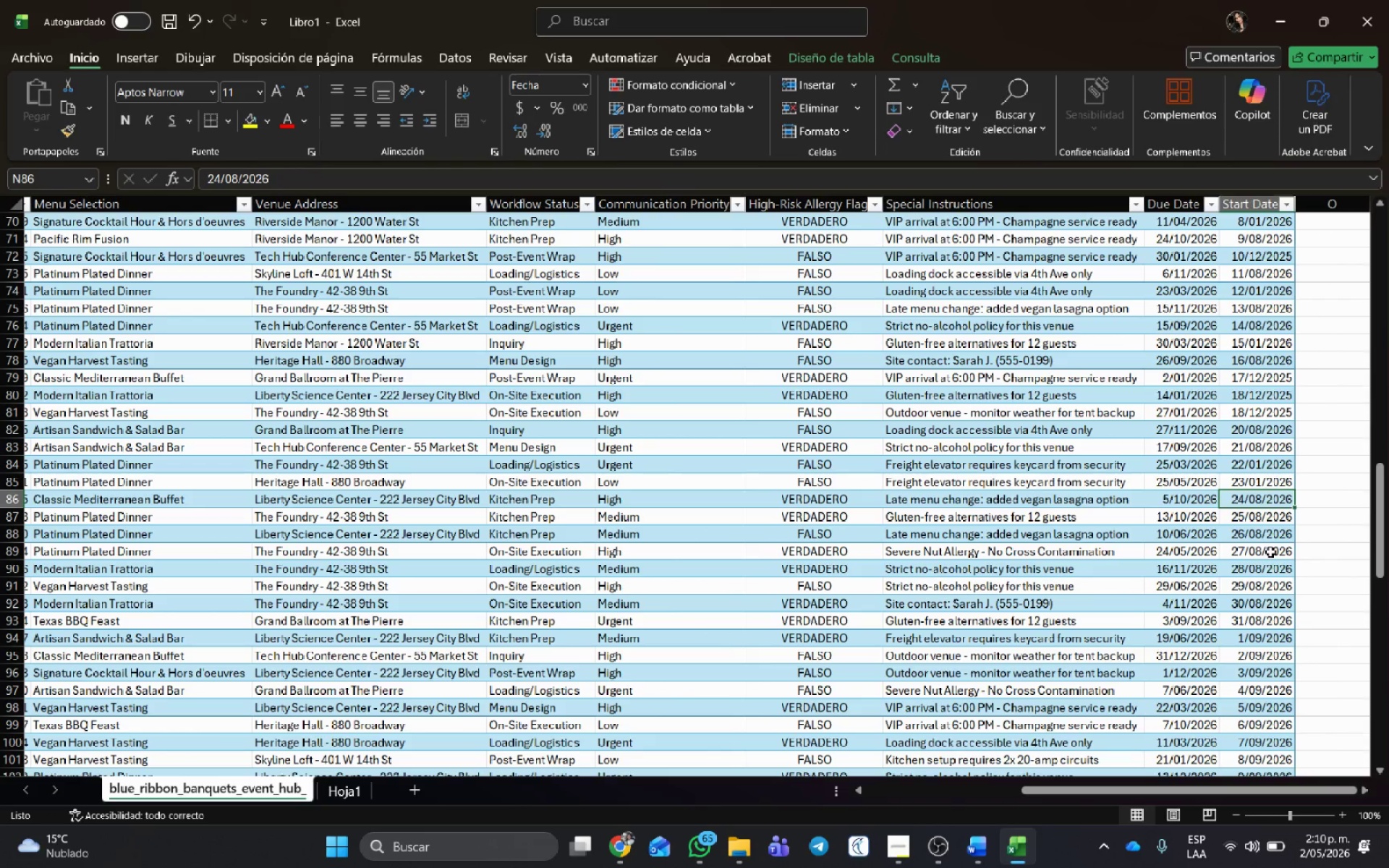 
double_click([1260, 547])
 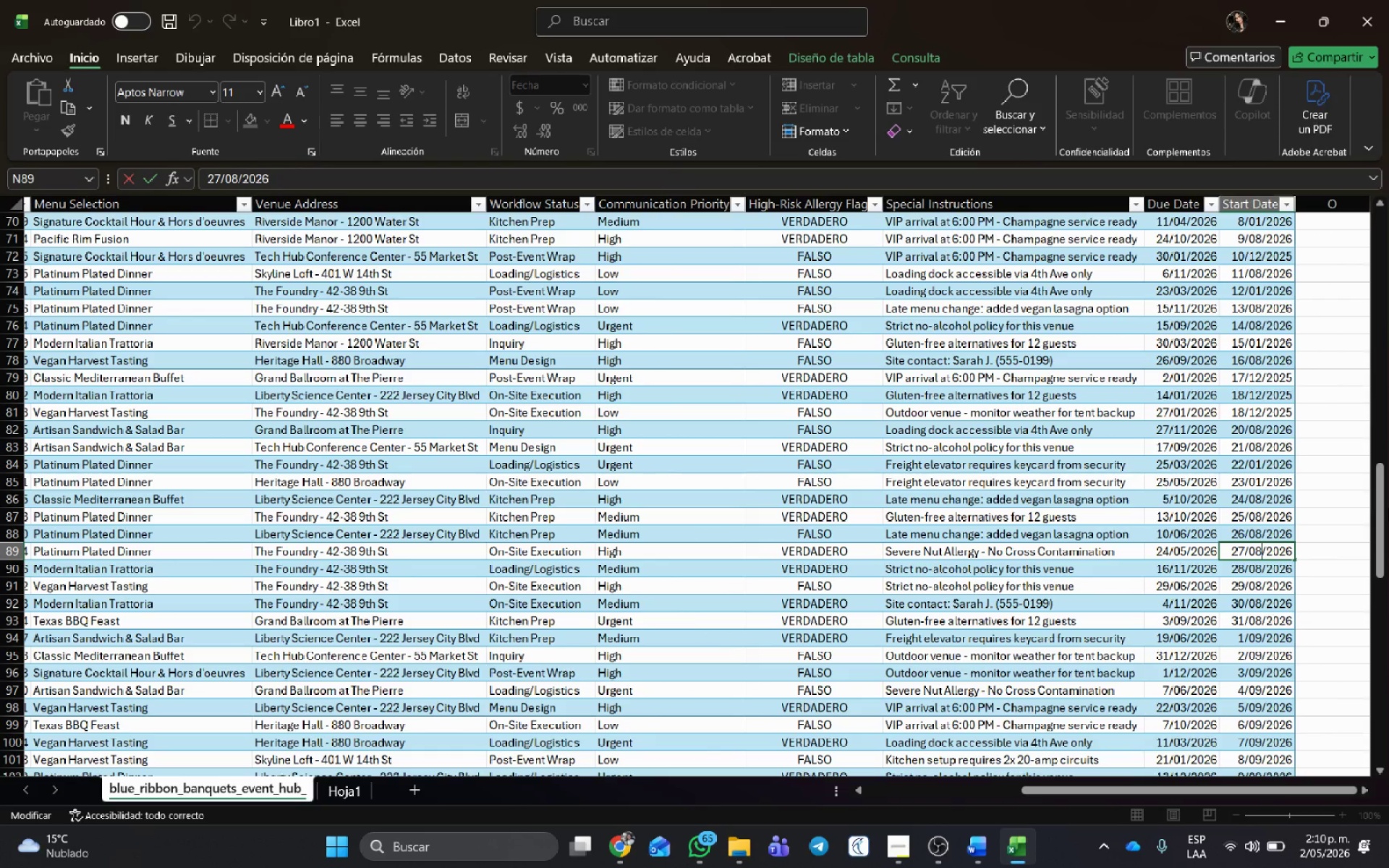 
key(Backspace)
 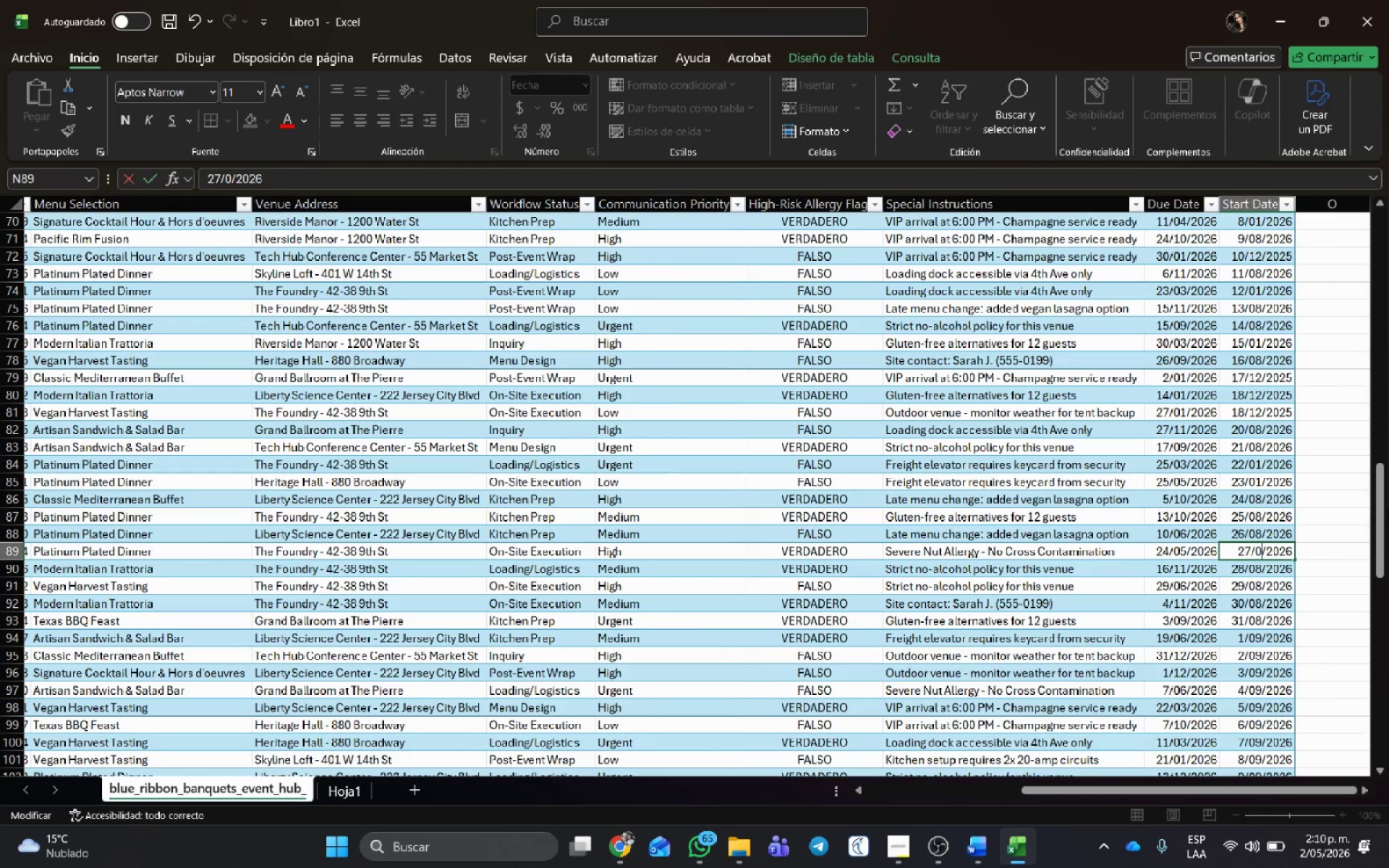 
key(Numpad4)
 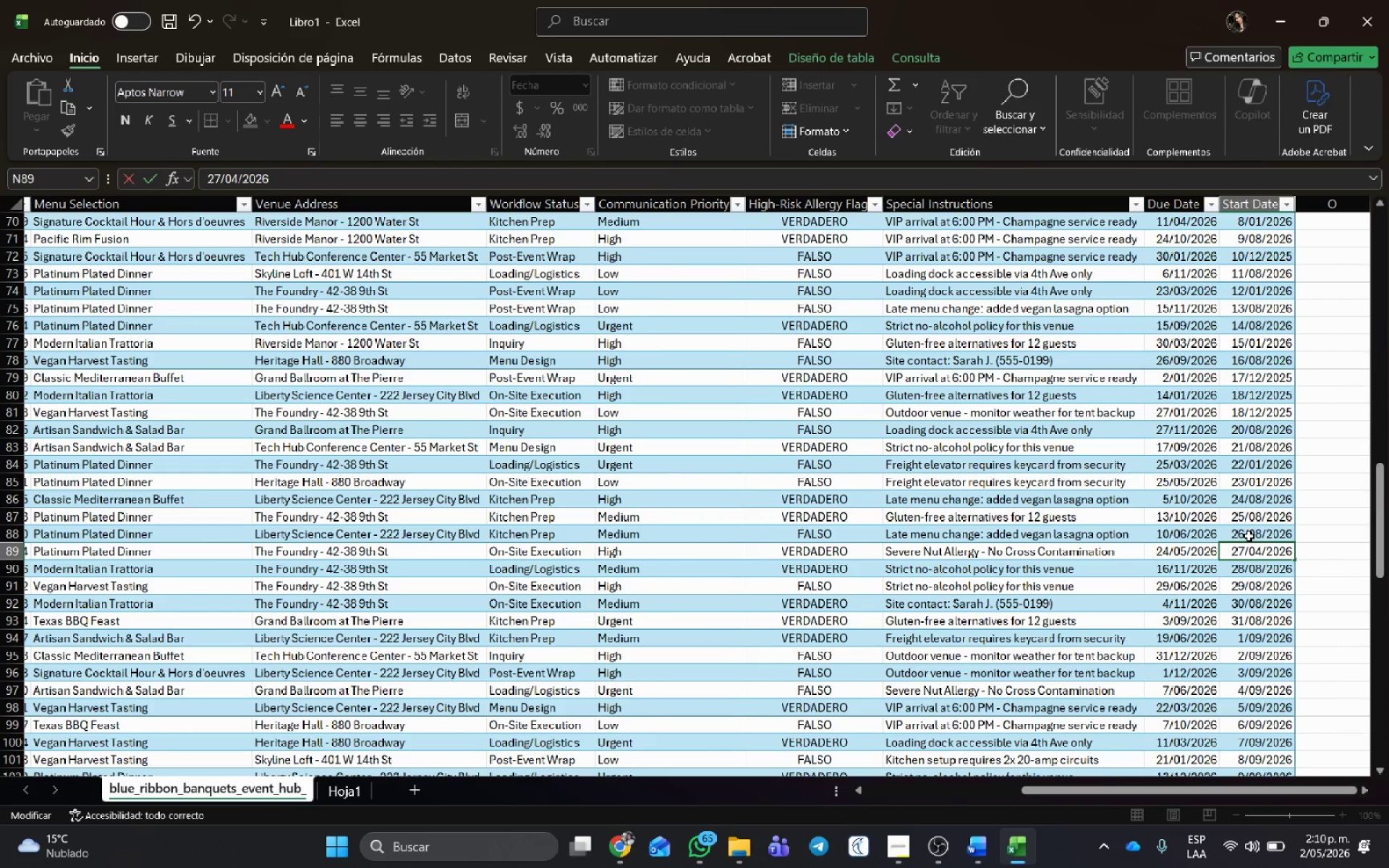 
left_click([1252, 532])
 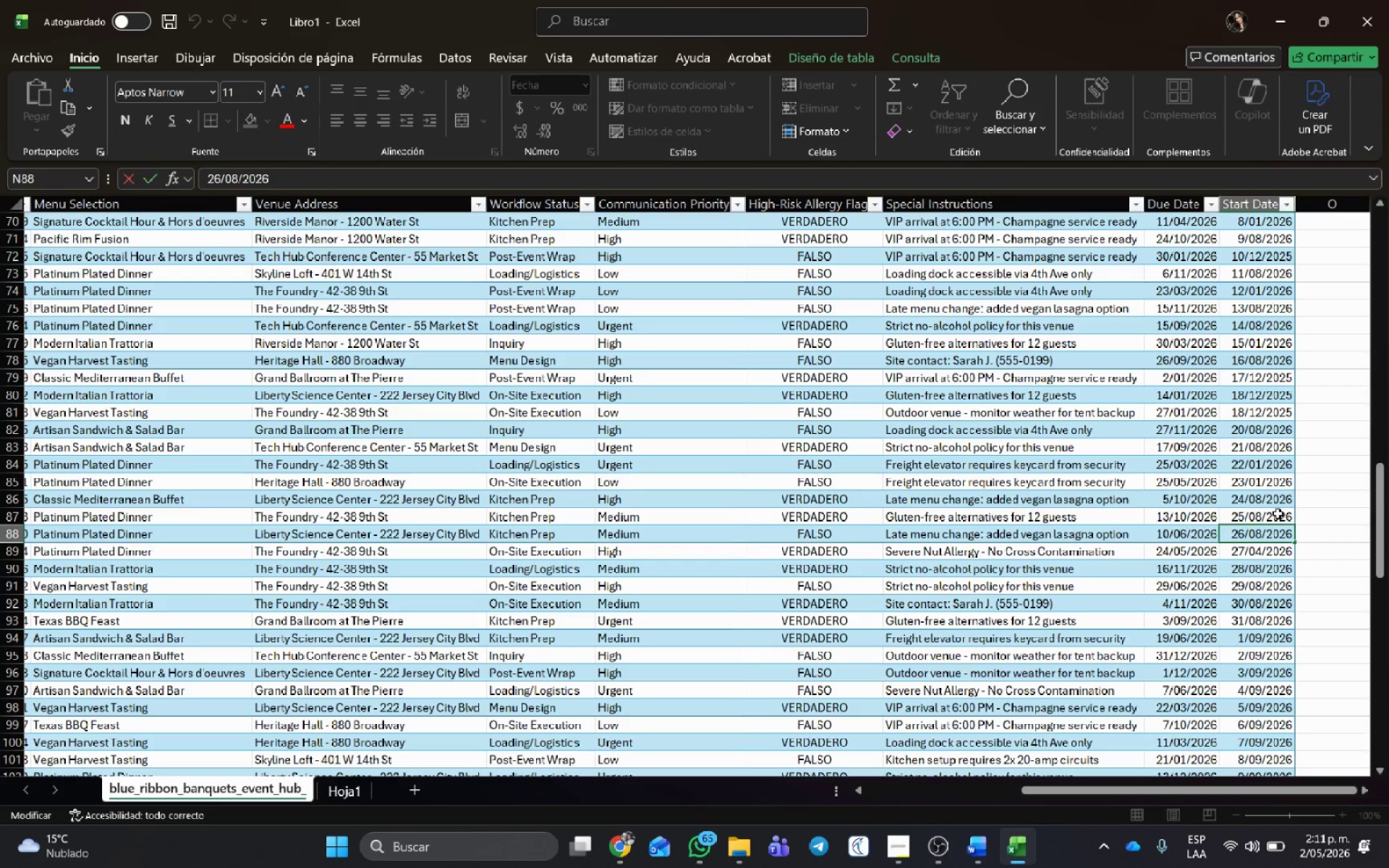 
key(Delete)
 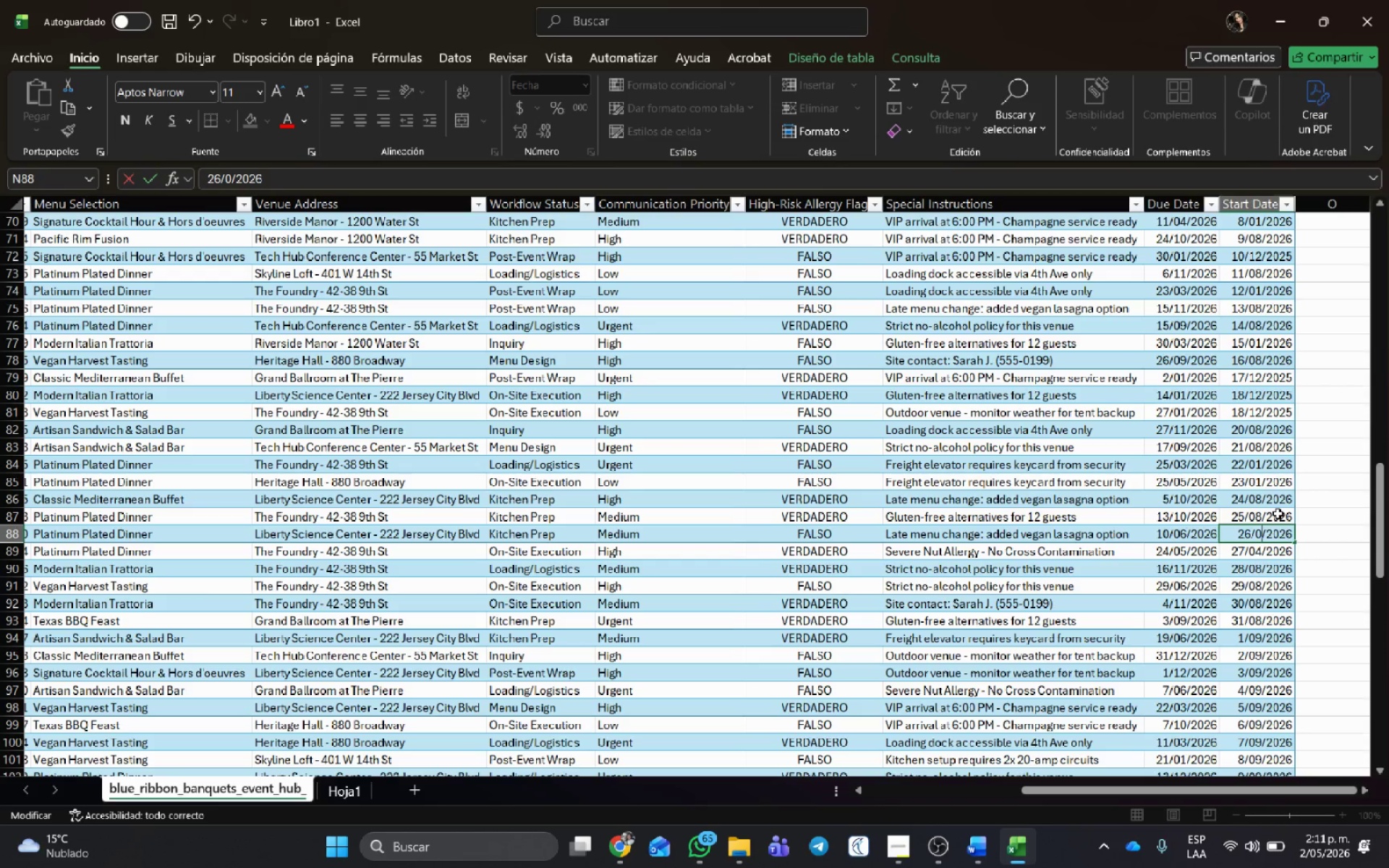 
key(Numpad3)
 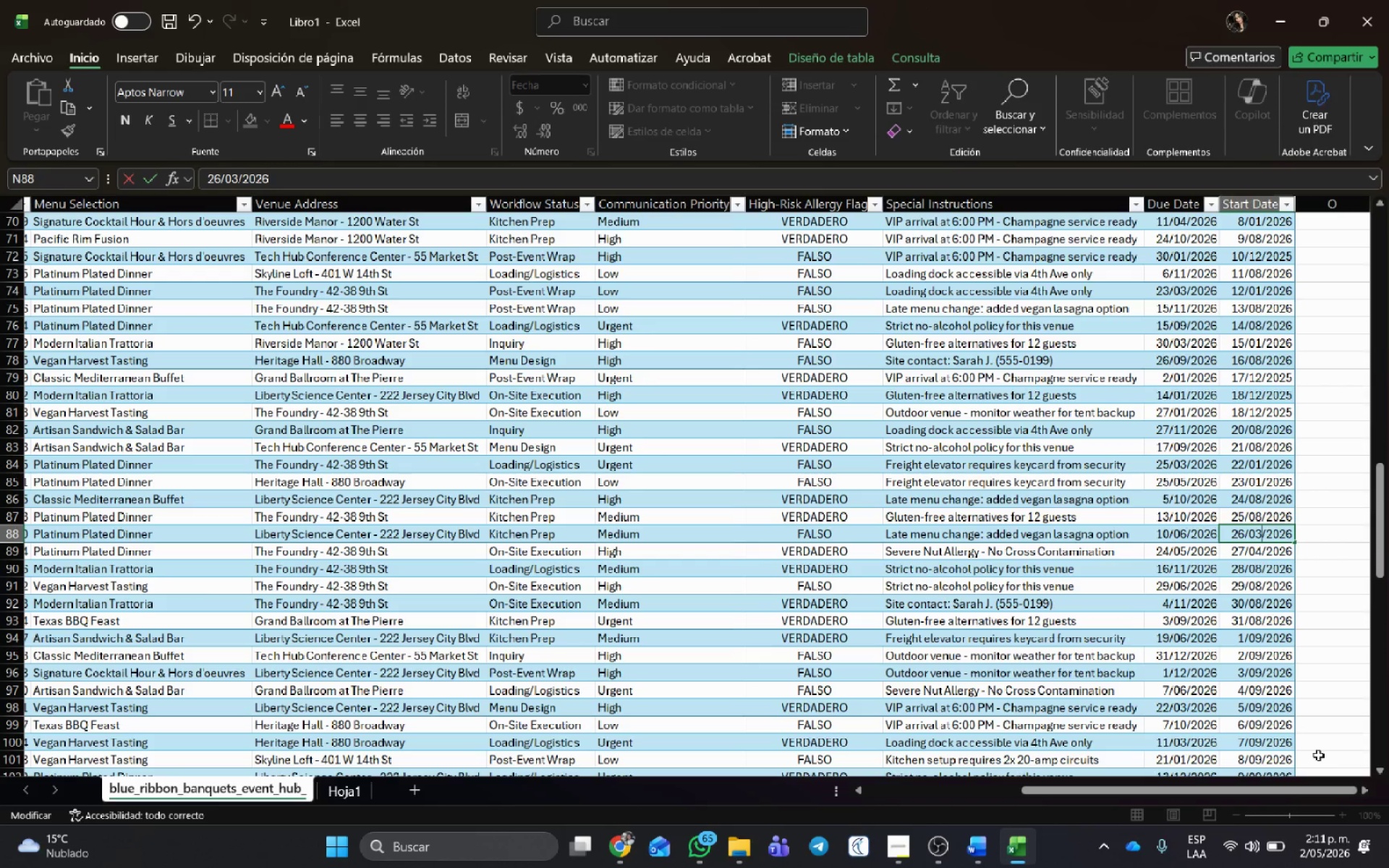 
left_click([1259, 565])
 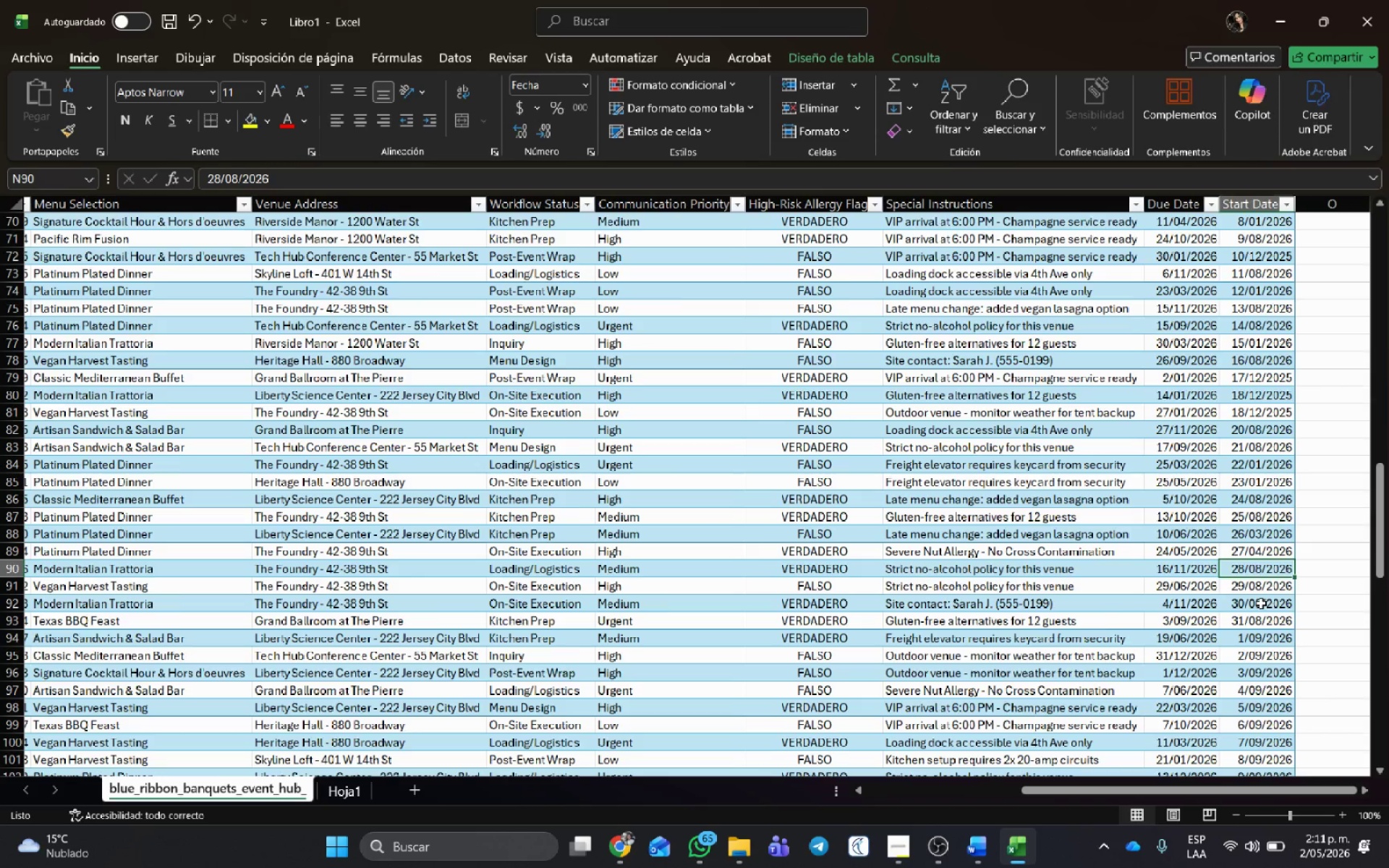 
scroll: coordinate [1261, 603], scroll_direction: down, amount: 1.0
 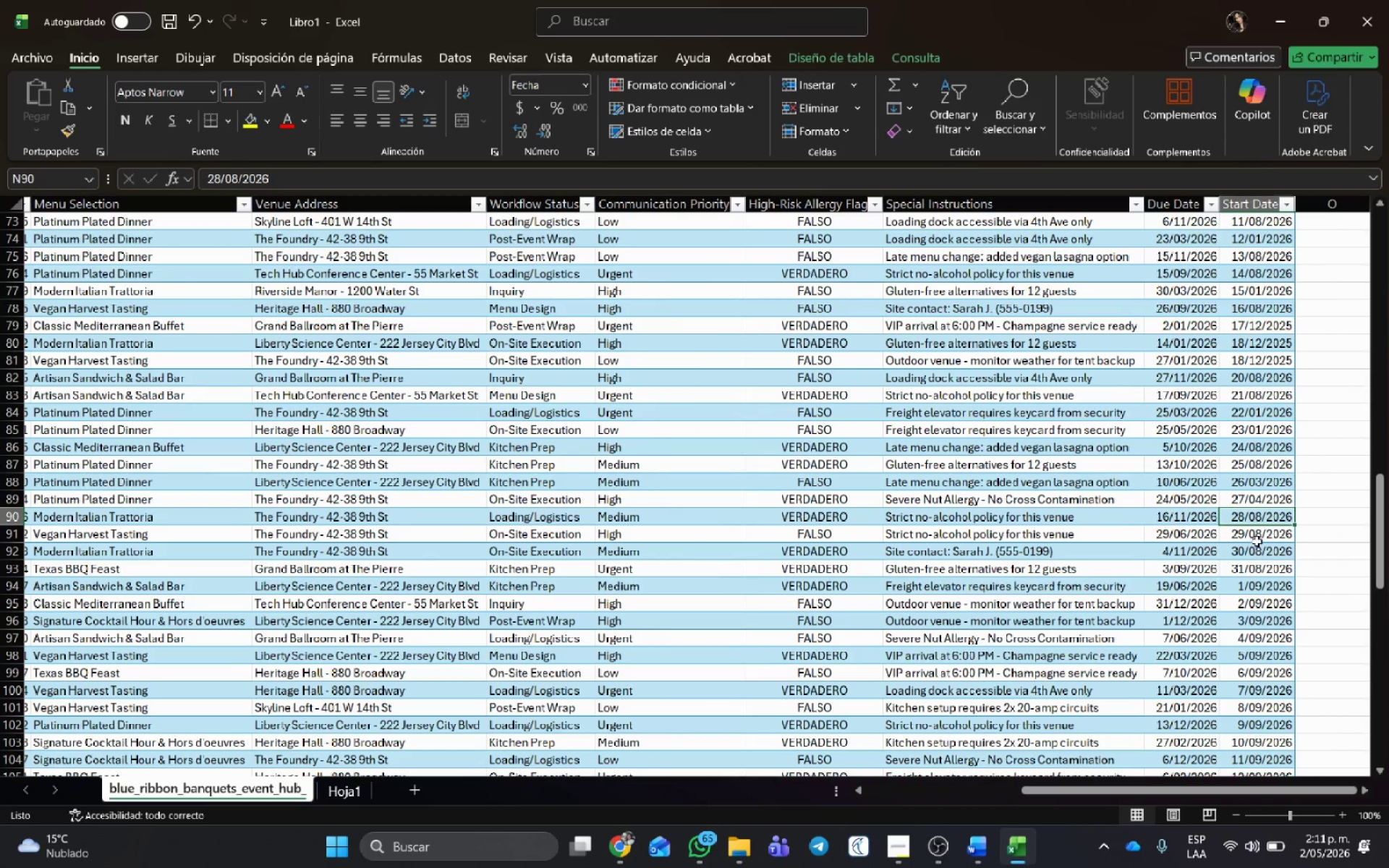 
left_click([1259, 537])
 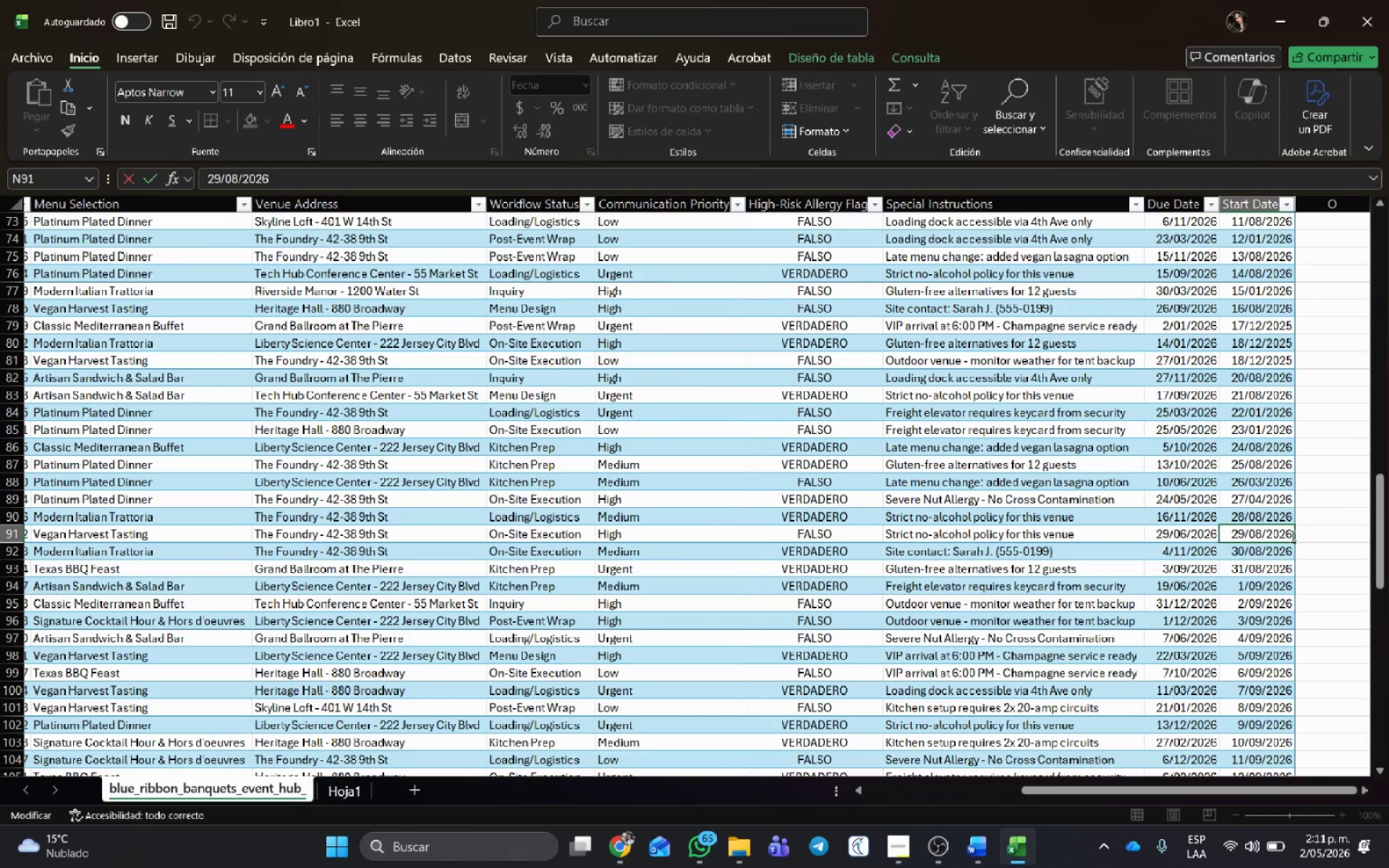 
key(Backspace)
 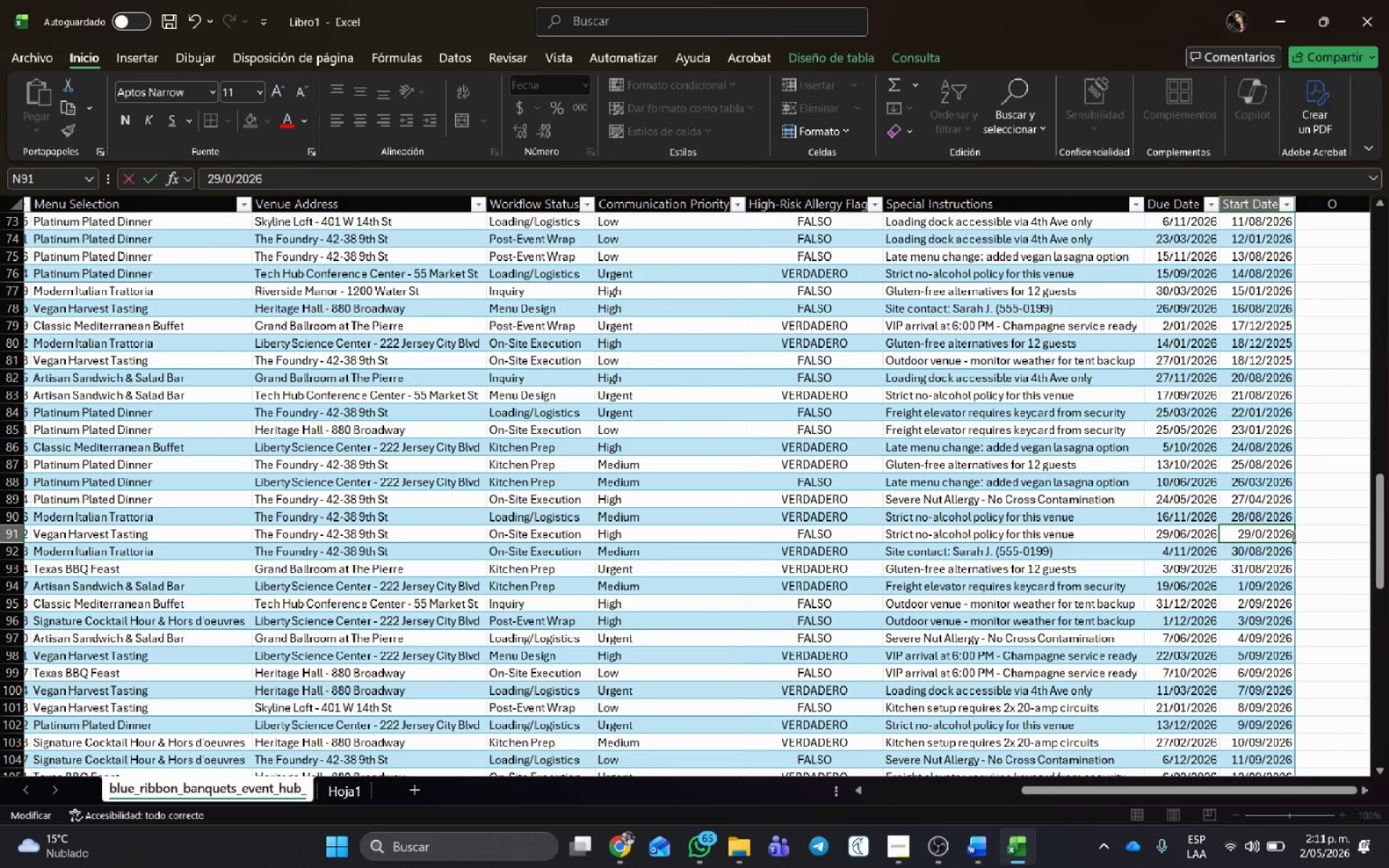 
key(Numpad3)
 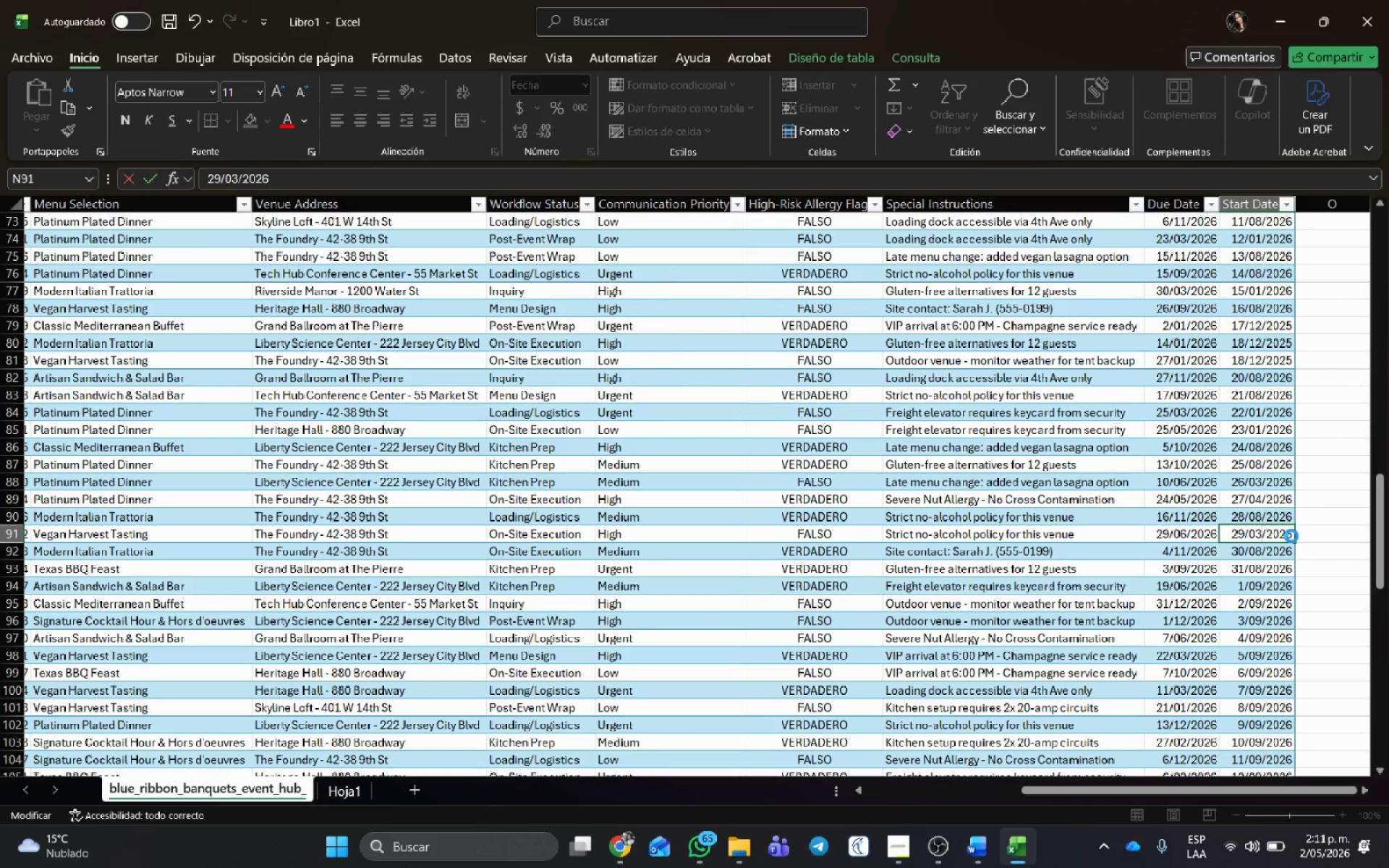 
key(NumpadEnter)
 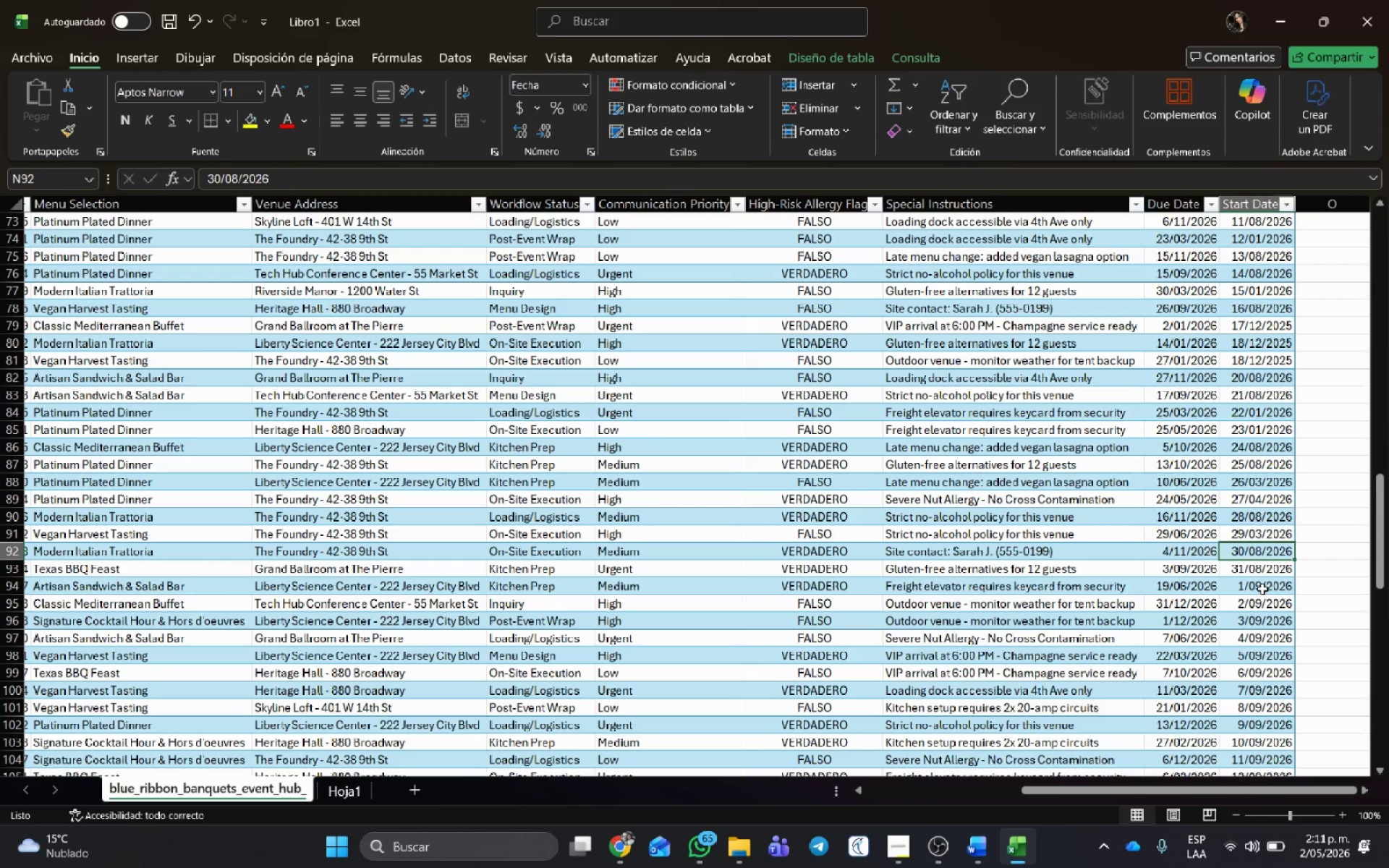 
double_click([1261, 587])
 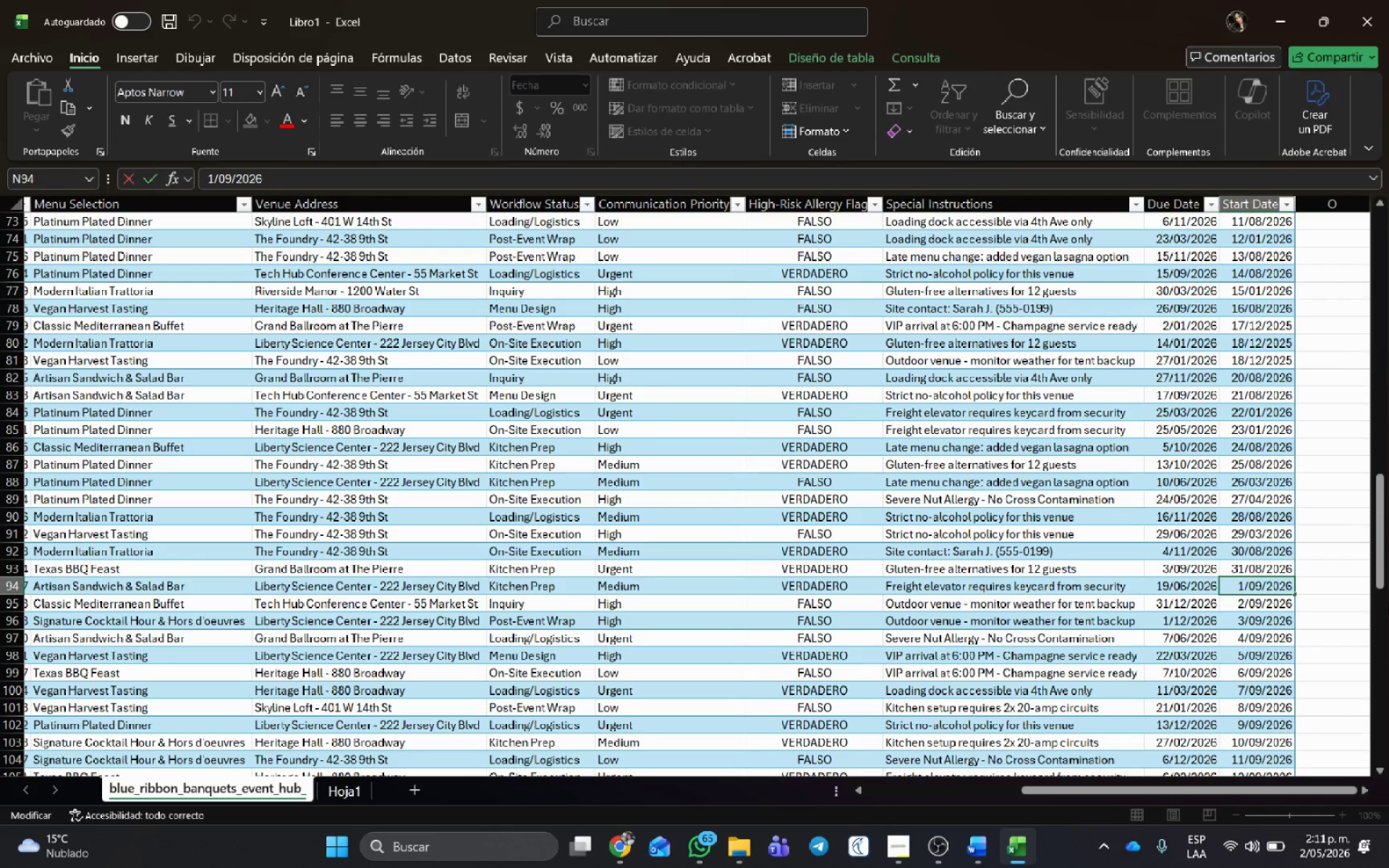 
key(Backspace)
 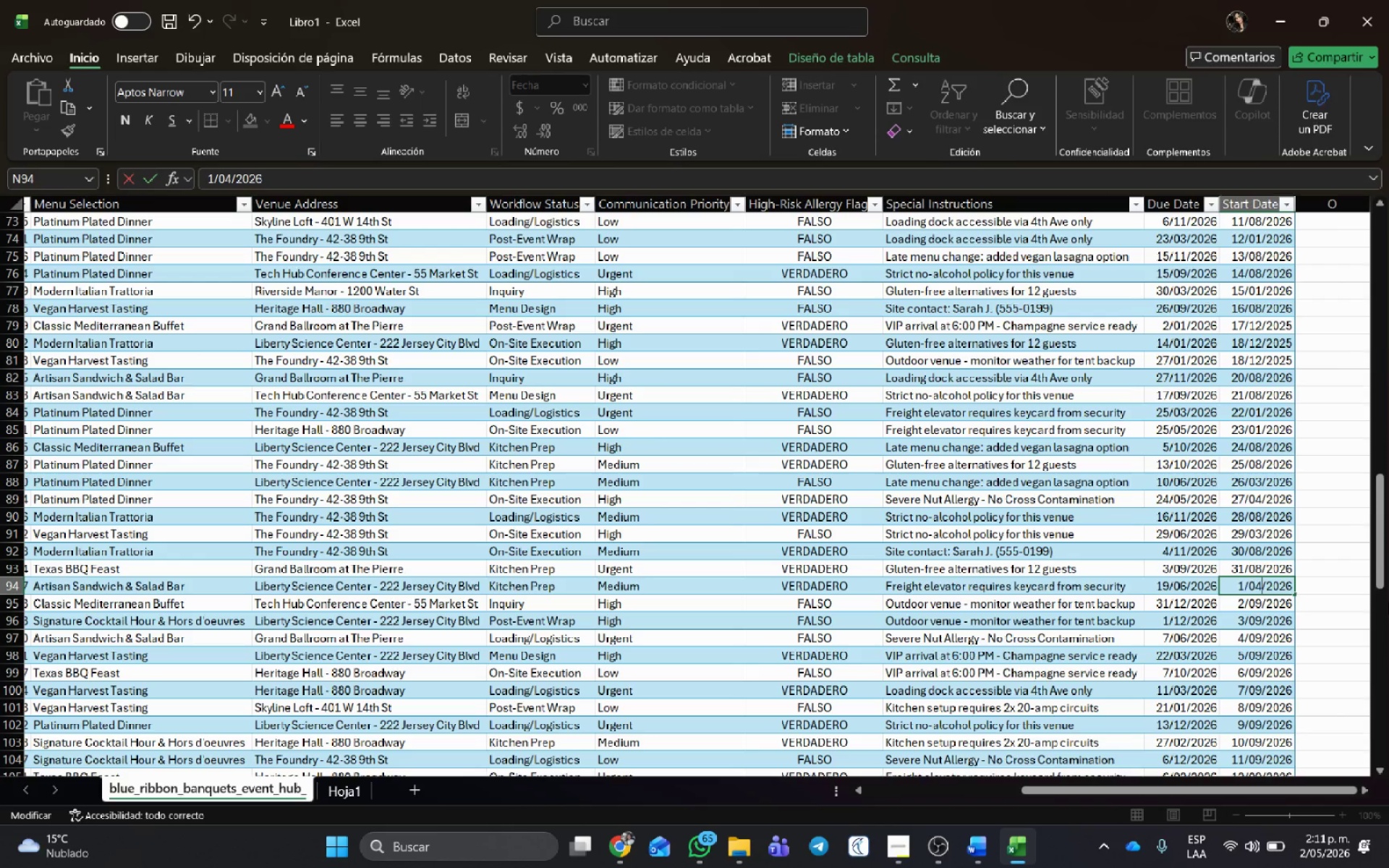 
key(Numpad4)
 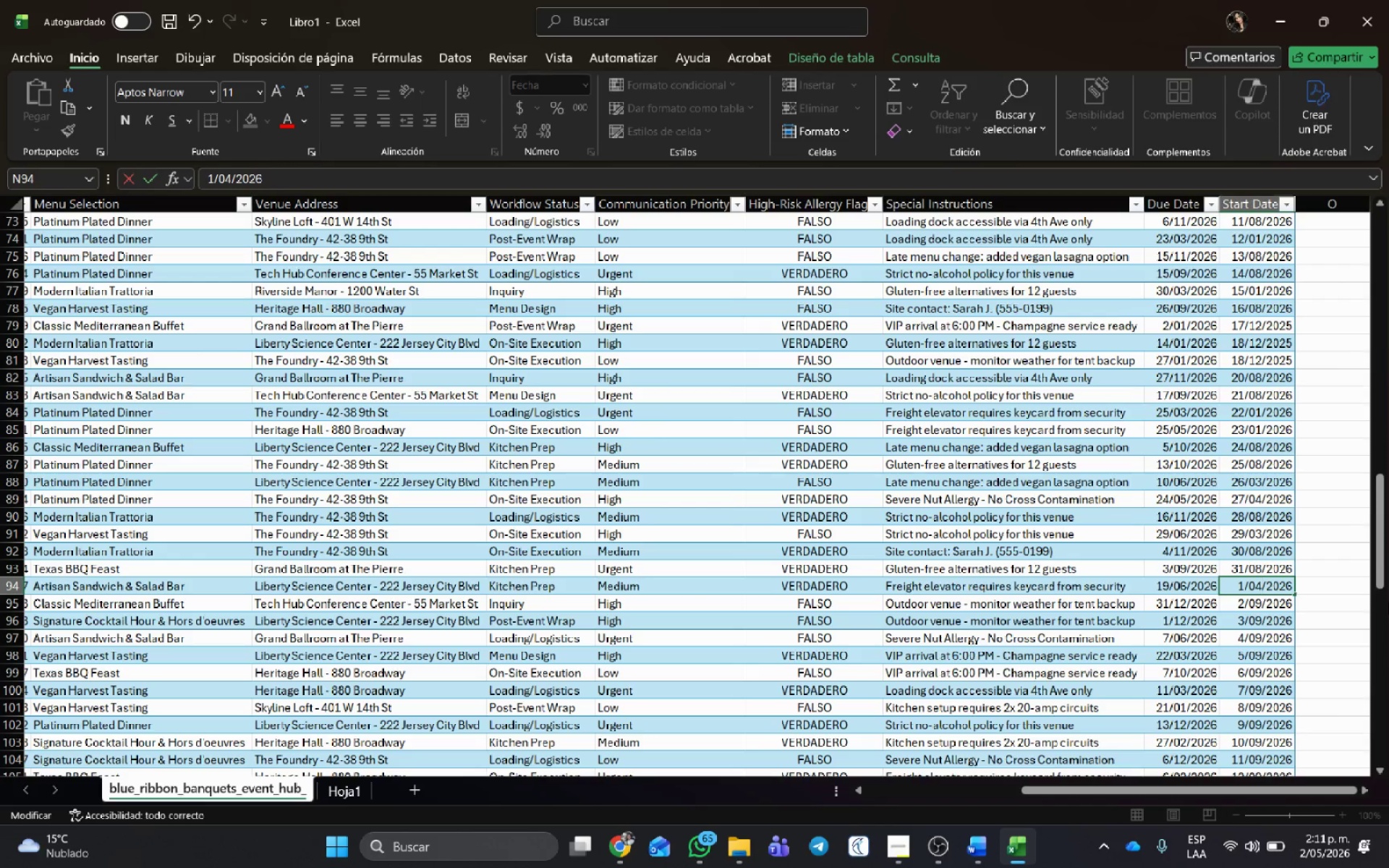 
key(NumpadEnter)
 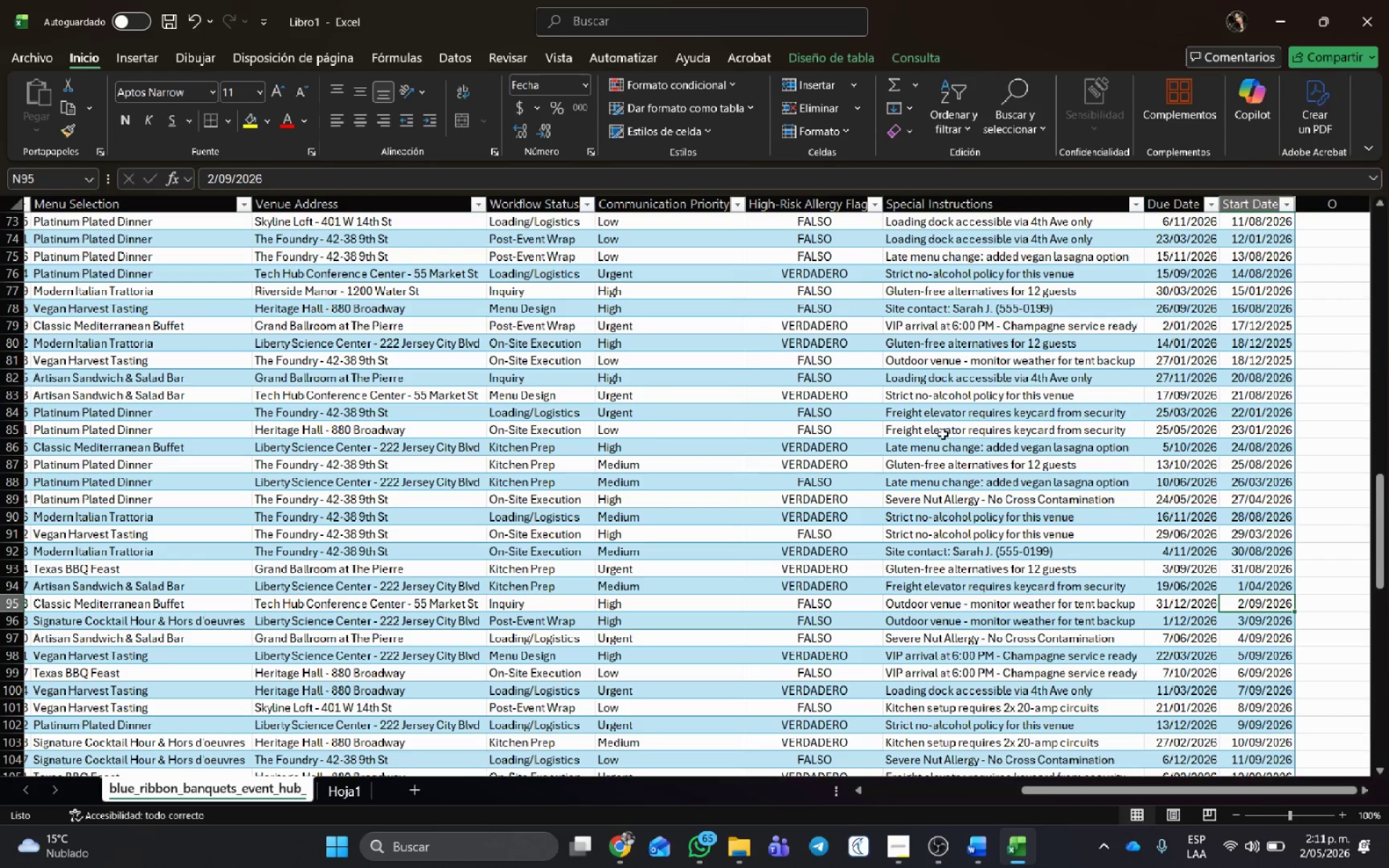 
scroll: coordinate [1257, 584], scroll_direction: down, amount: 1.0
 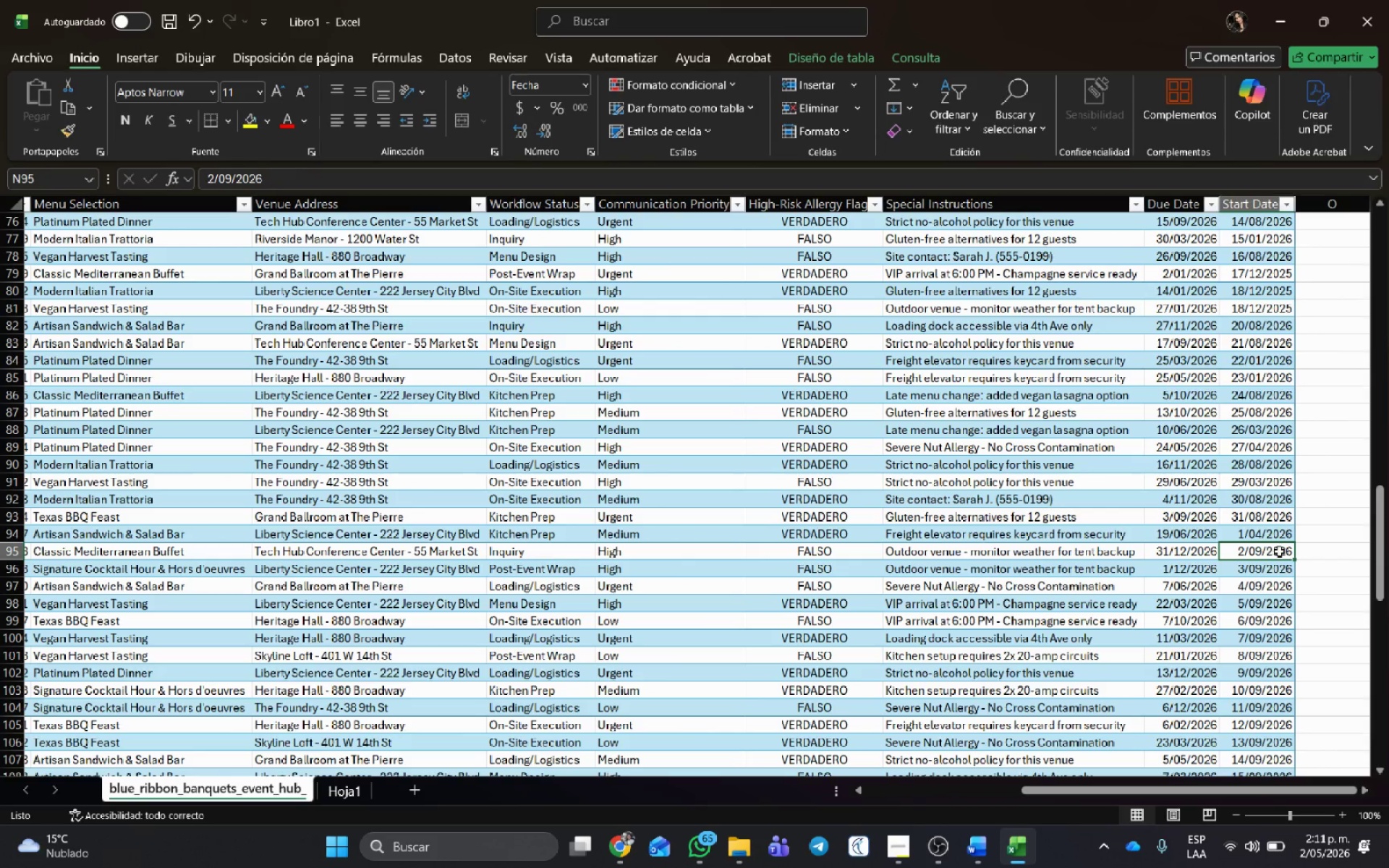 
wait(5.06)
 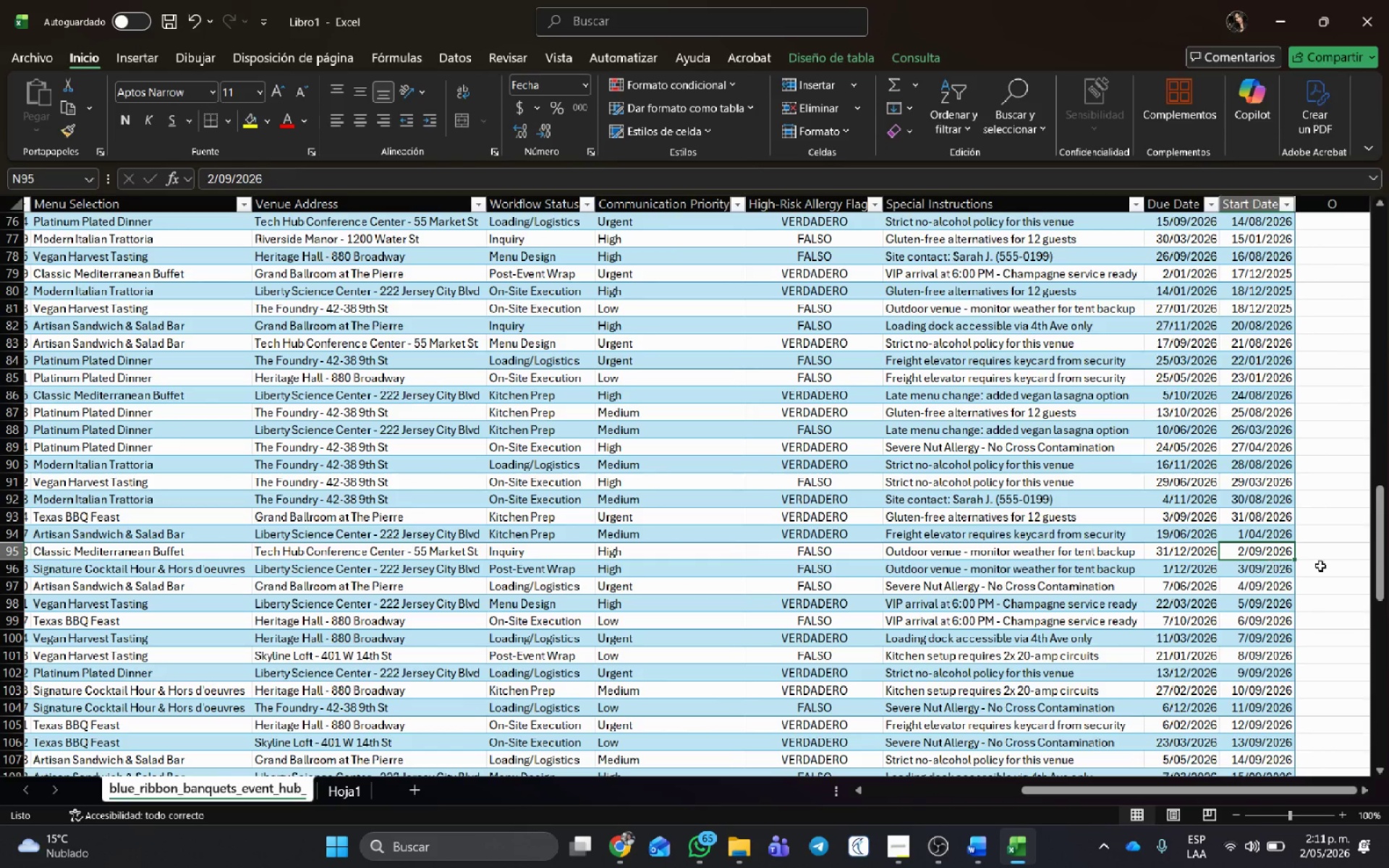 
scroll: coordinate [1259, 590], scroll_direction: down, amount: 1.0
 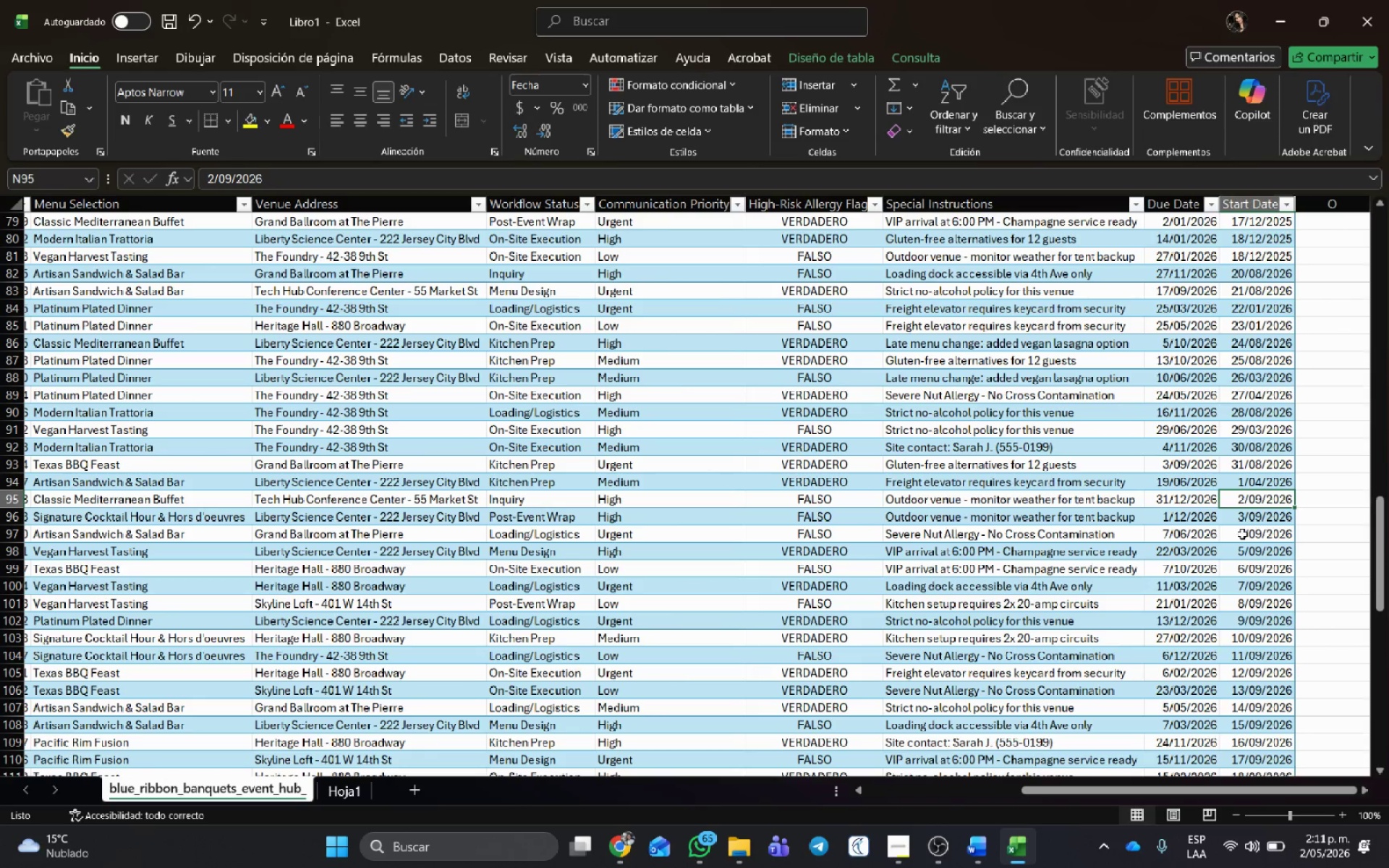 
double_click([1258, 537])
 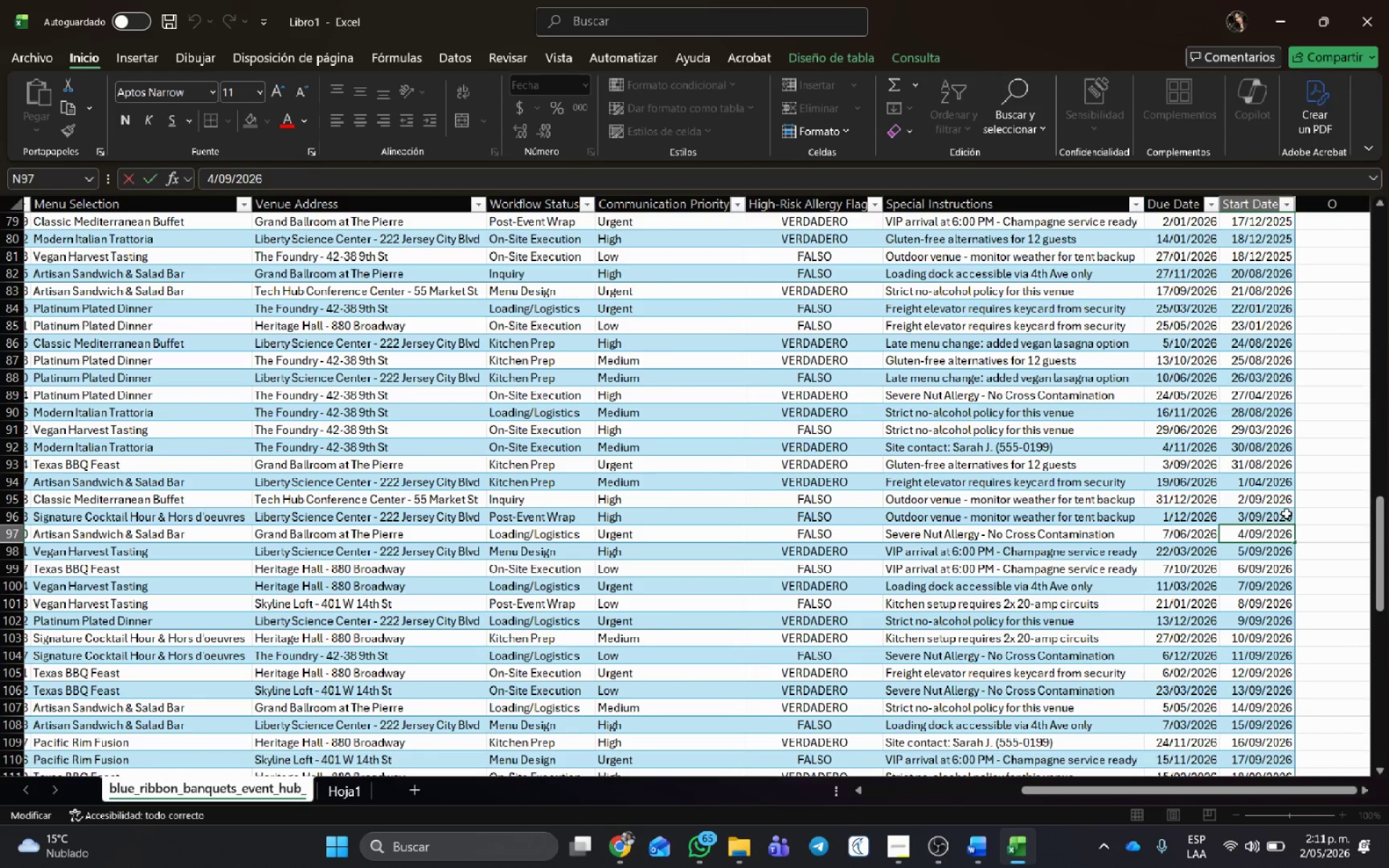 
key(Delete)
 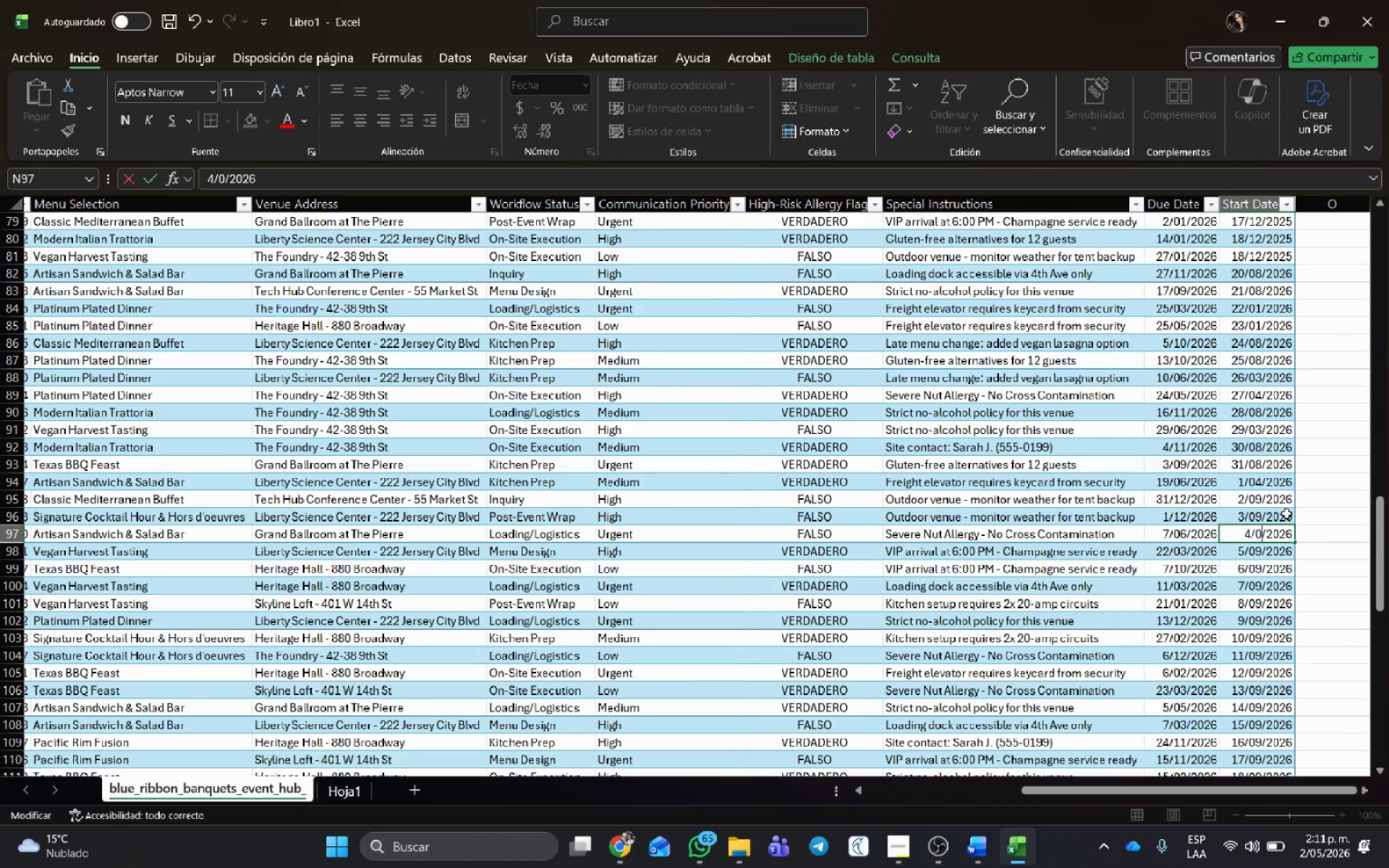 
key(Numpad1)
 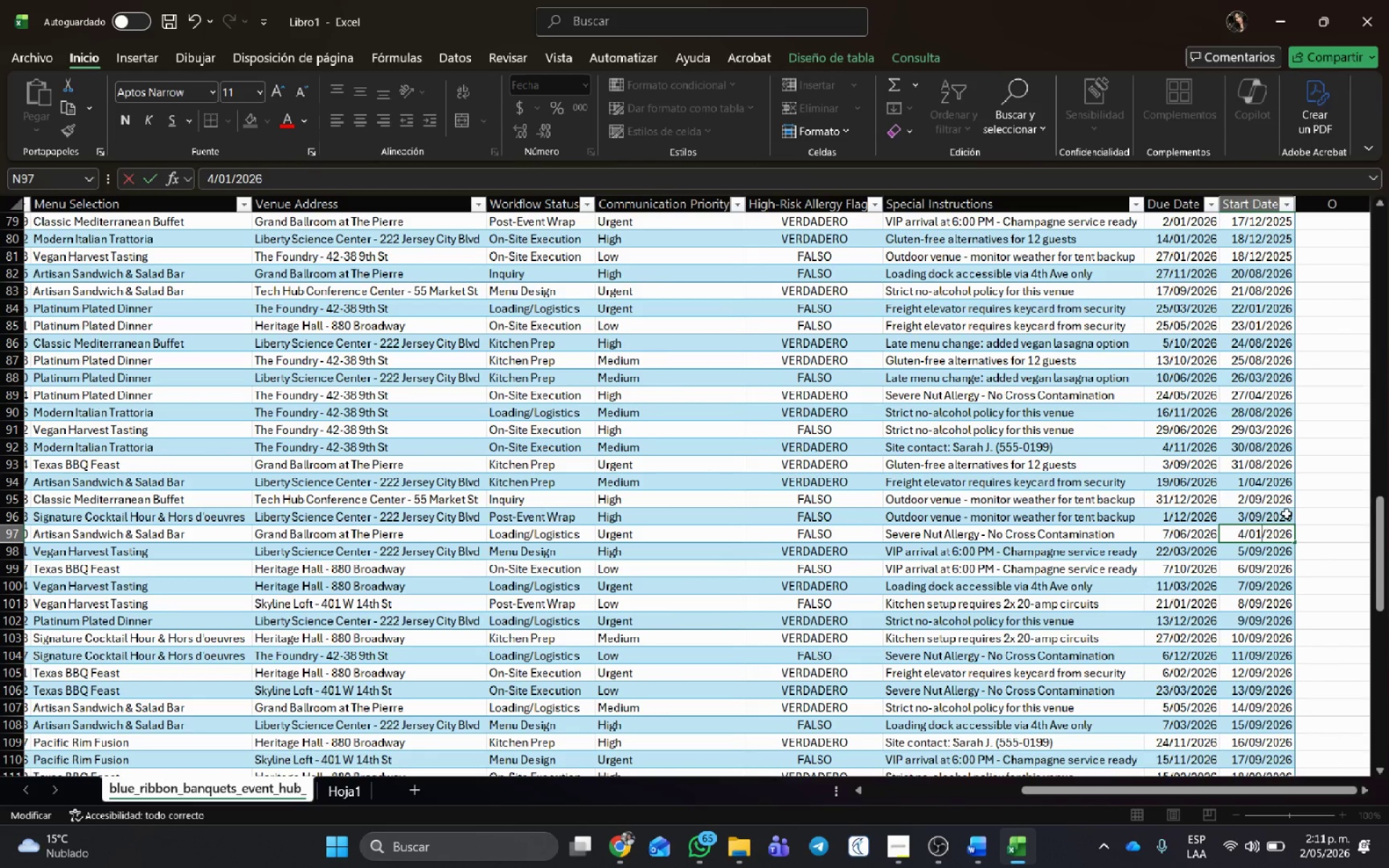 
key(NumpadEnter)
 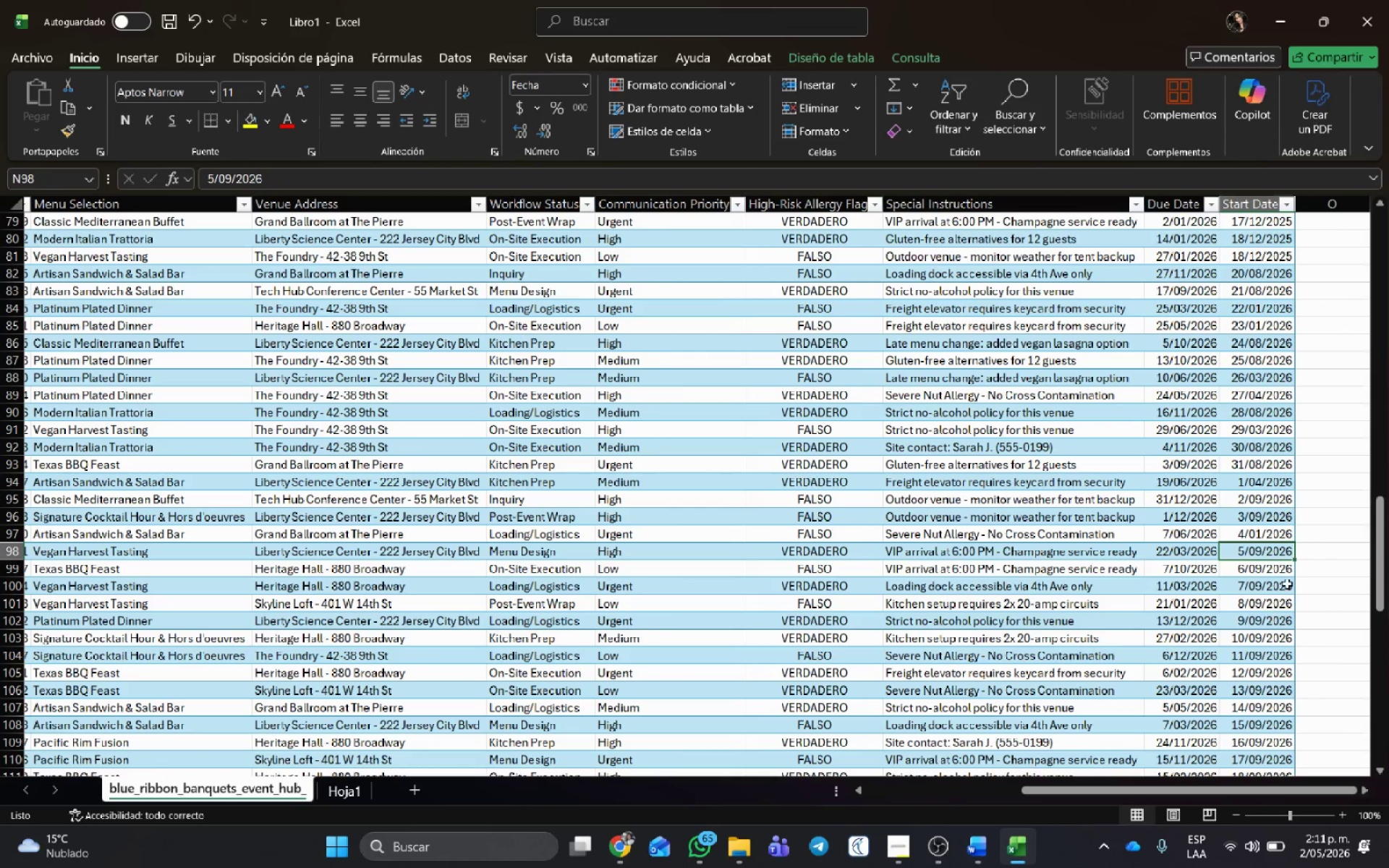 
double_click([1260, 555])
 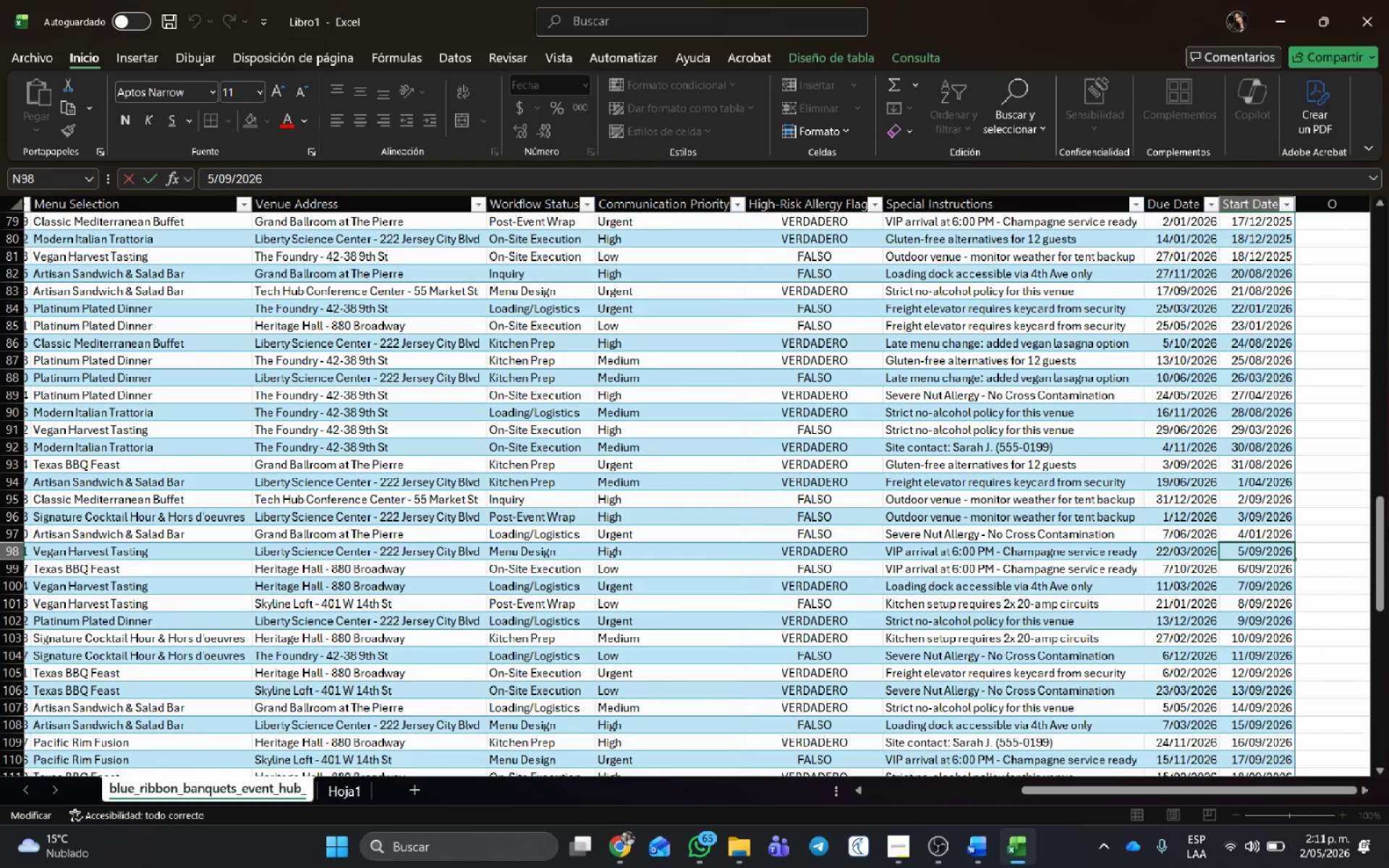 
key(Backspace)
 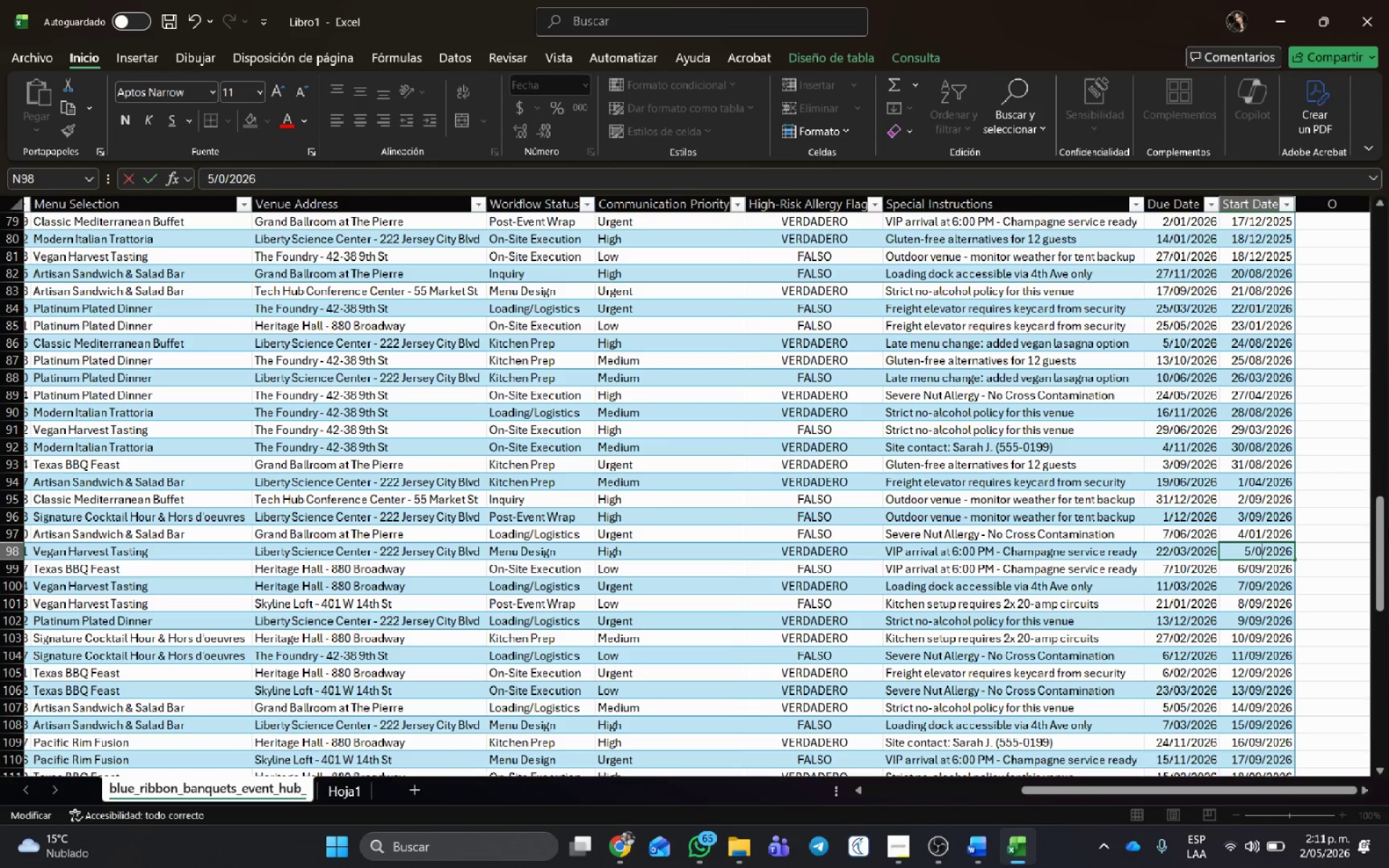 
key(Numpad1)
 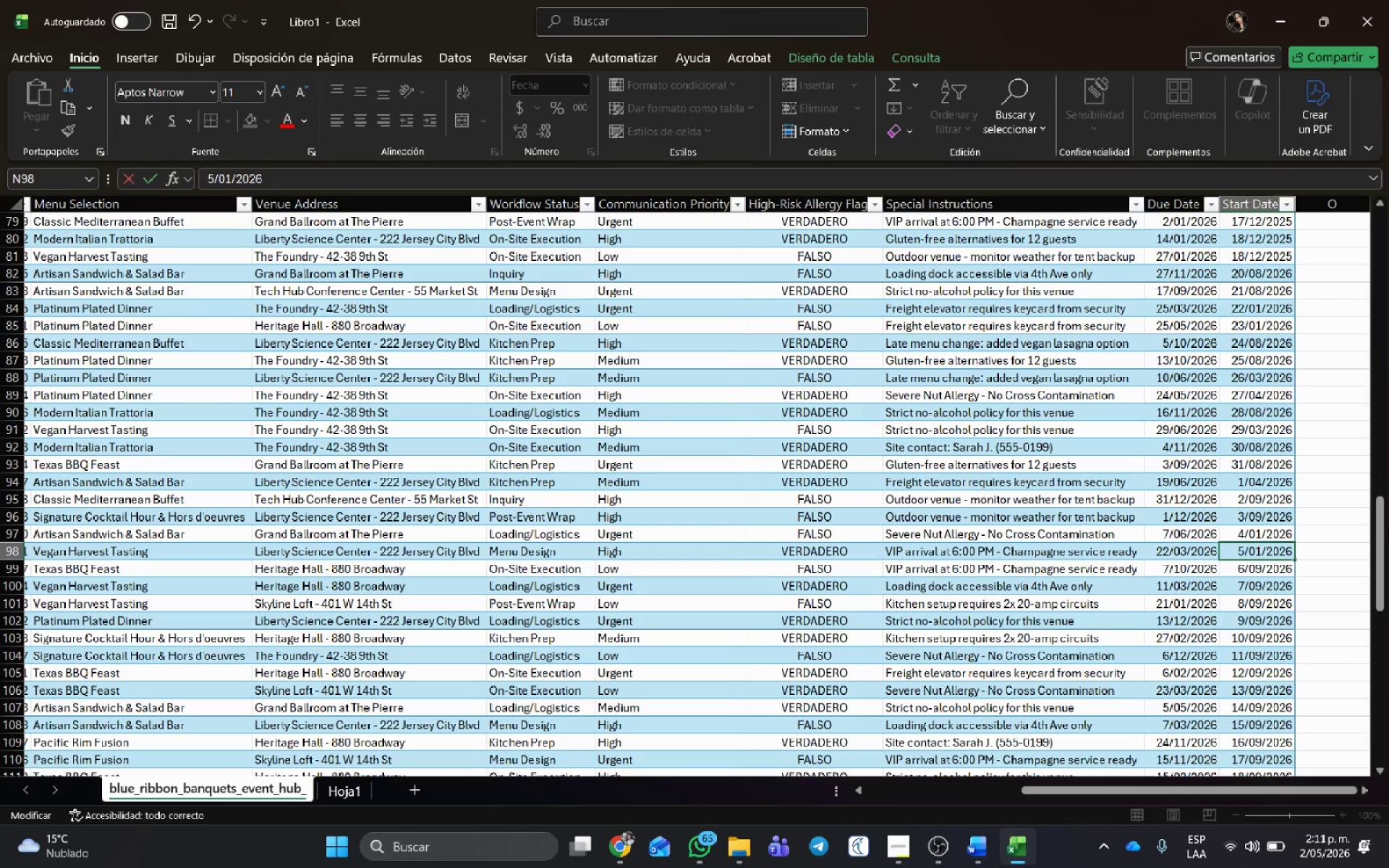 
key(NumpadEnter)
 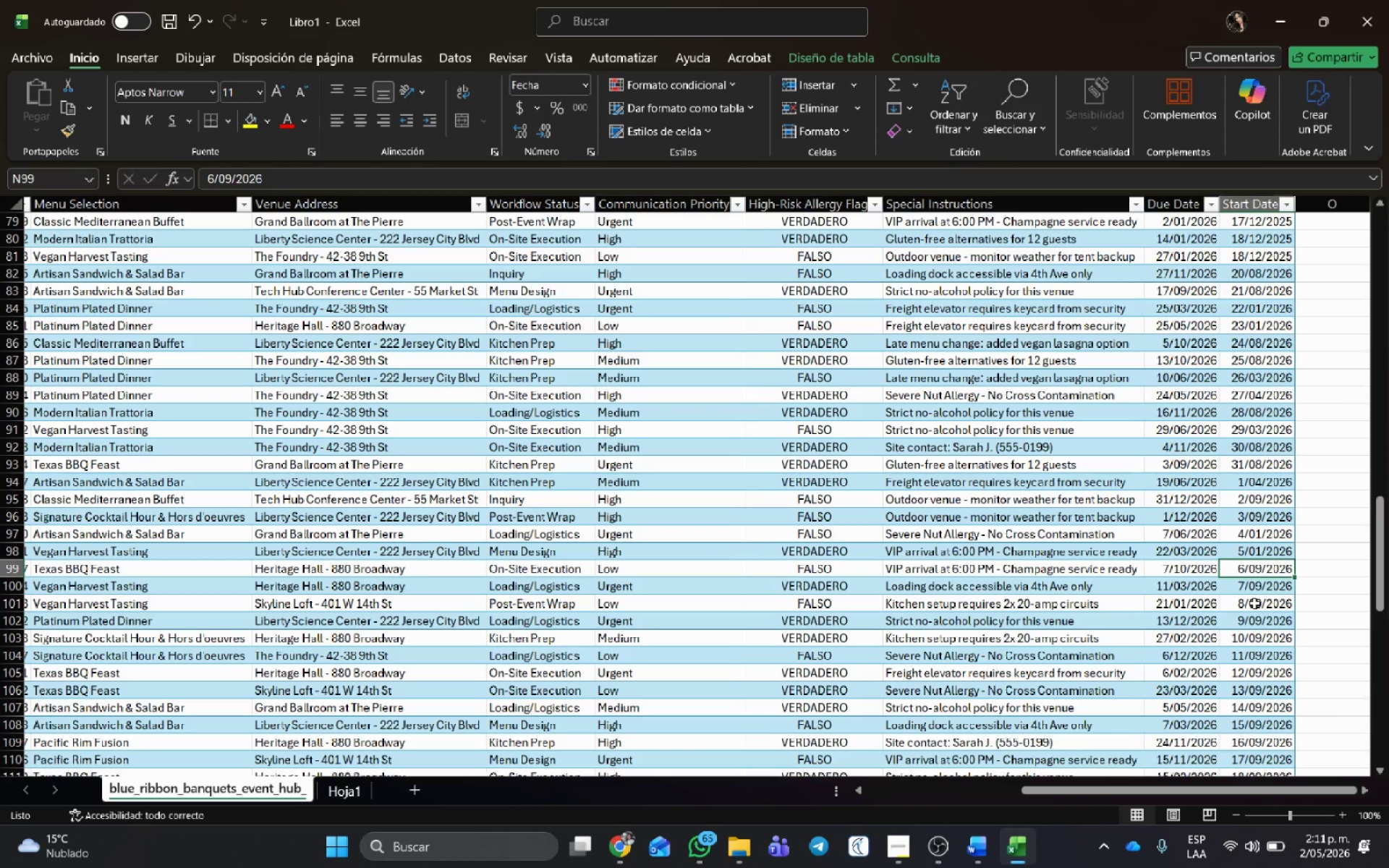 
double_click([1259, 589])
 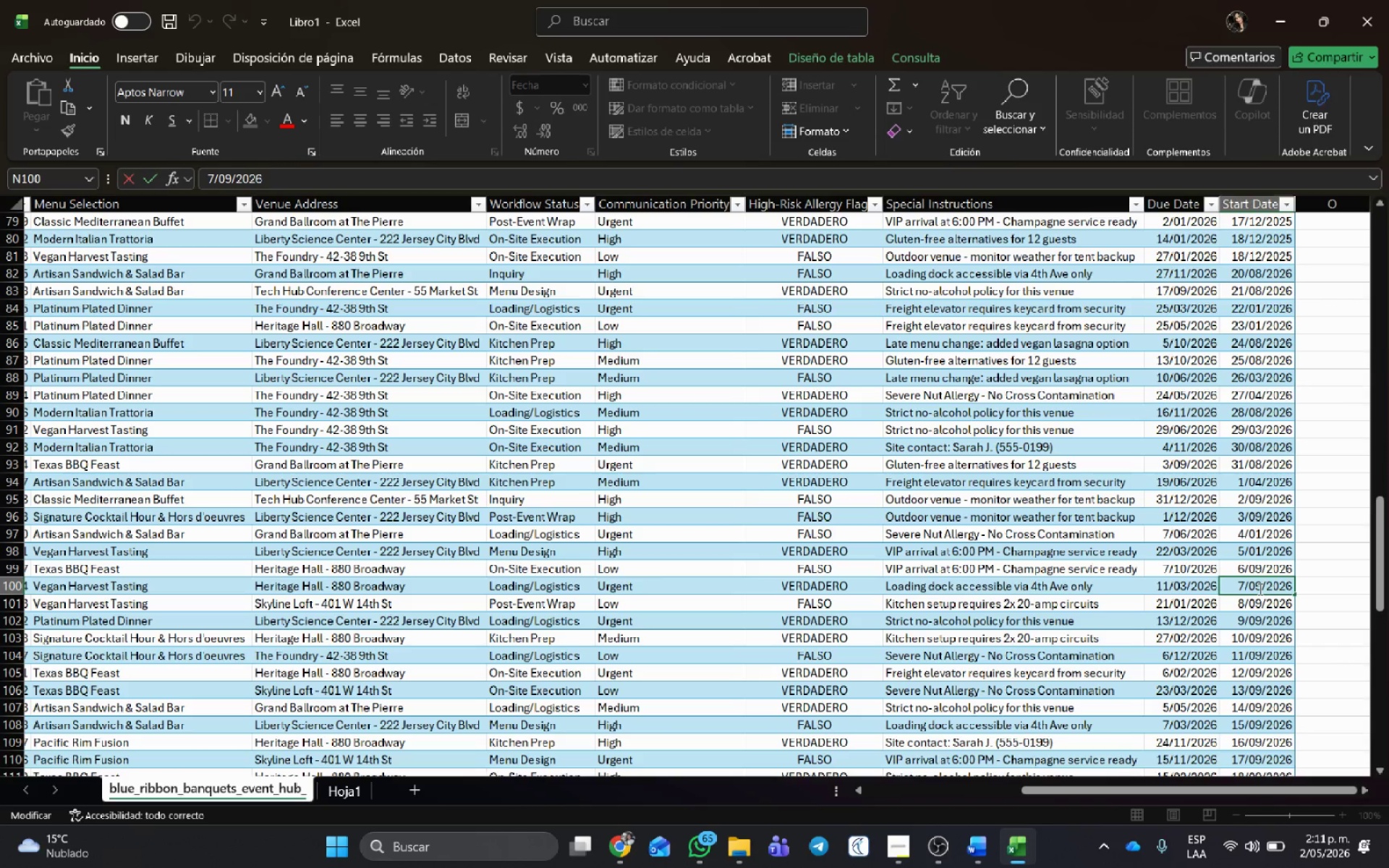 
key(Backspace)
 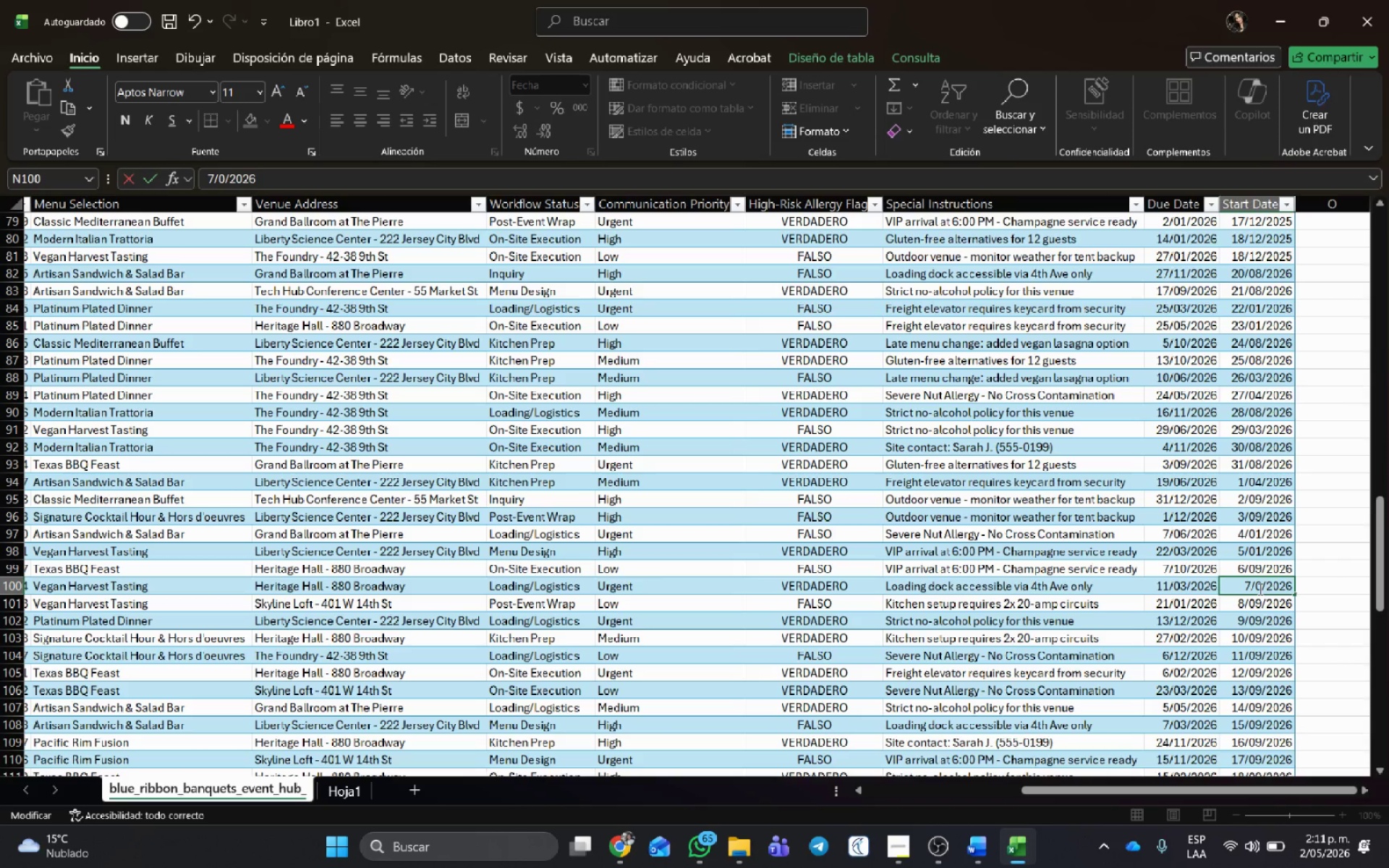 
key(Numpad1)
 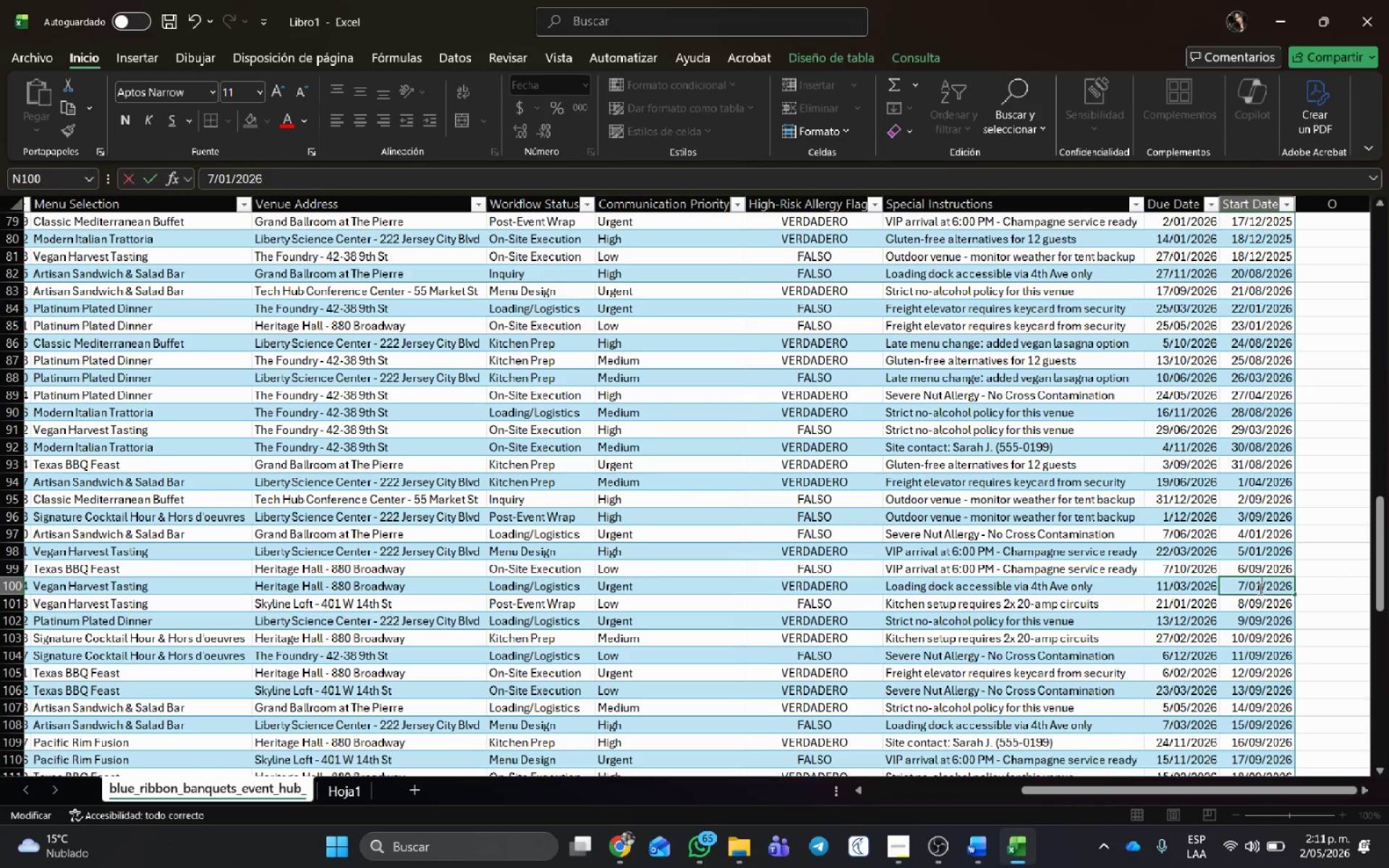 
key(NumpadEnter)
 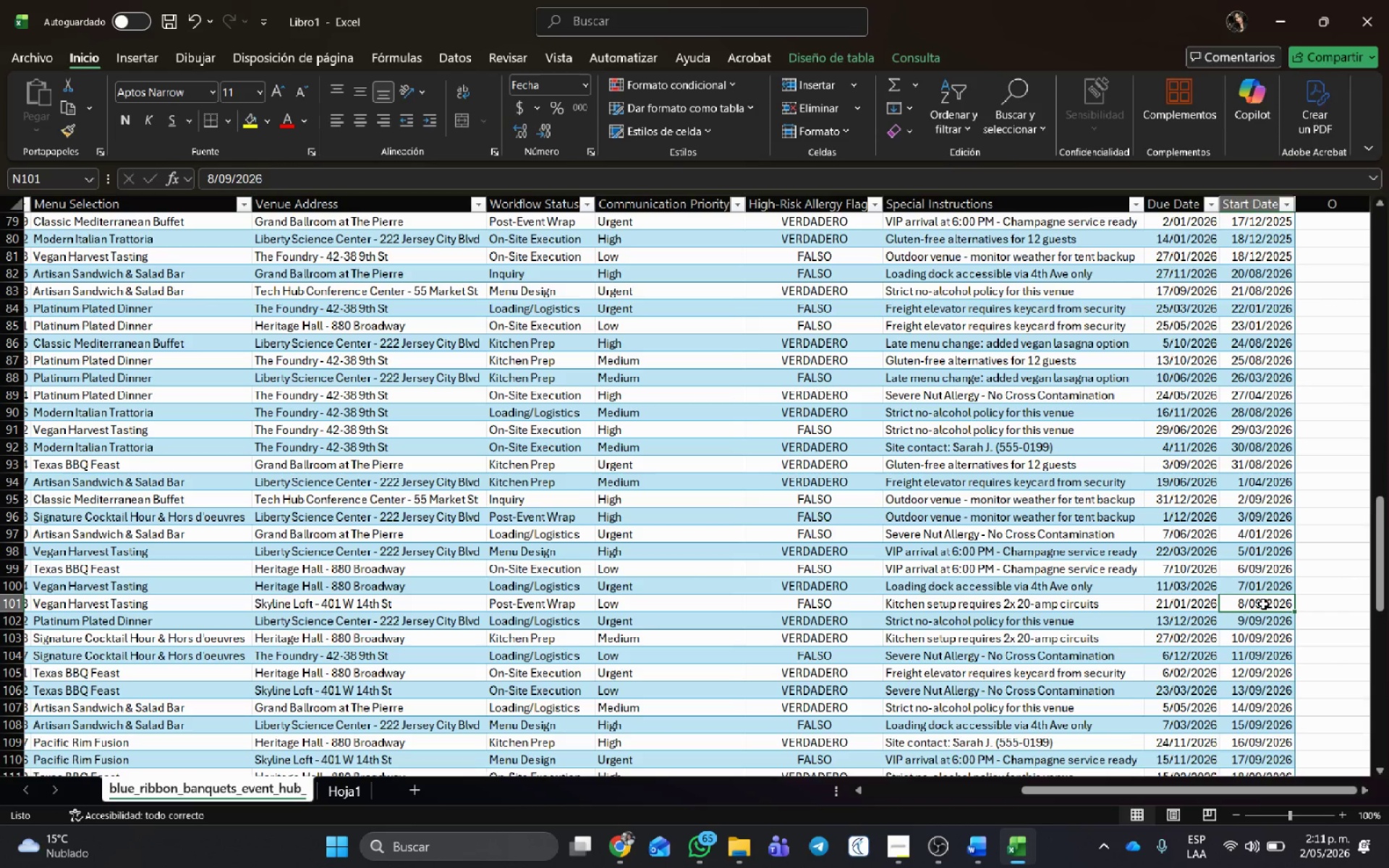 
double_click([1263, 604])
 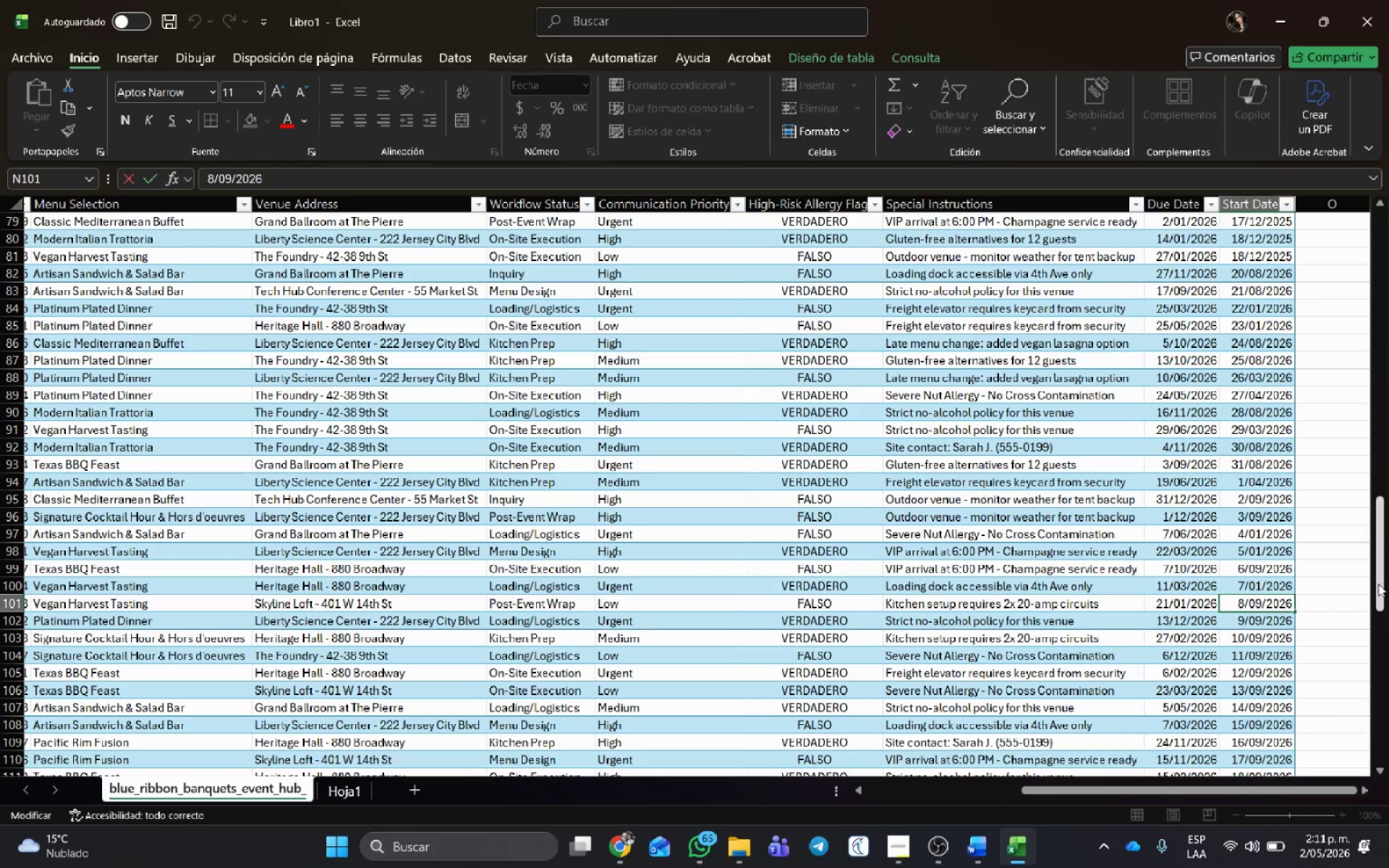 
key(Backspace)
 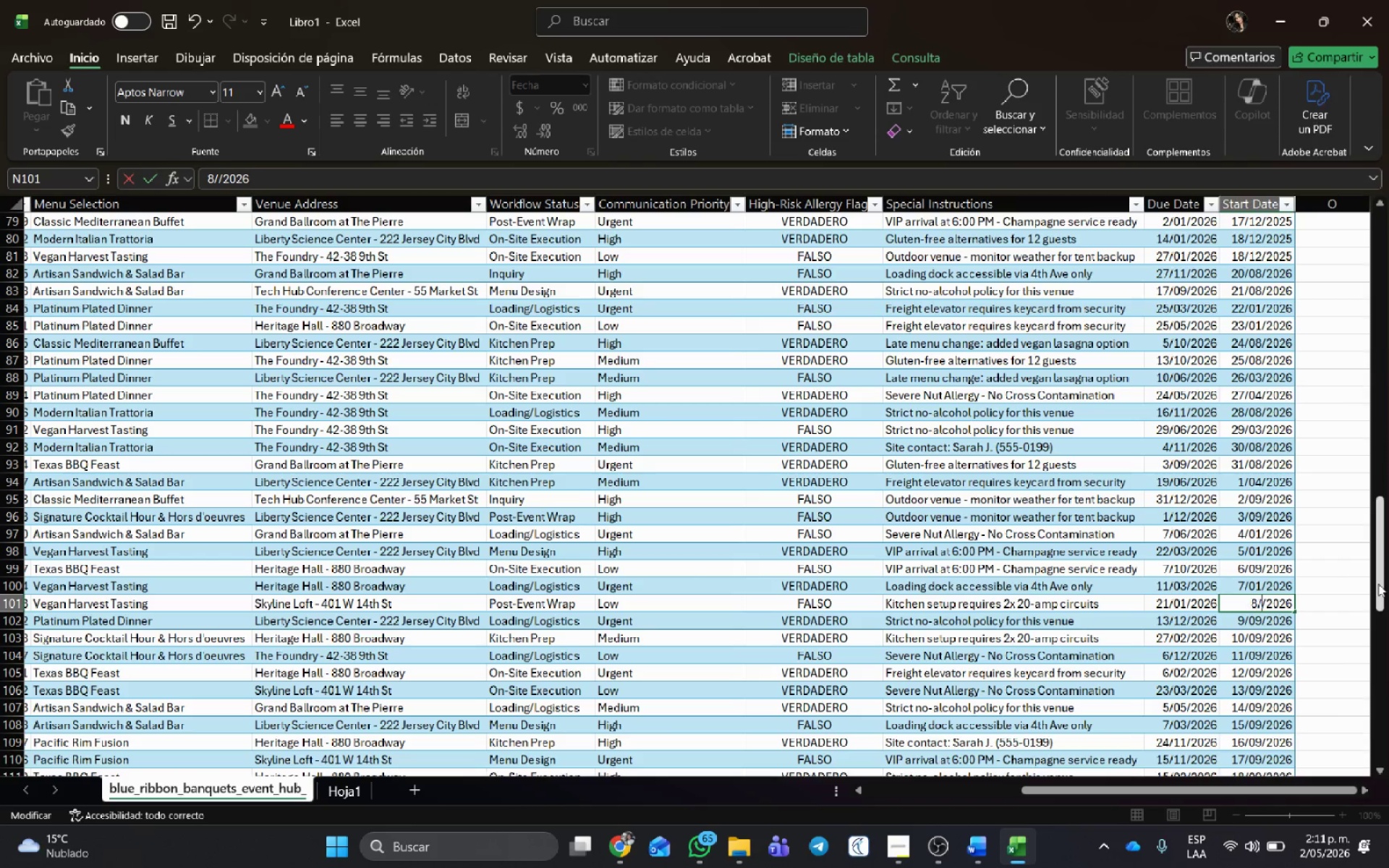 
key(Backspace)
 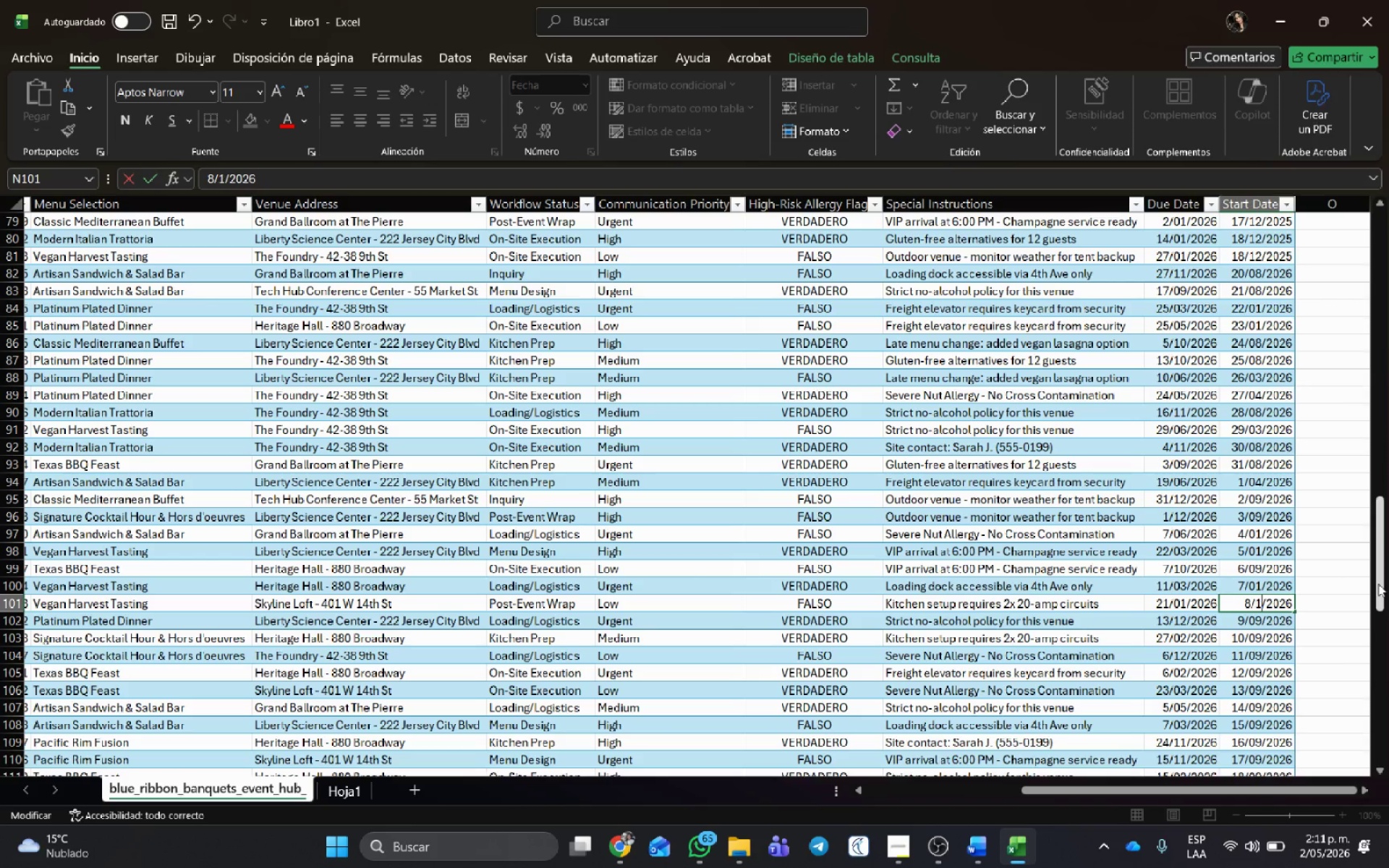 
key(Numpad1)
 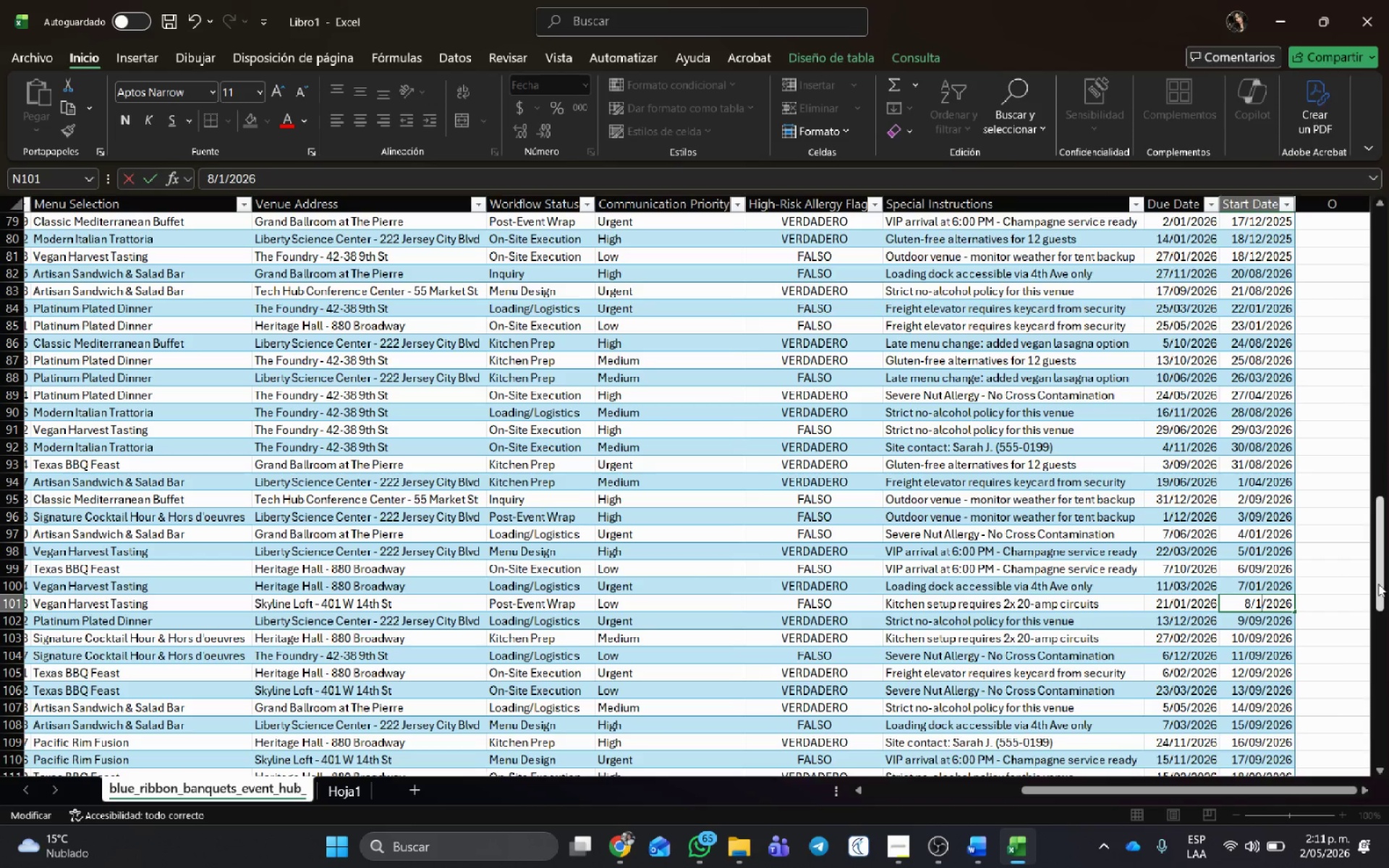 
key(Numpad2)
 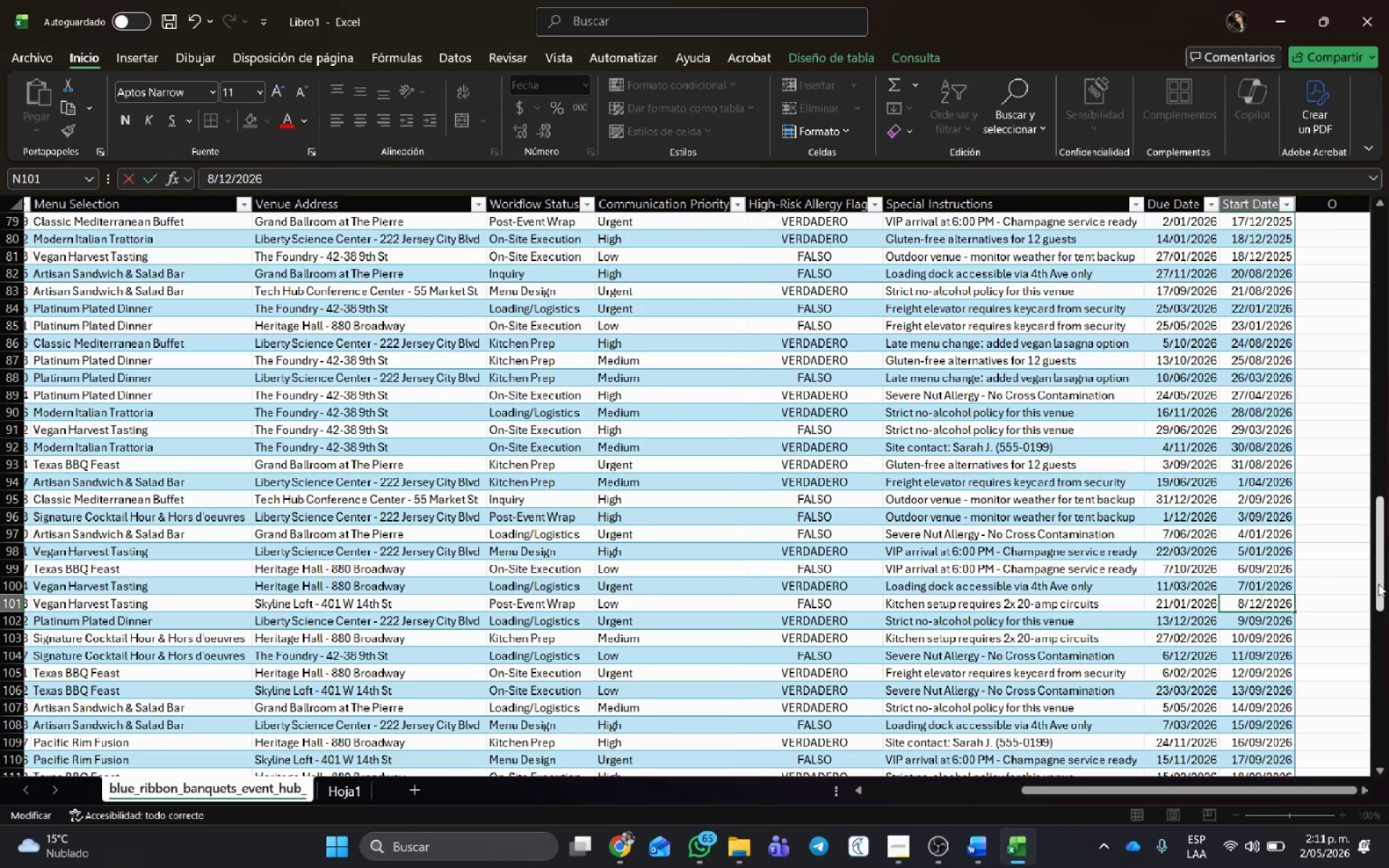 
key(ArrowDown)
 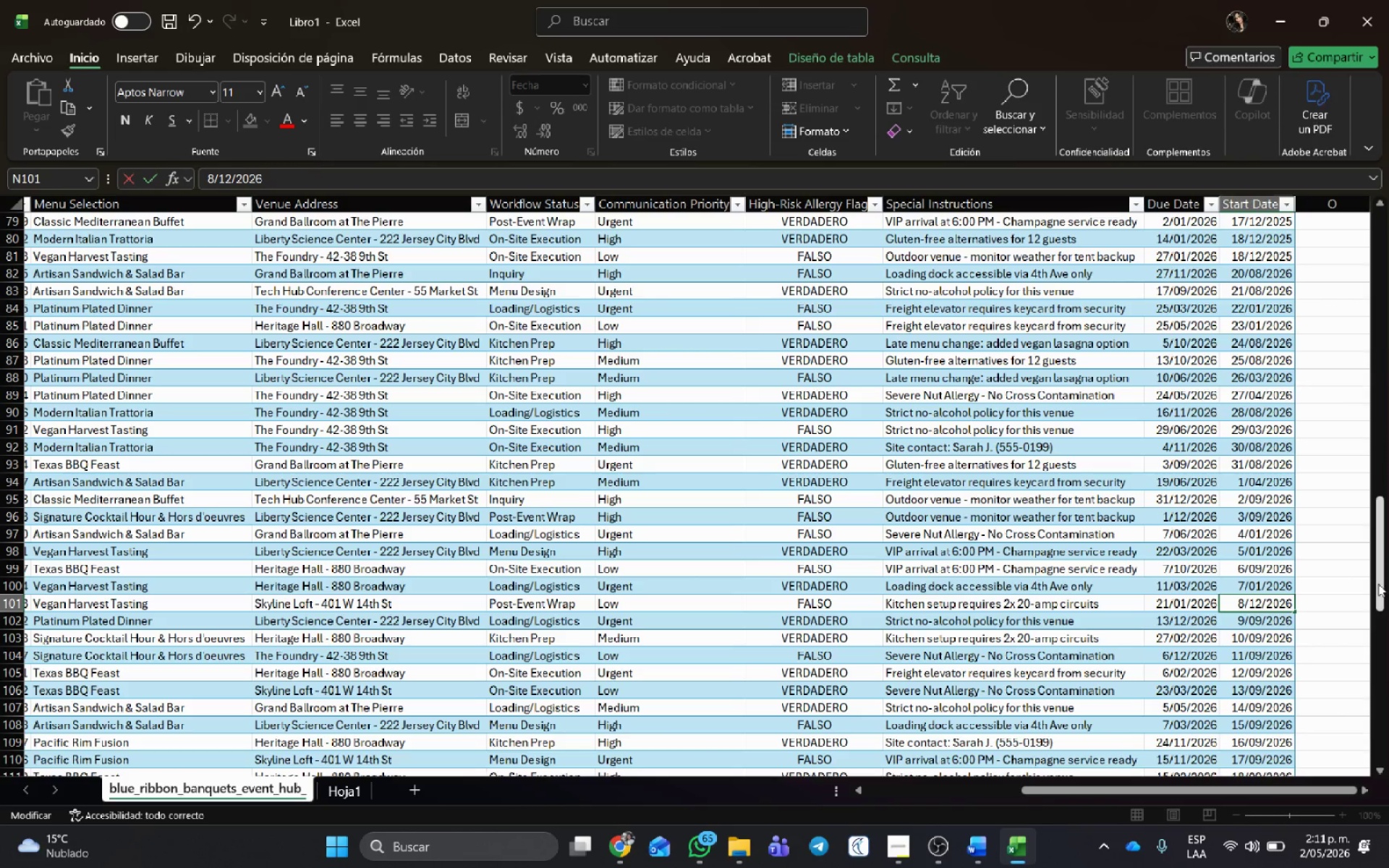 
key(Backspace)
 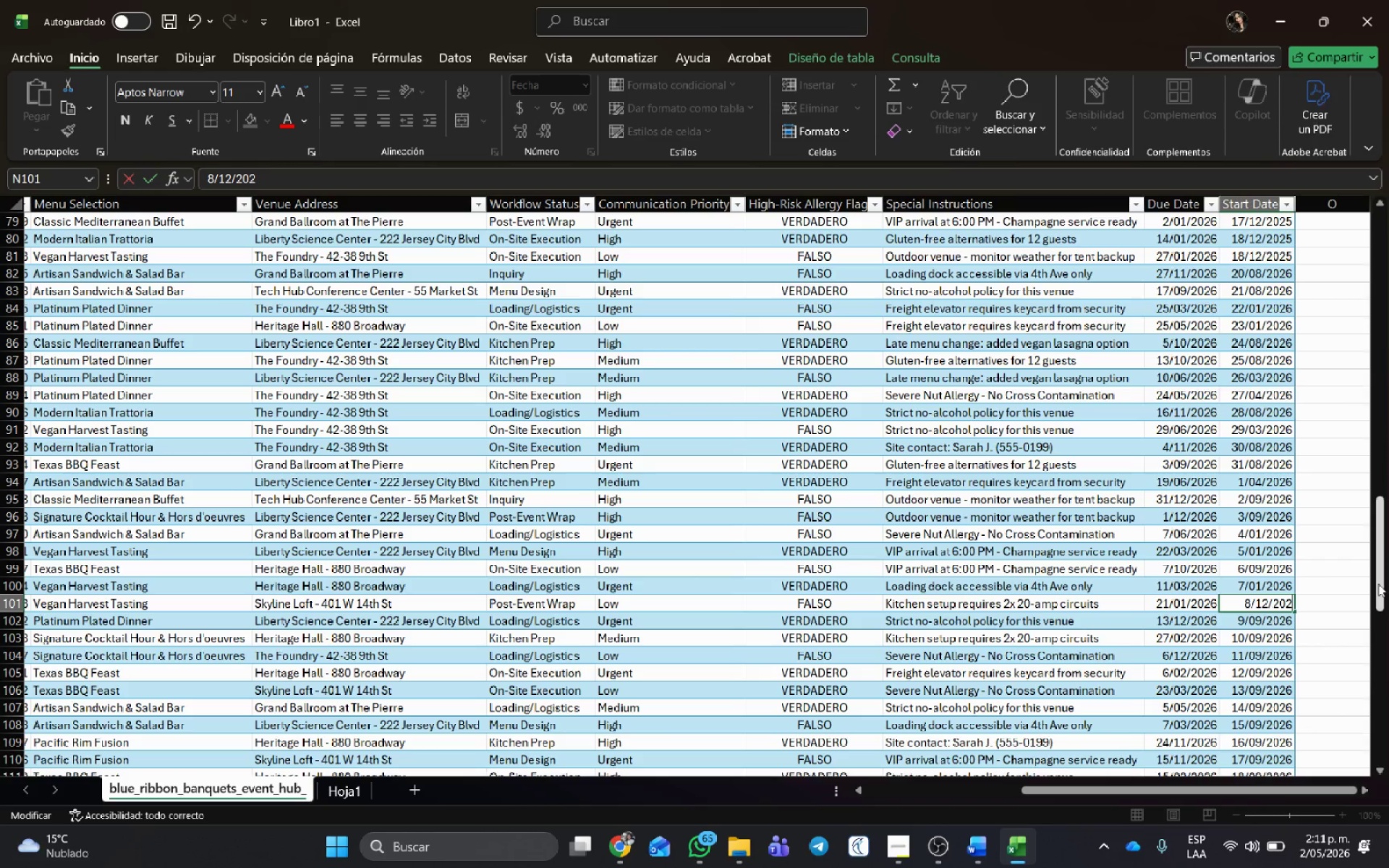 
key(Numpad5)
 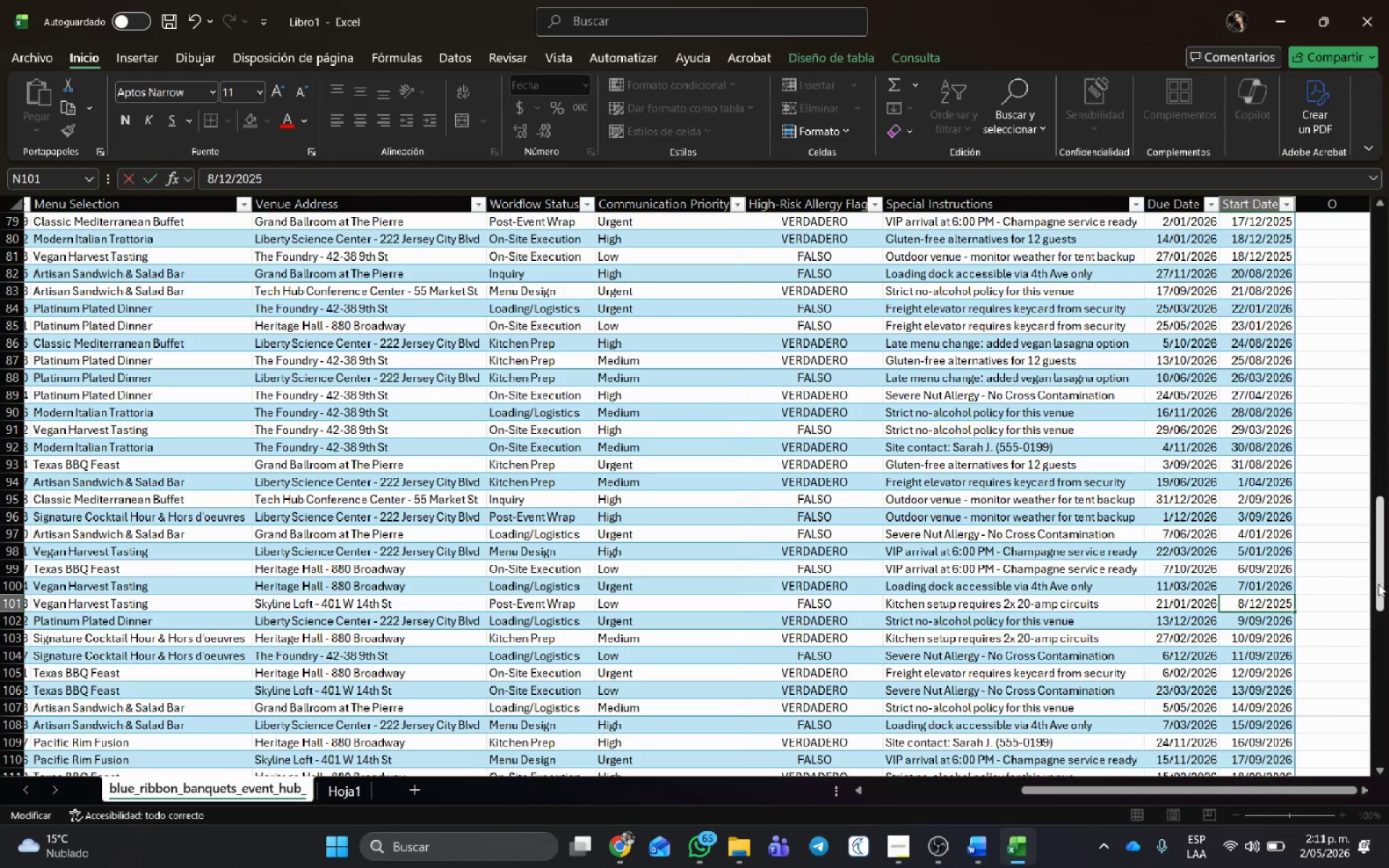 
key(NumpadEnter)
 